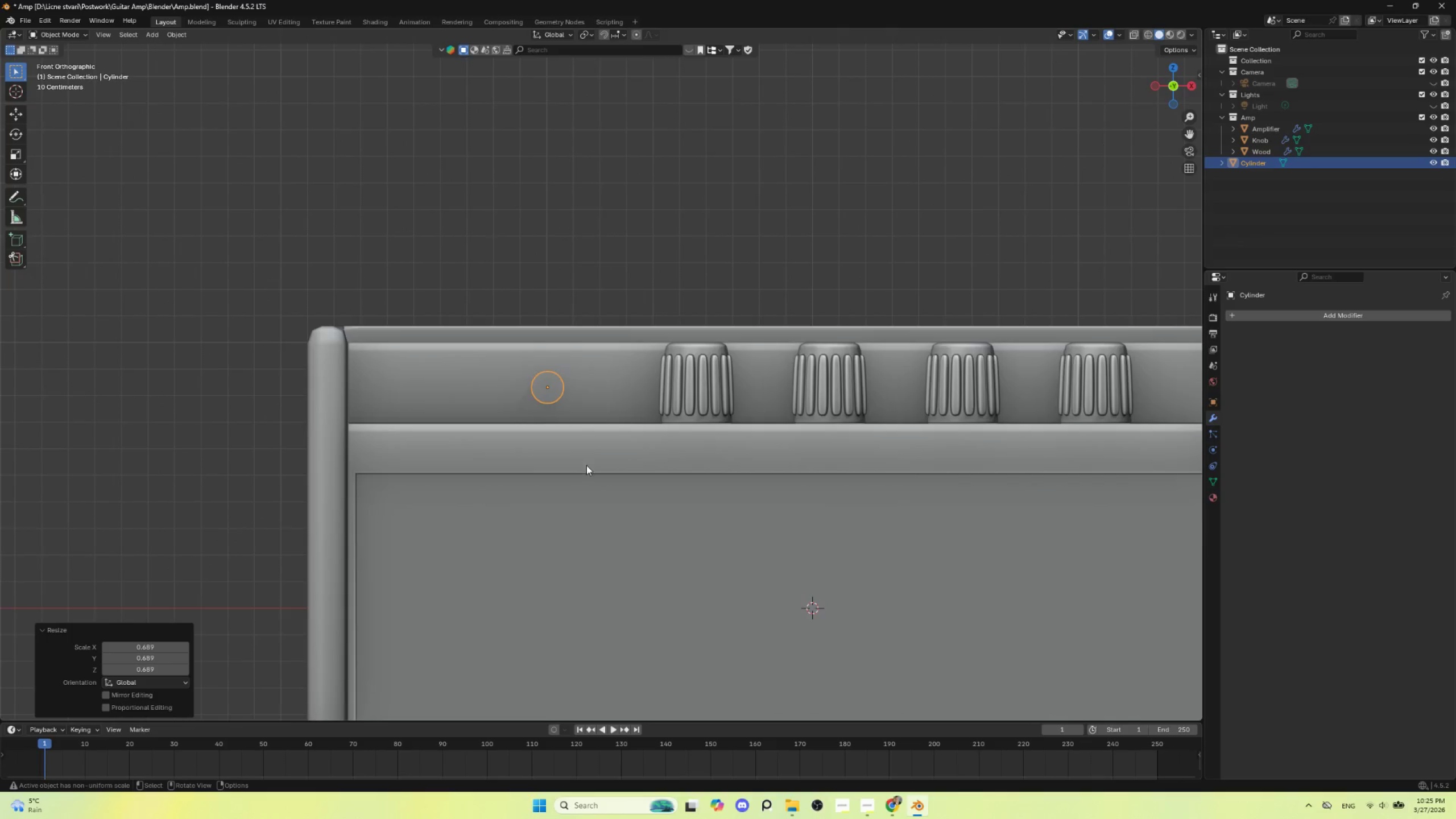 
scroll: coordinate [588, 464], scroll_direction: up, amount: 5.0
 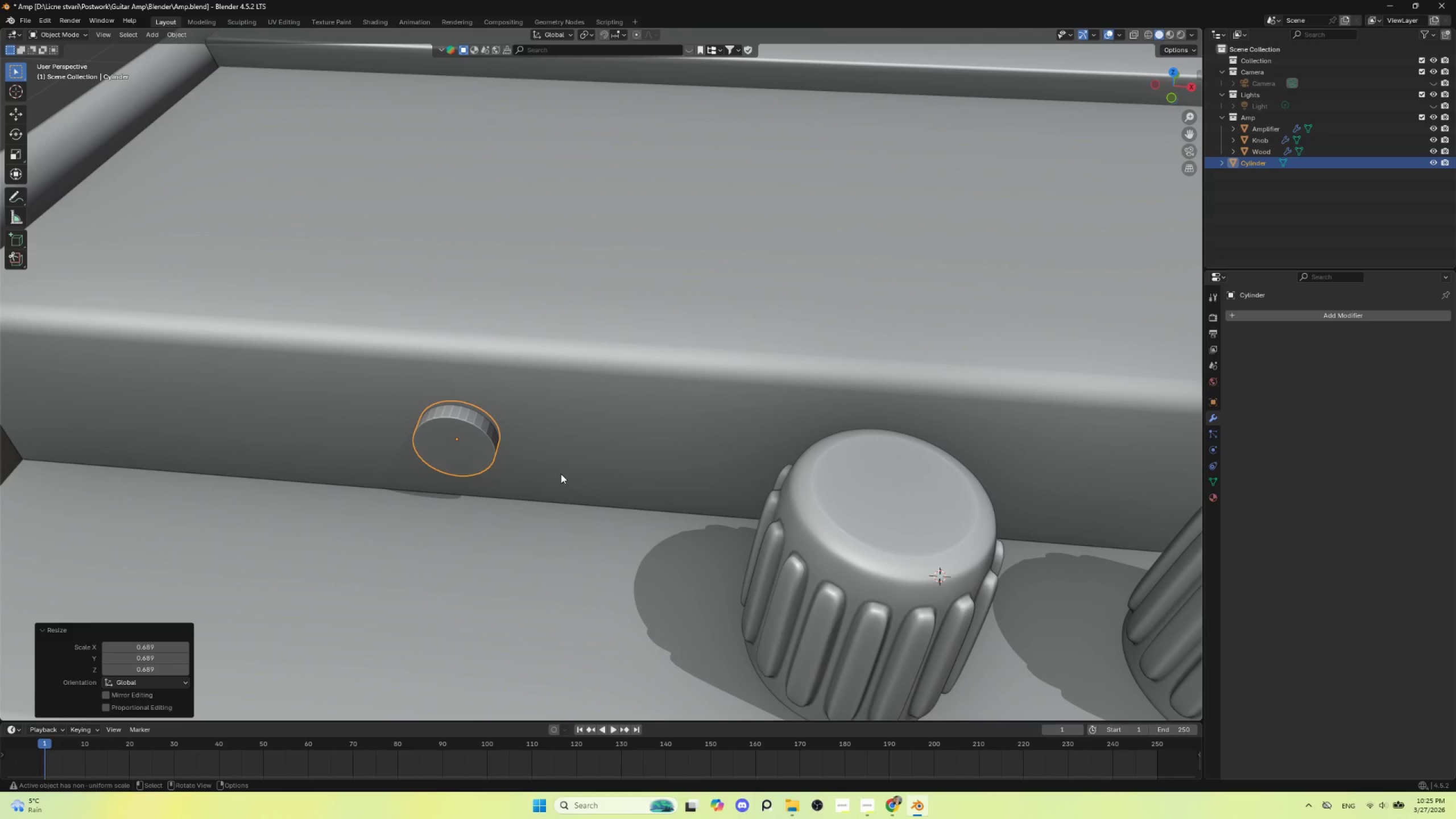 
type(gy)
 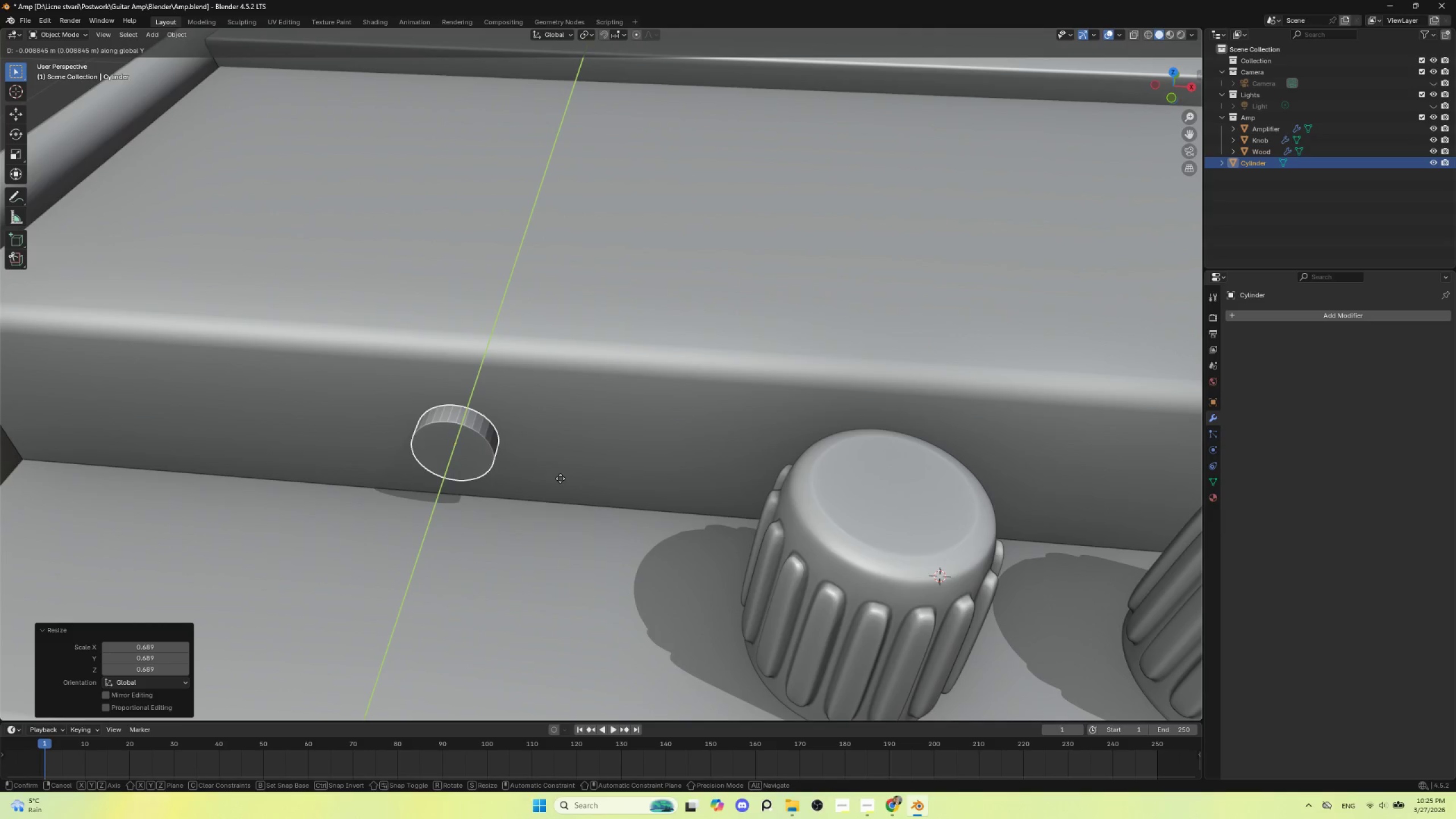 
left_click([560, 478])
 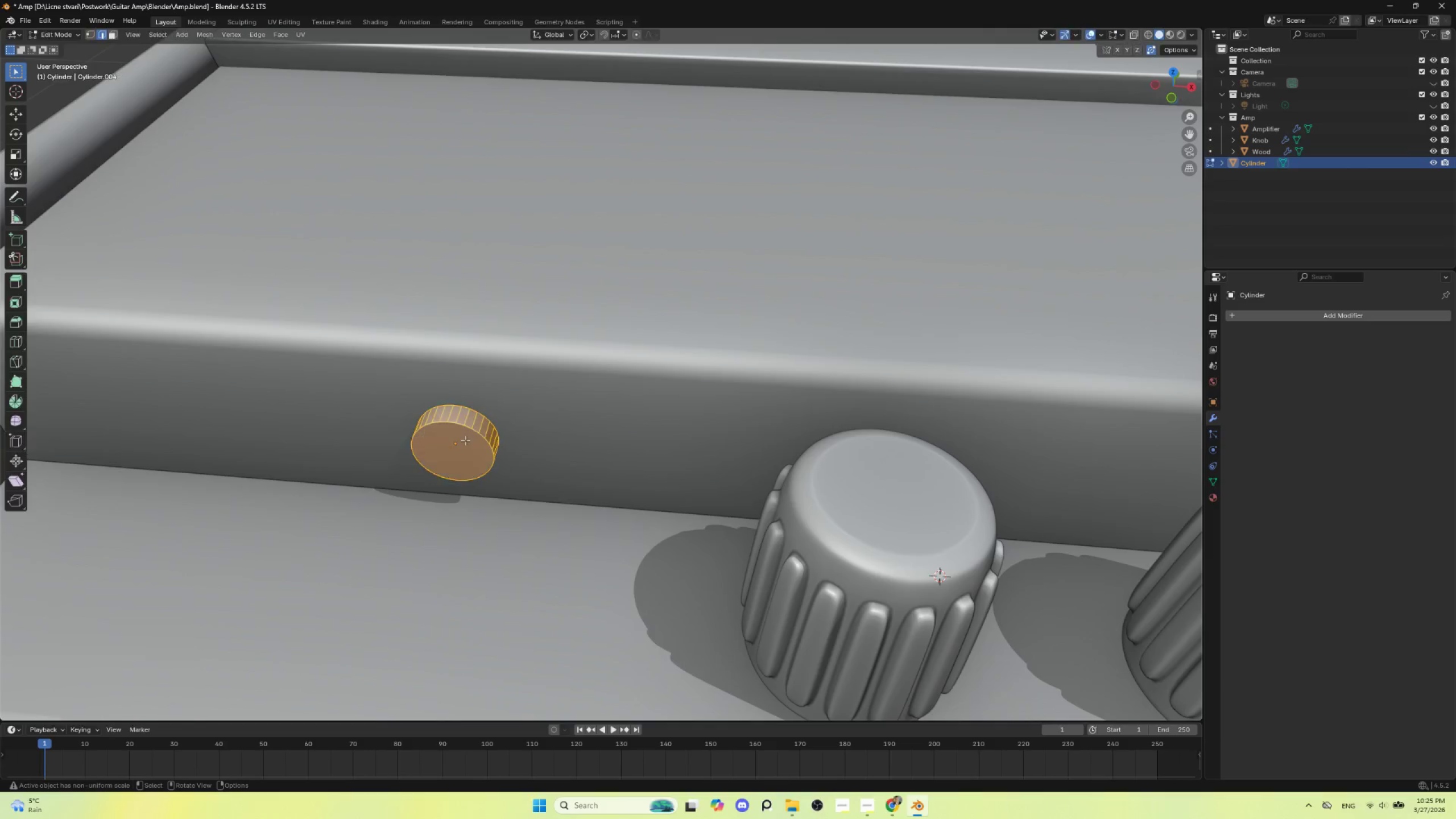 
key(Tab)
 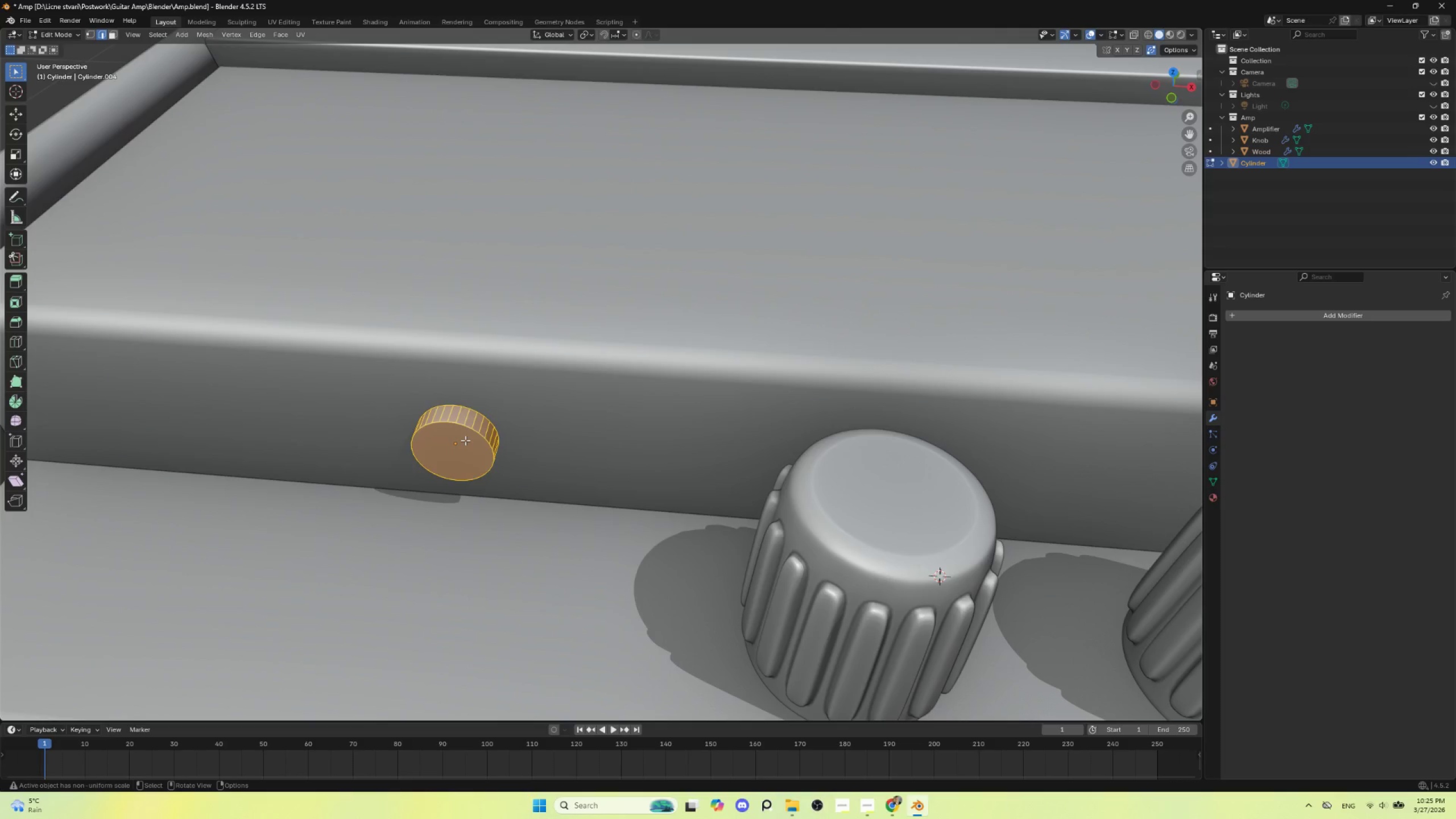 
left_click([465, 440])
 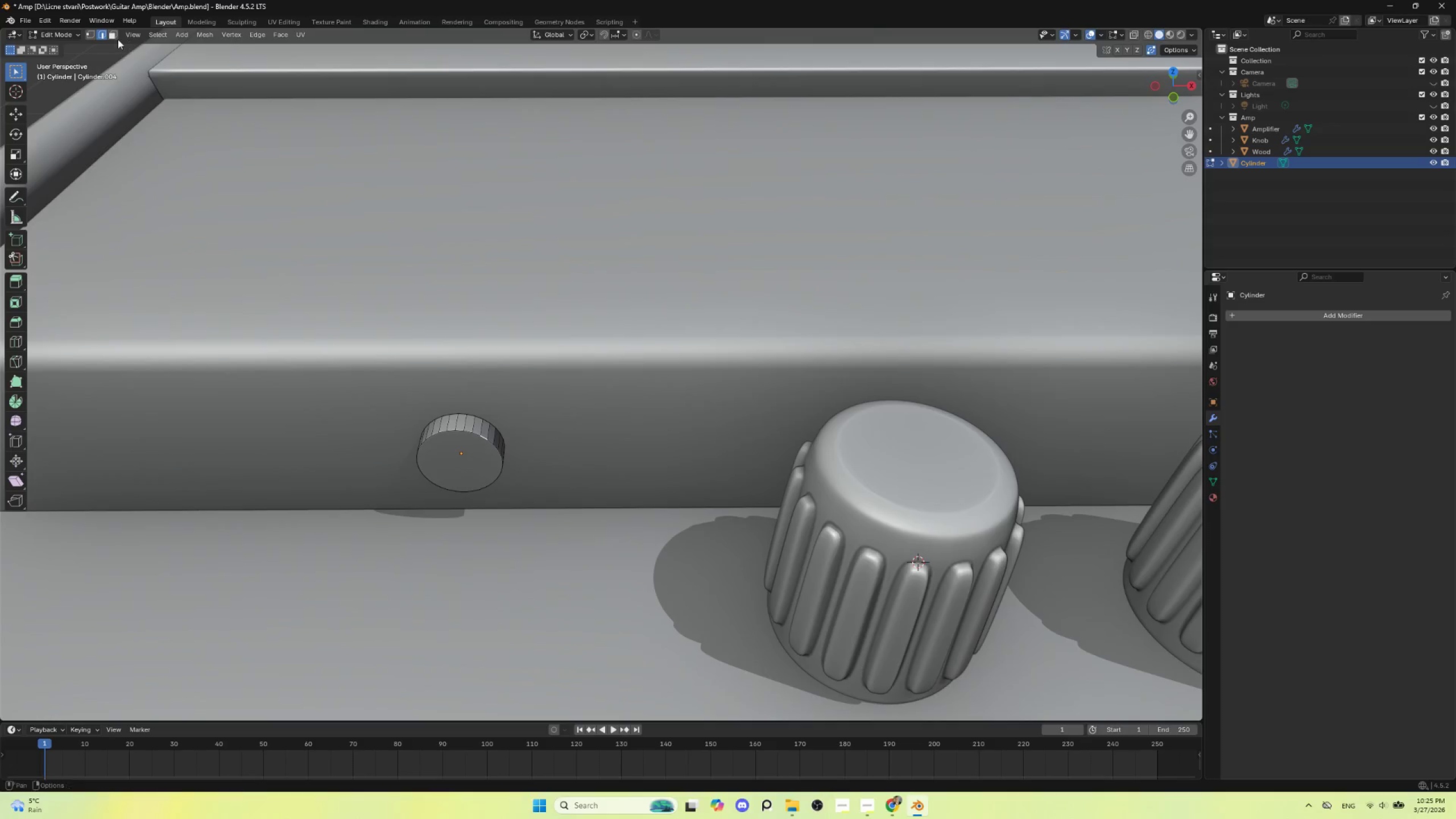 
left_click([112, 34])
 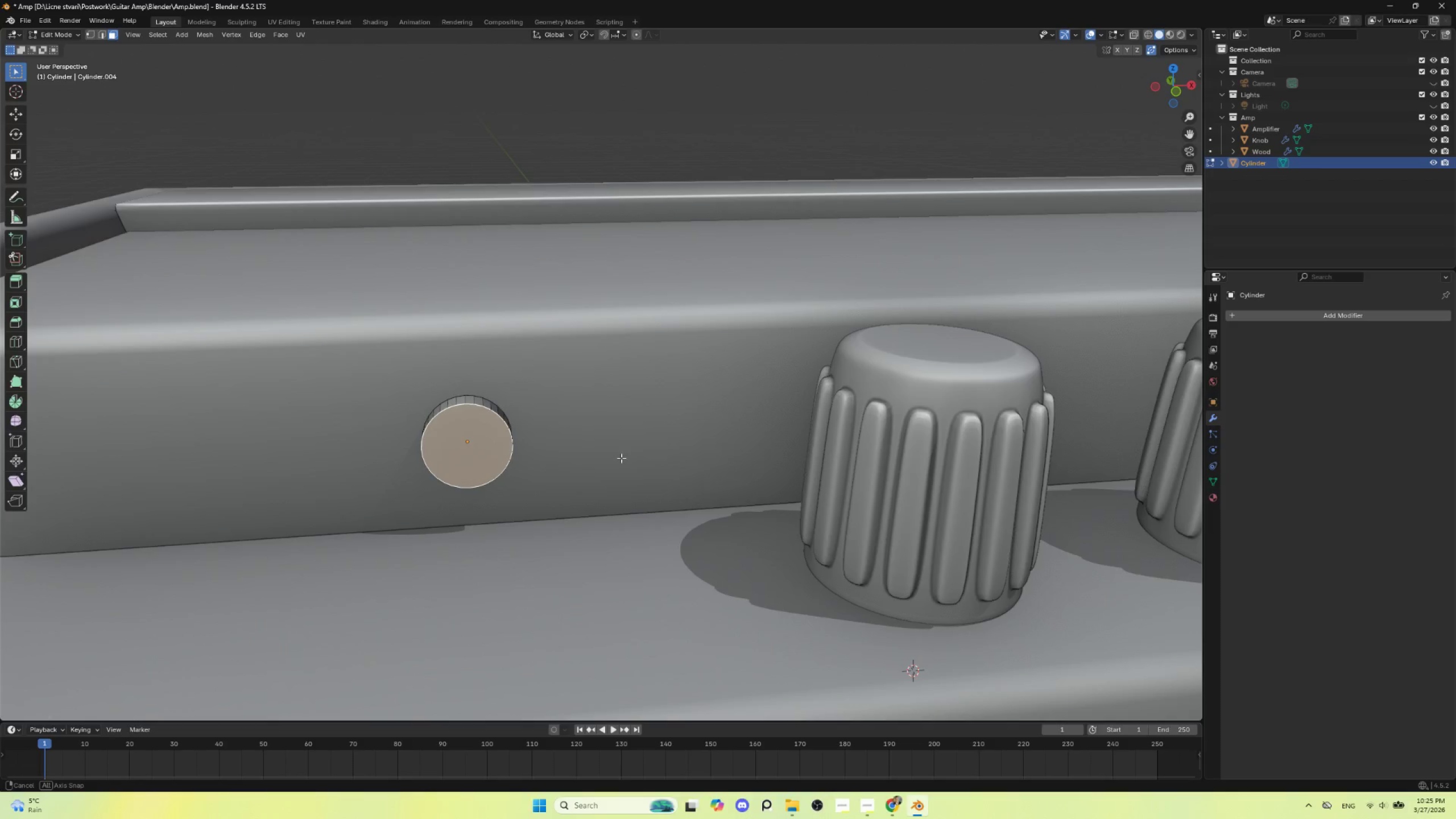 
hold_key(key=AltLeft, duration=0.52)
 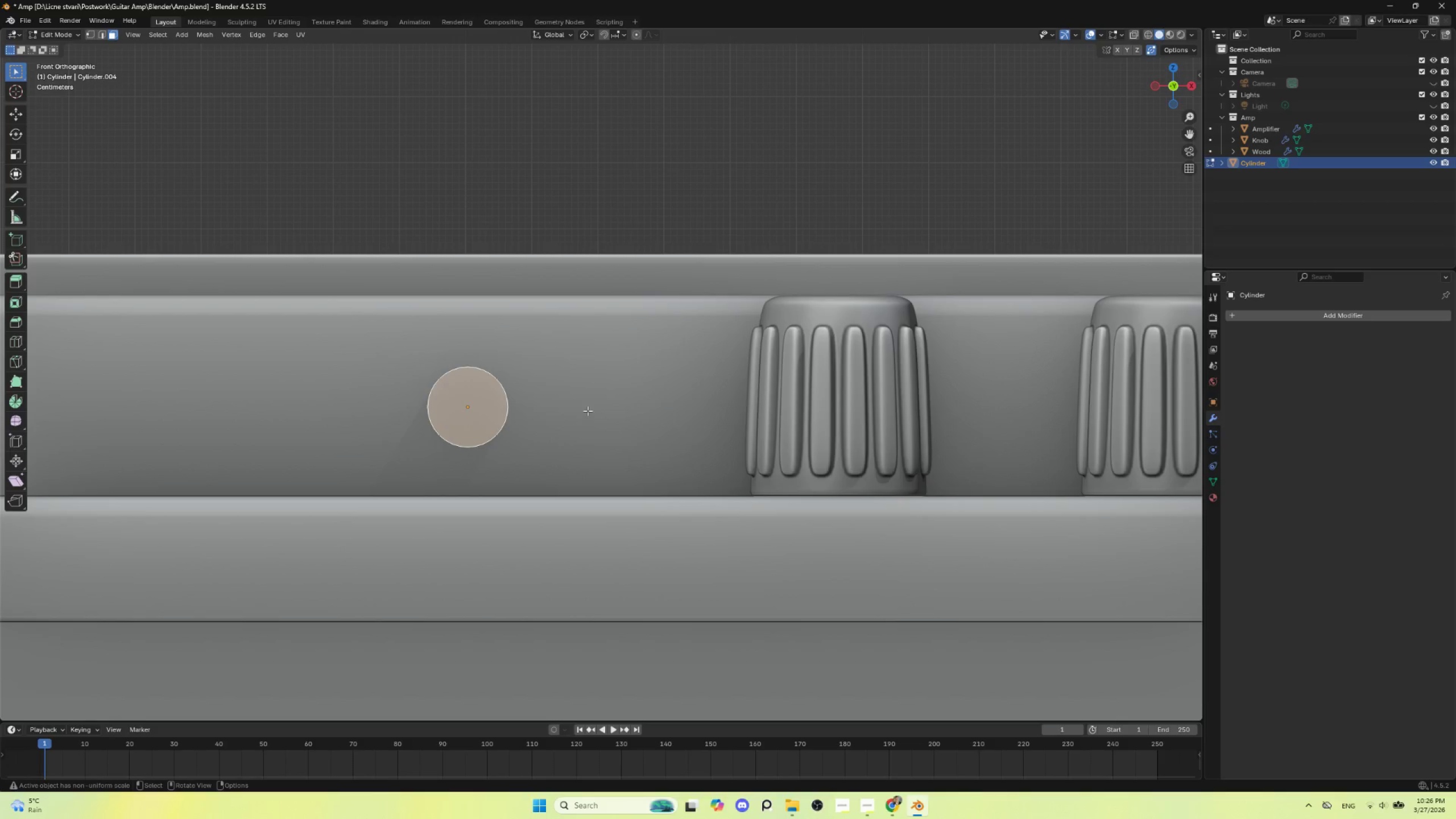 
wait(14.84)
 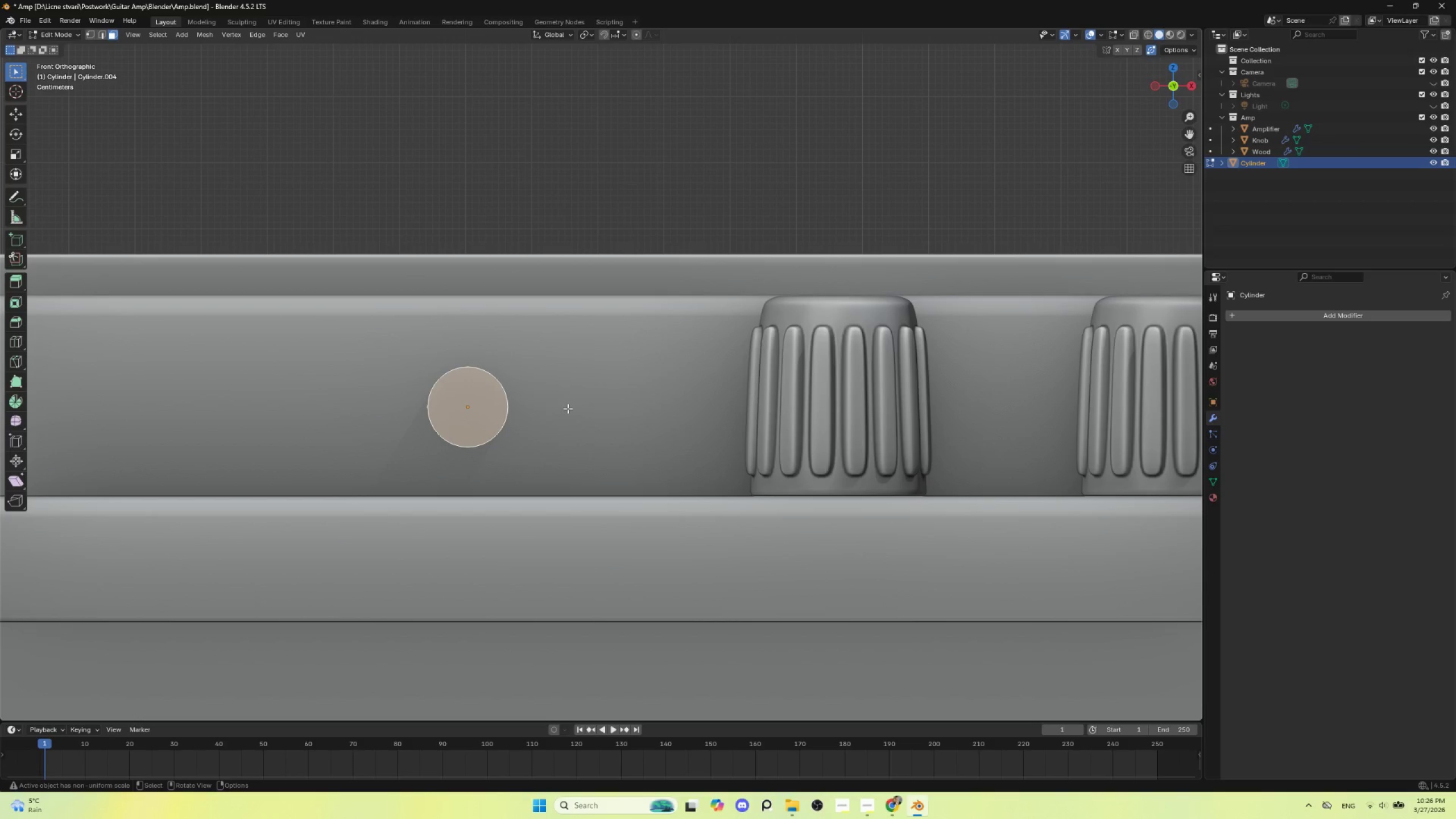 
key(Control+B)
 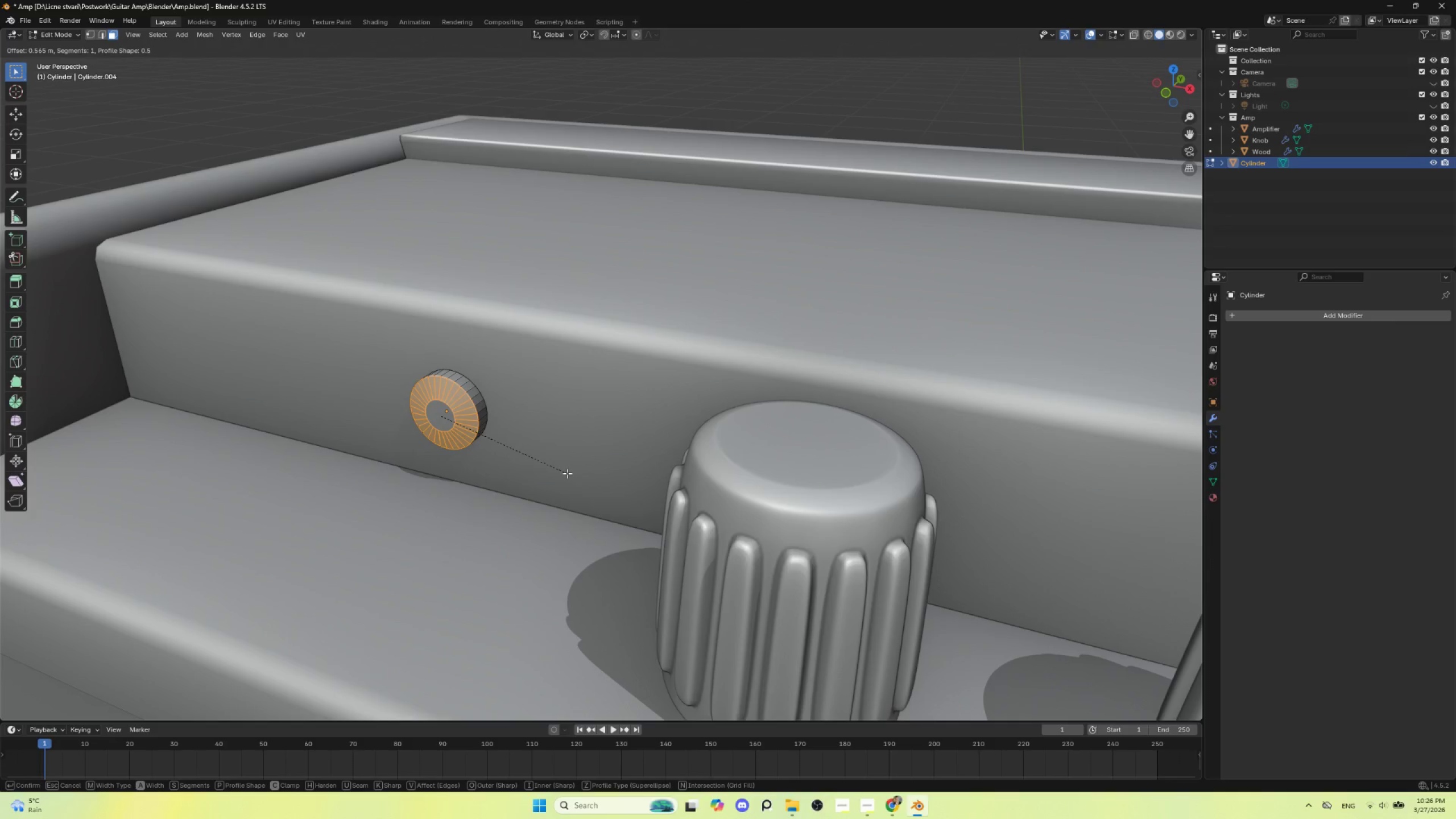 
key(Escape)
 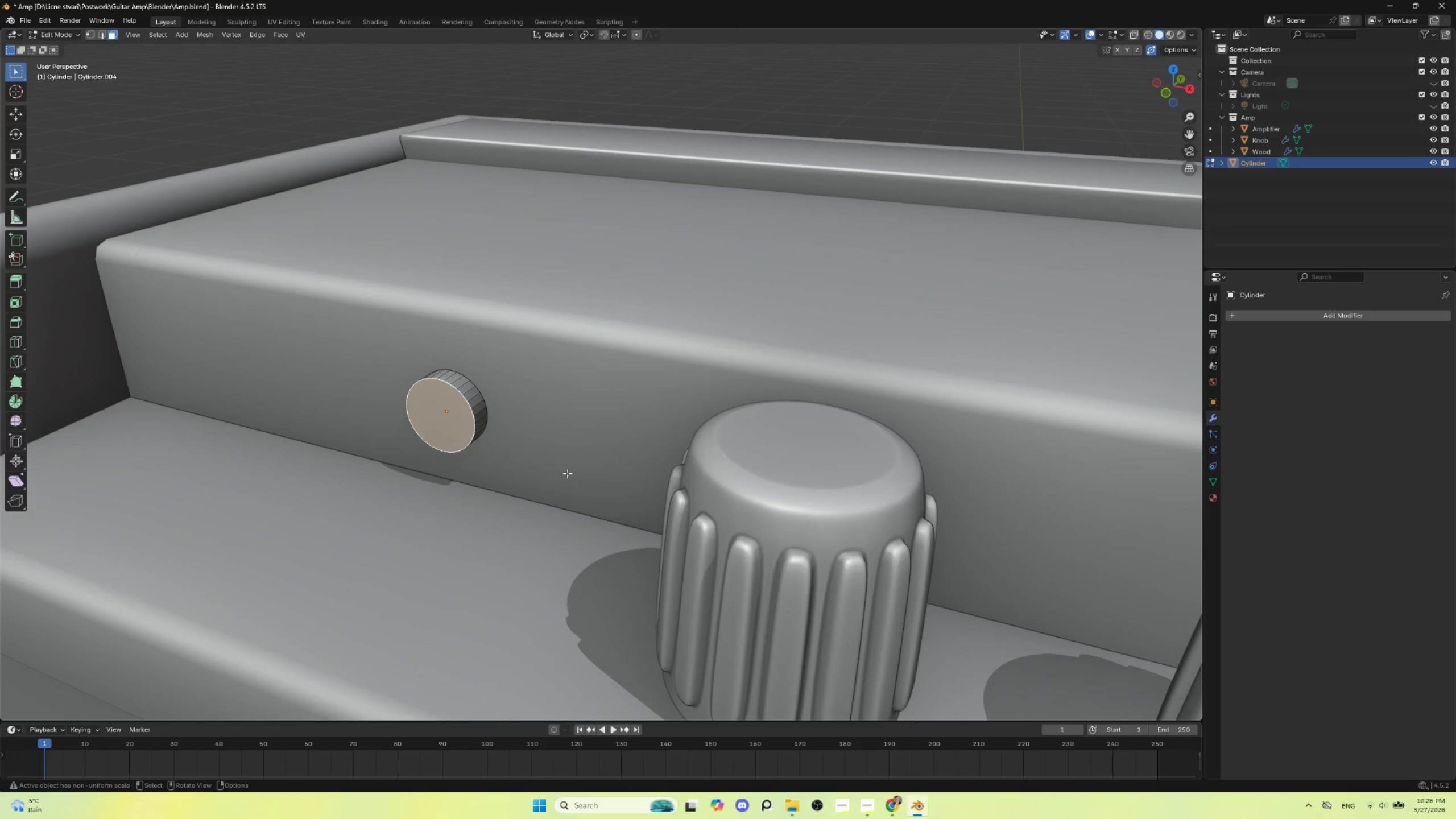 
key(Backquote)
 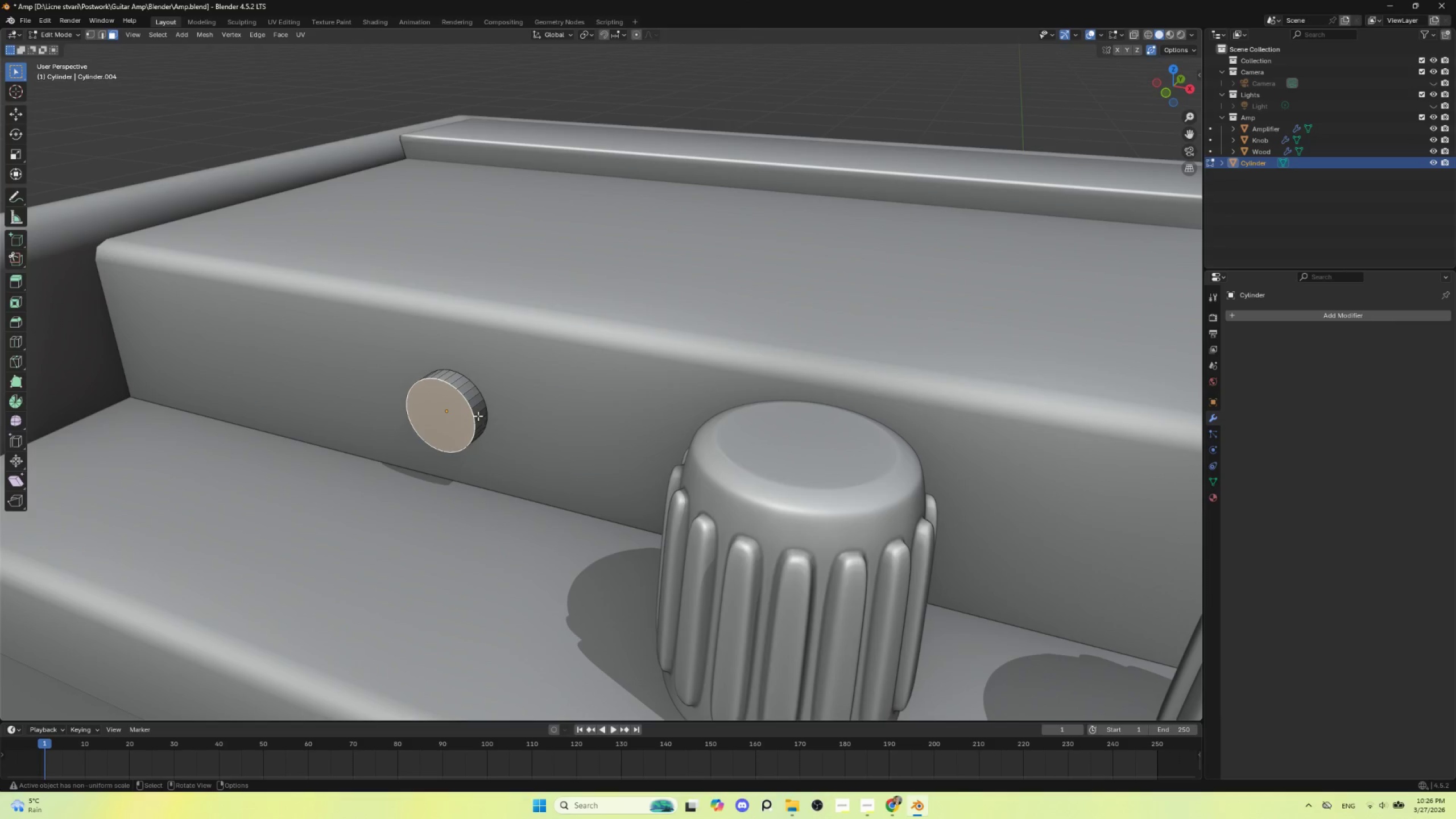 
key(Tab)
 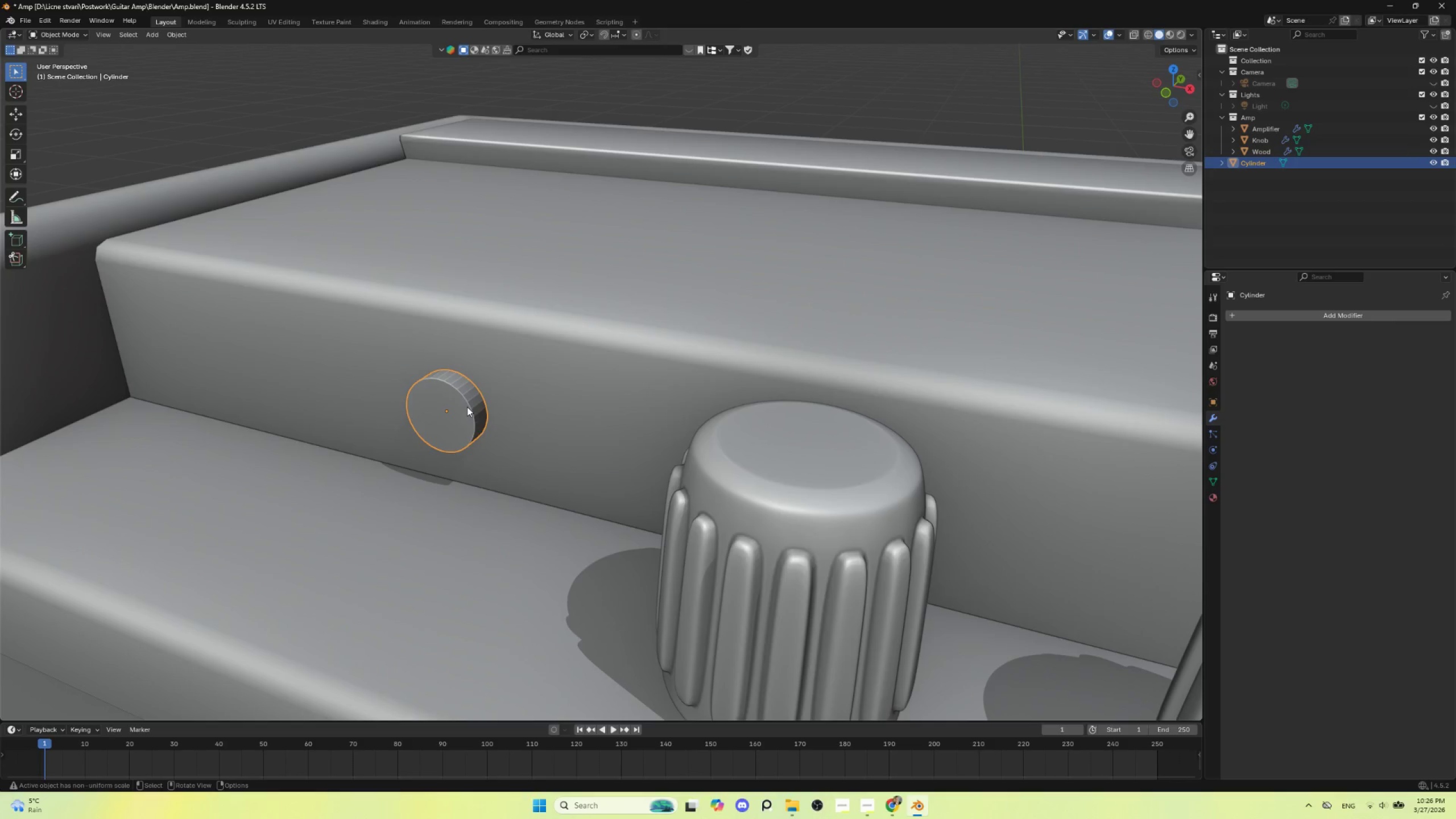 
key(Control+A)
 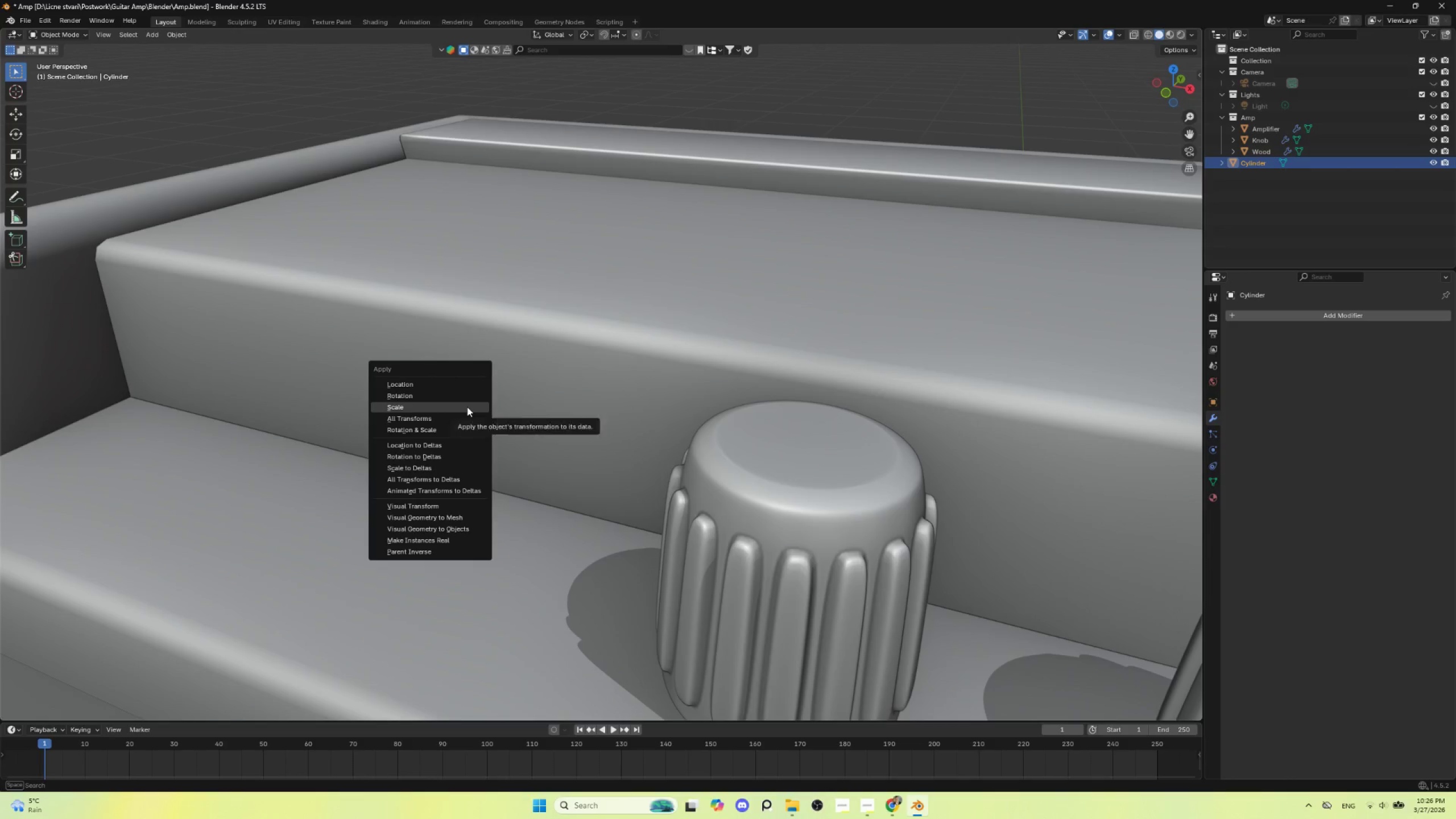 
left_click([467, 407])
 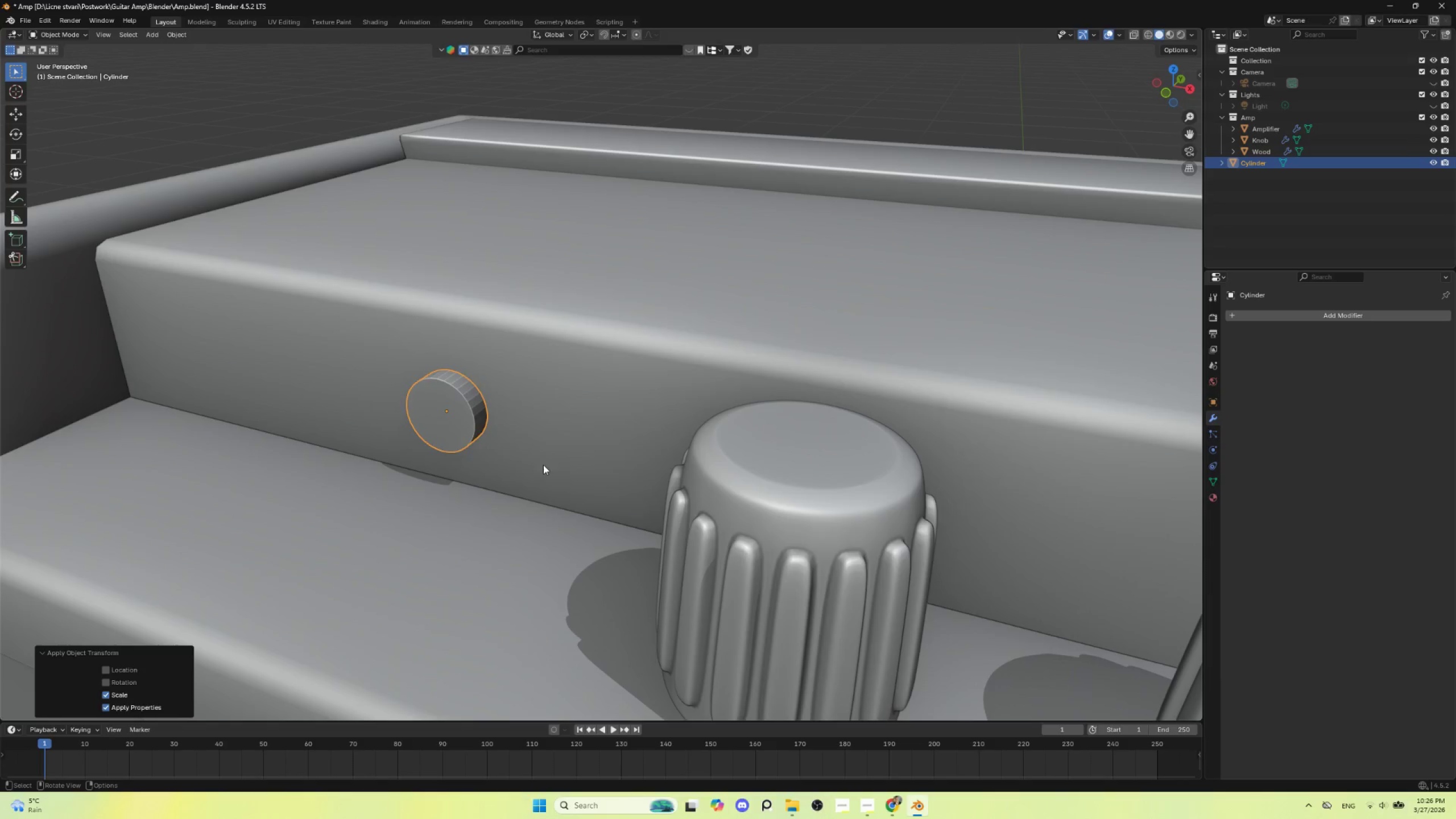 
key(Tab)
 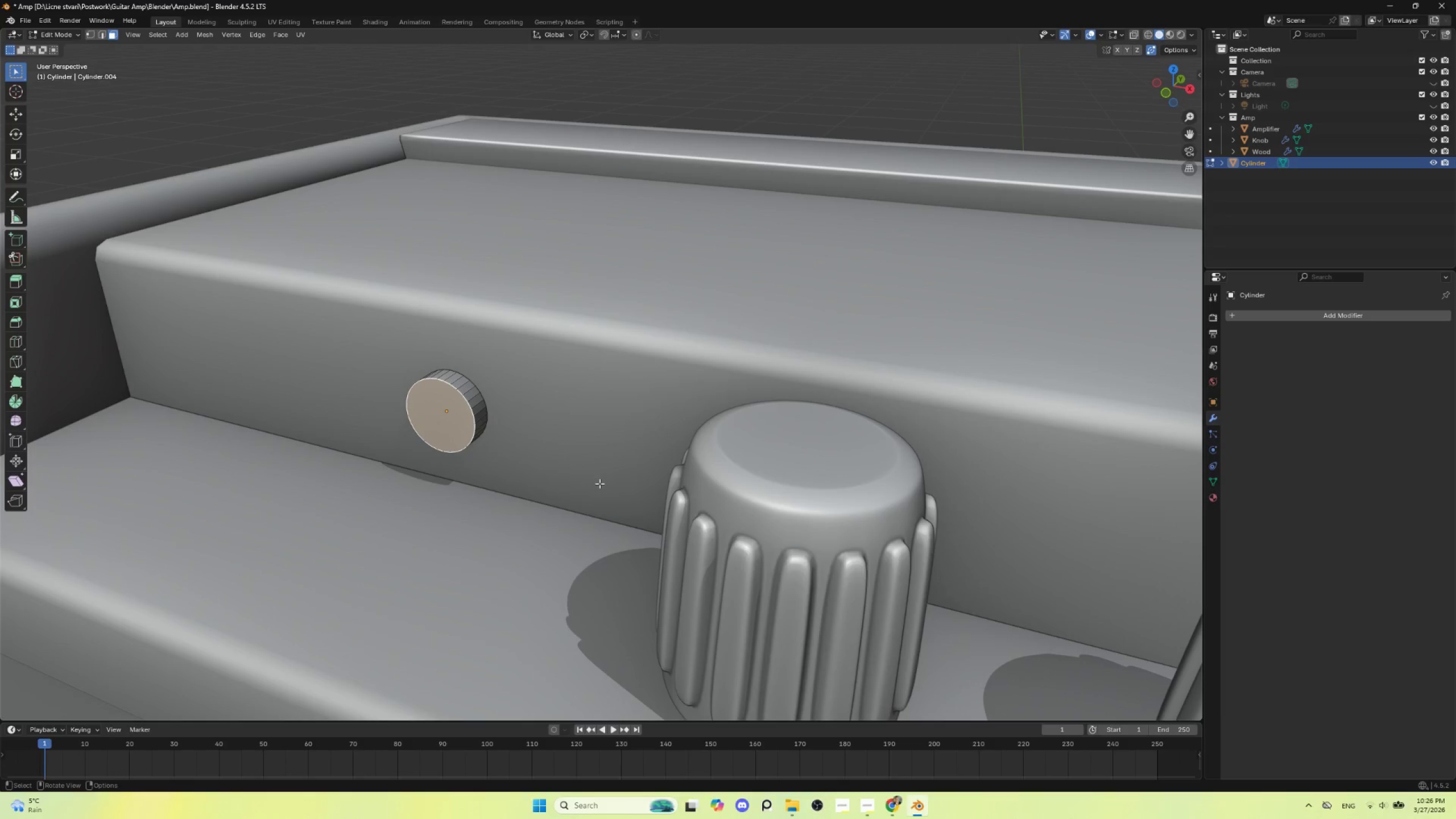 
key(Control+B)
 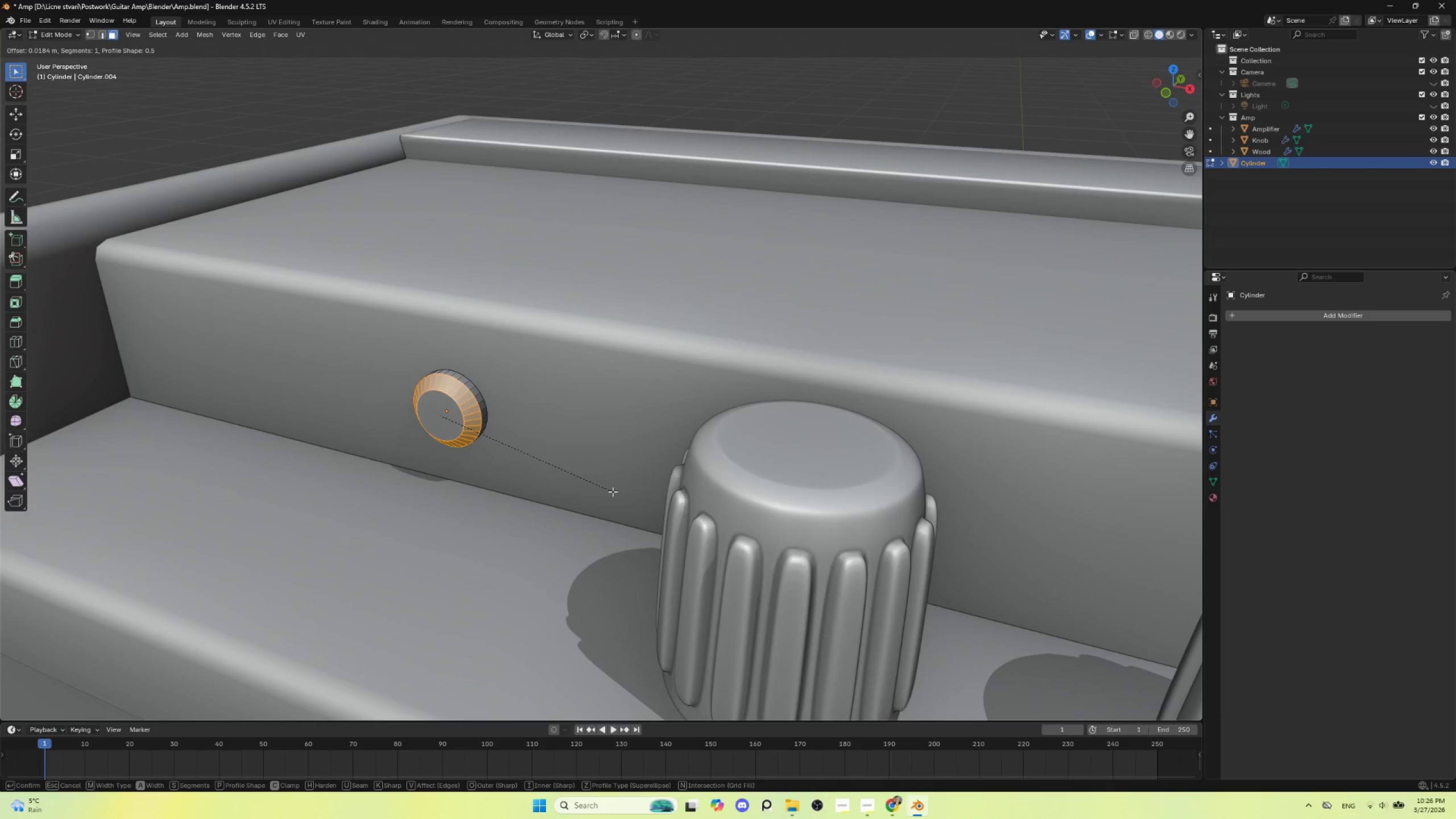 
scroll: coordinate [613, 491], scroll_direction: up, amount: 1.0
 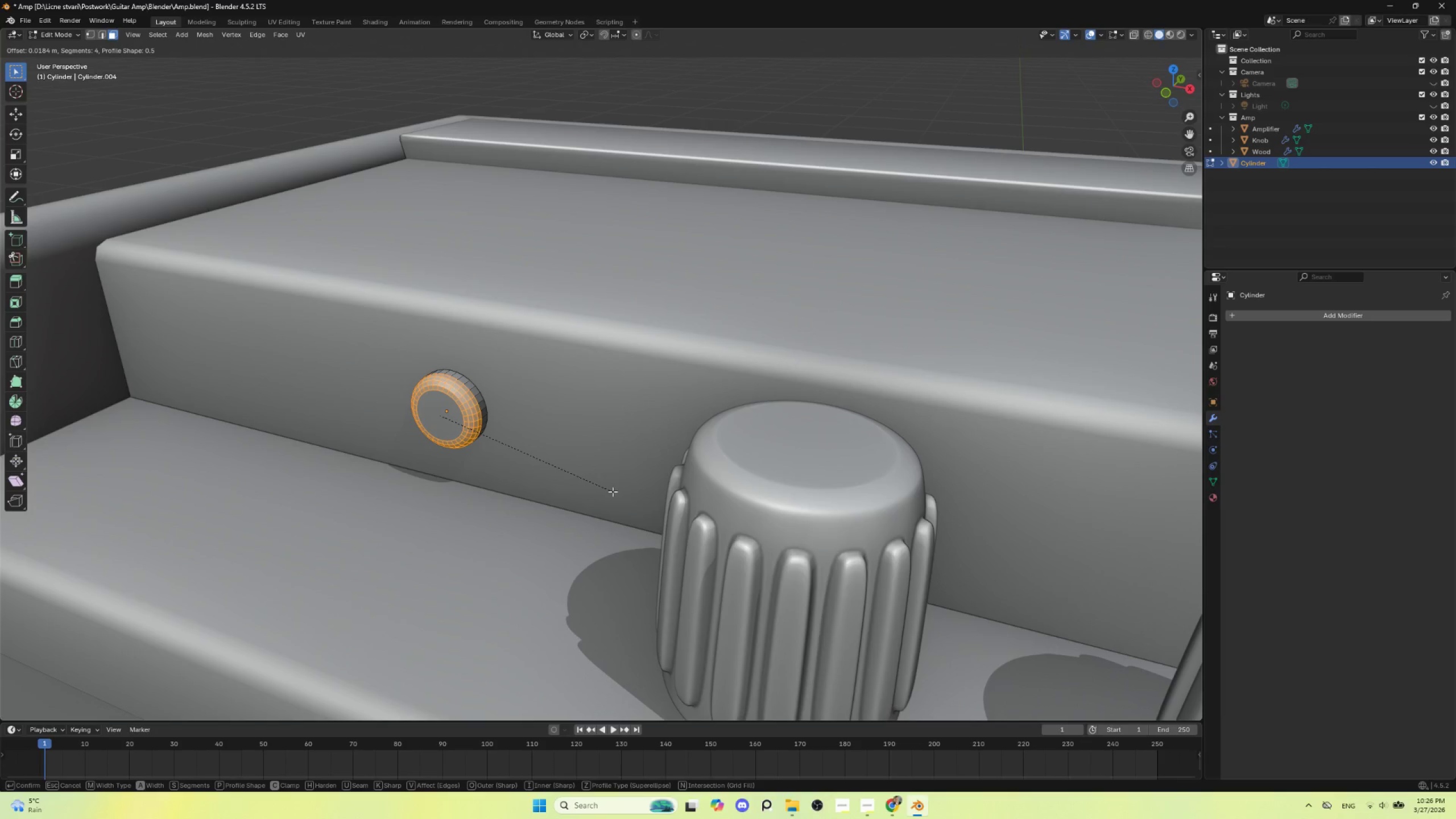 
left_click([613, 491])
 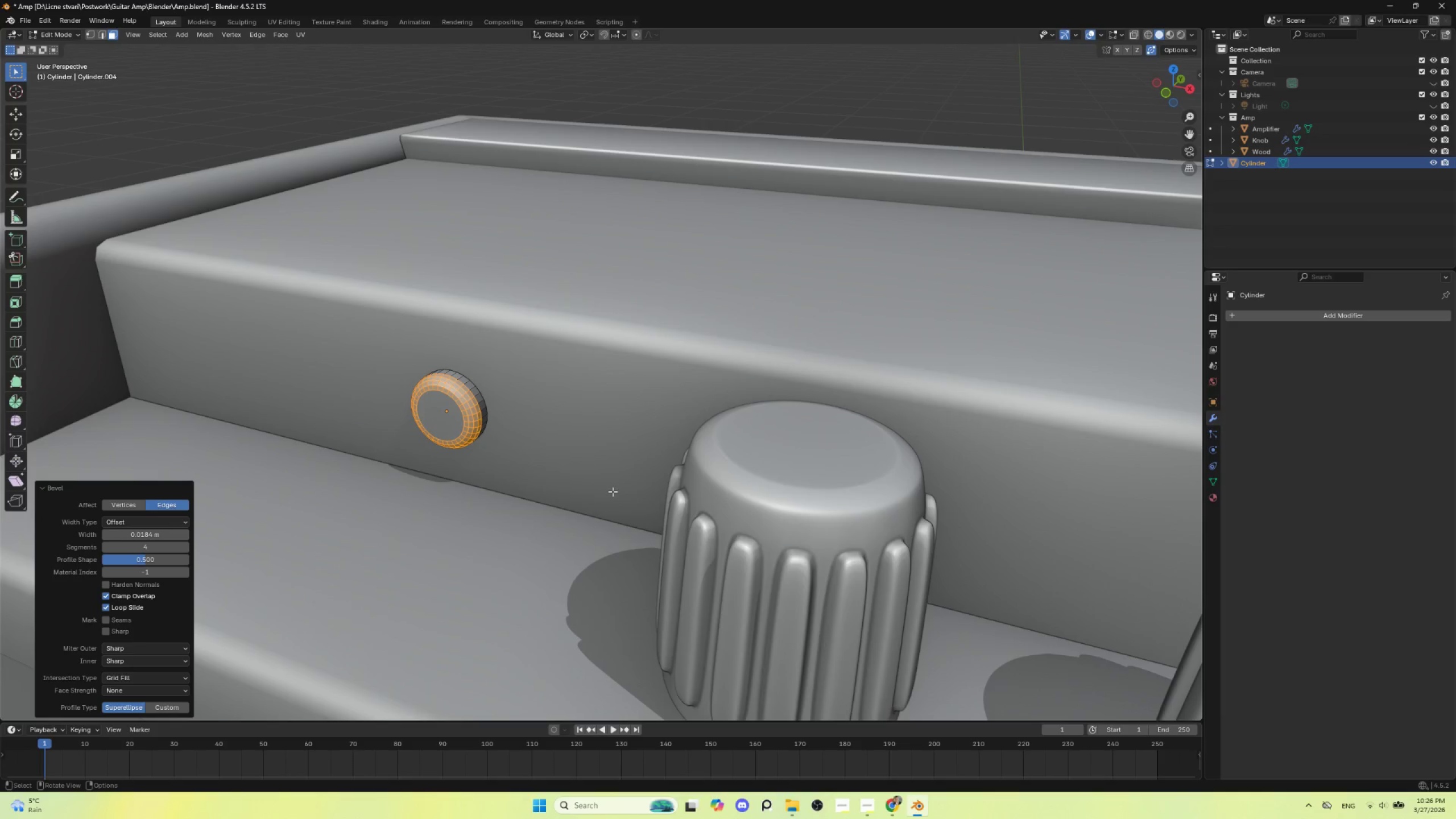 
key(Tab)
 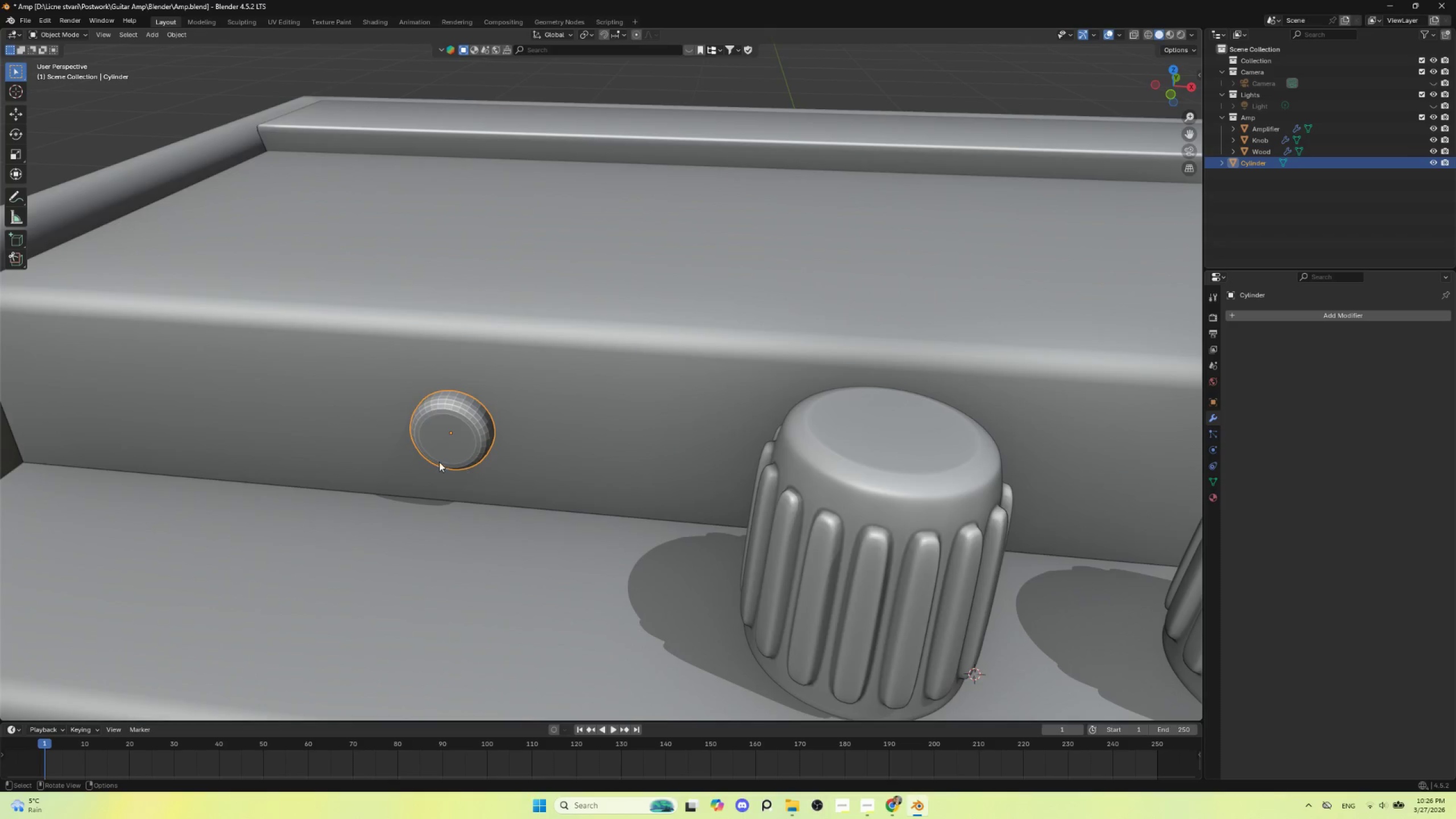 
left_click([455, 440])
 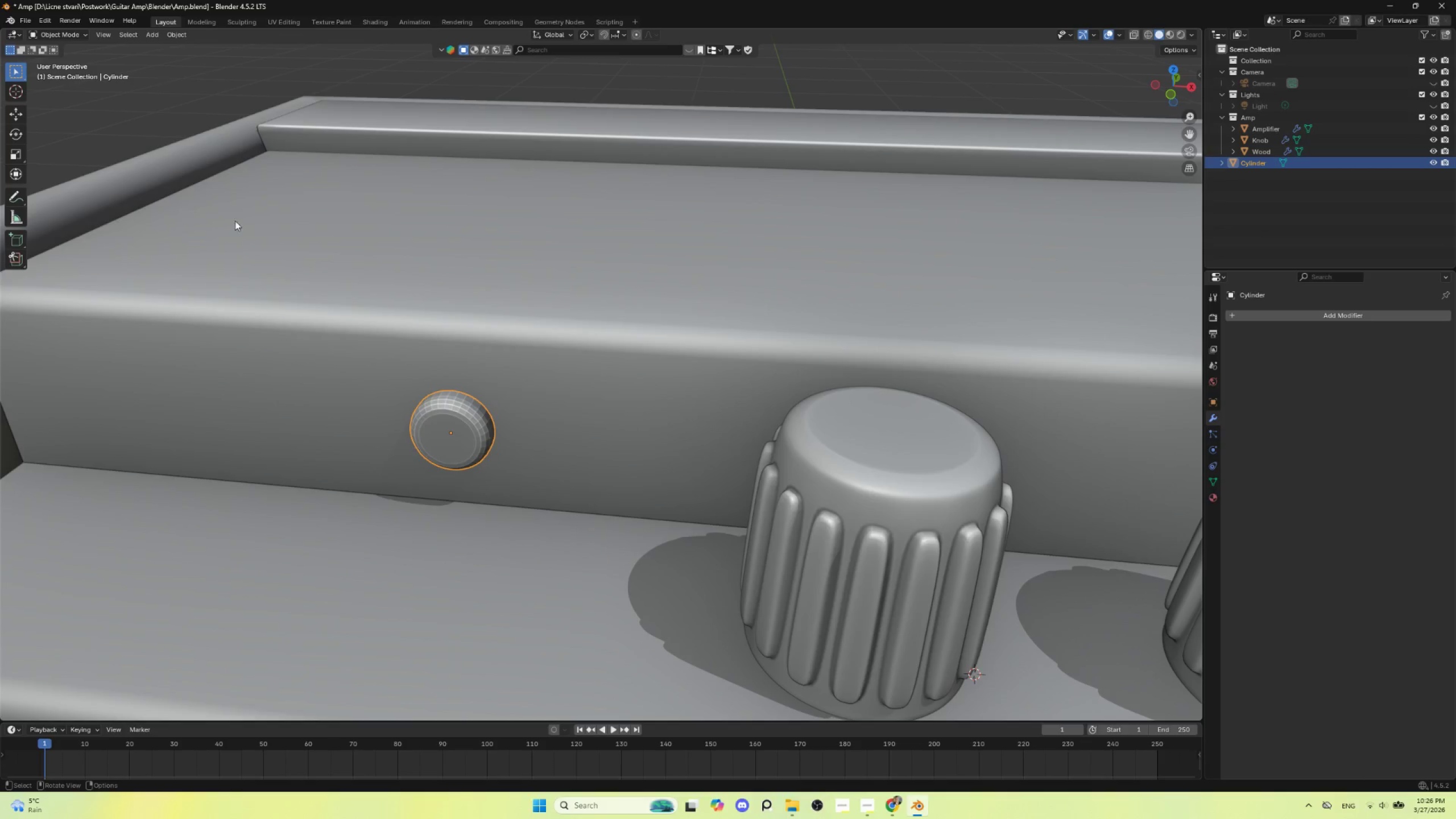 
key(Tab)
 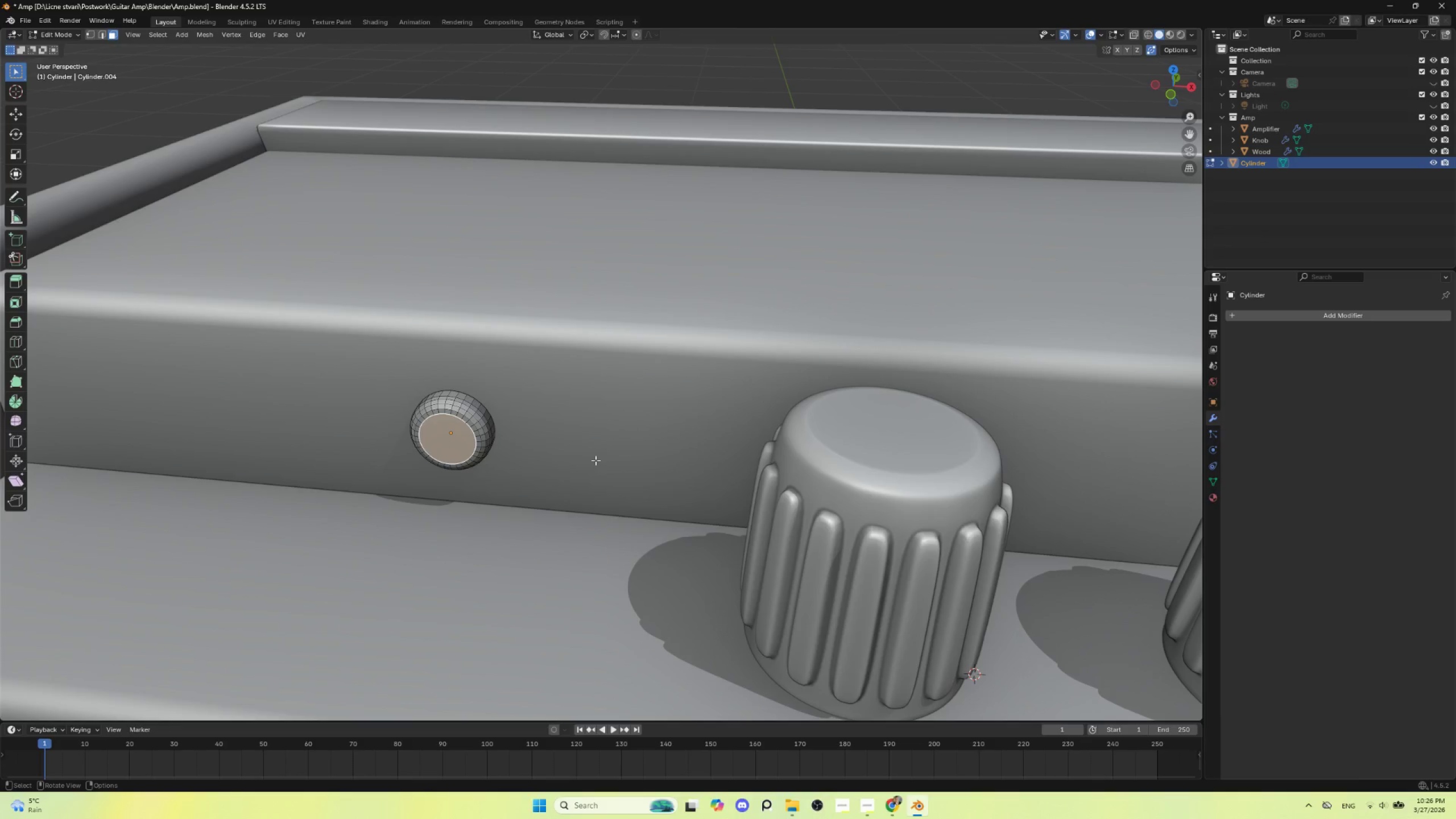 
key(I)
 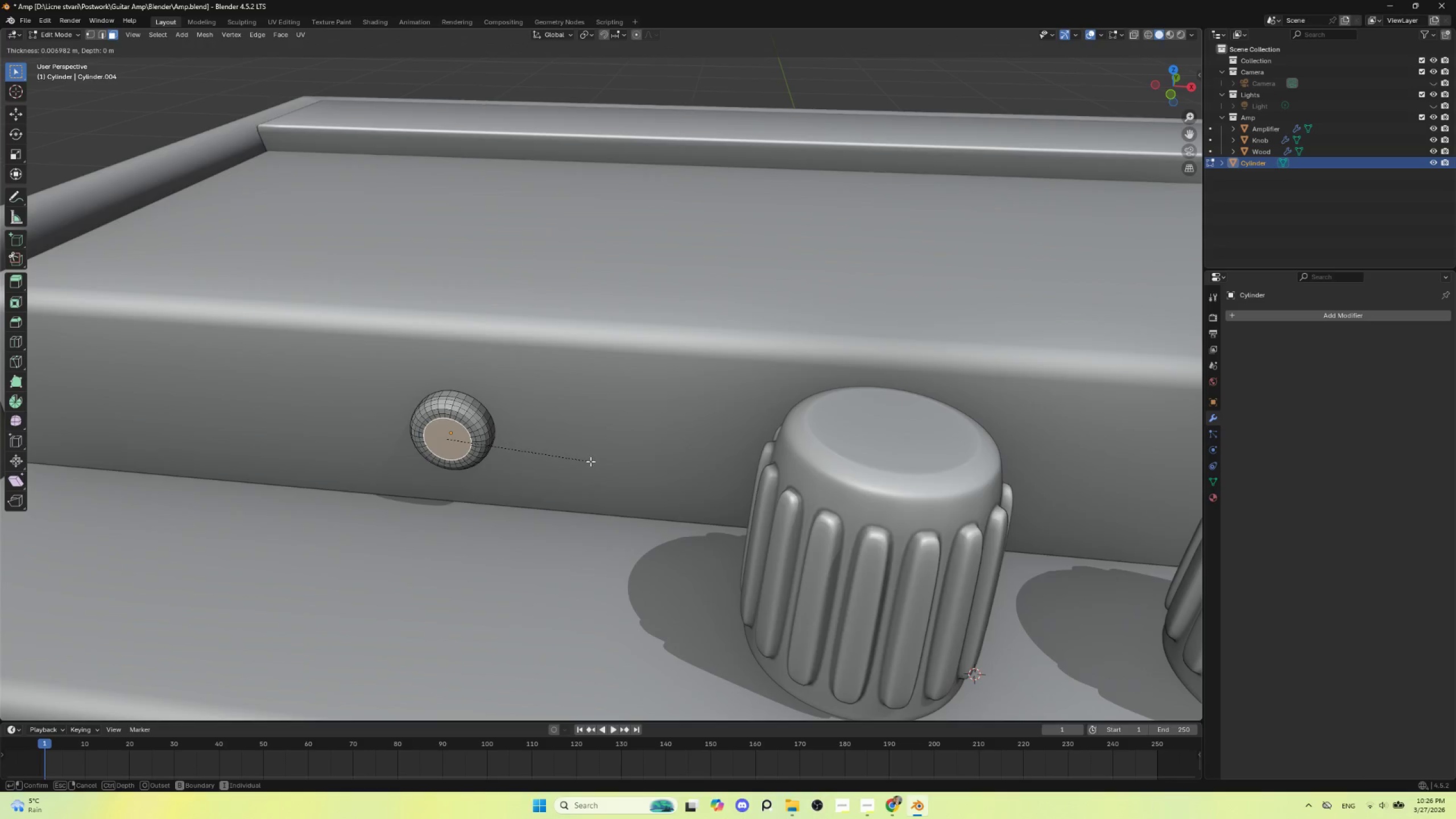 
left_click([590, 461])
 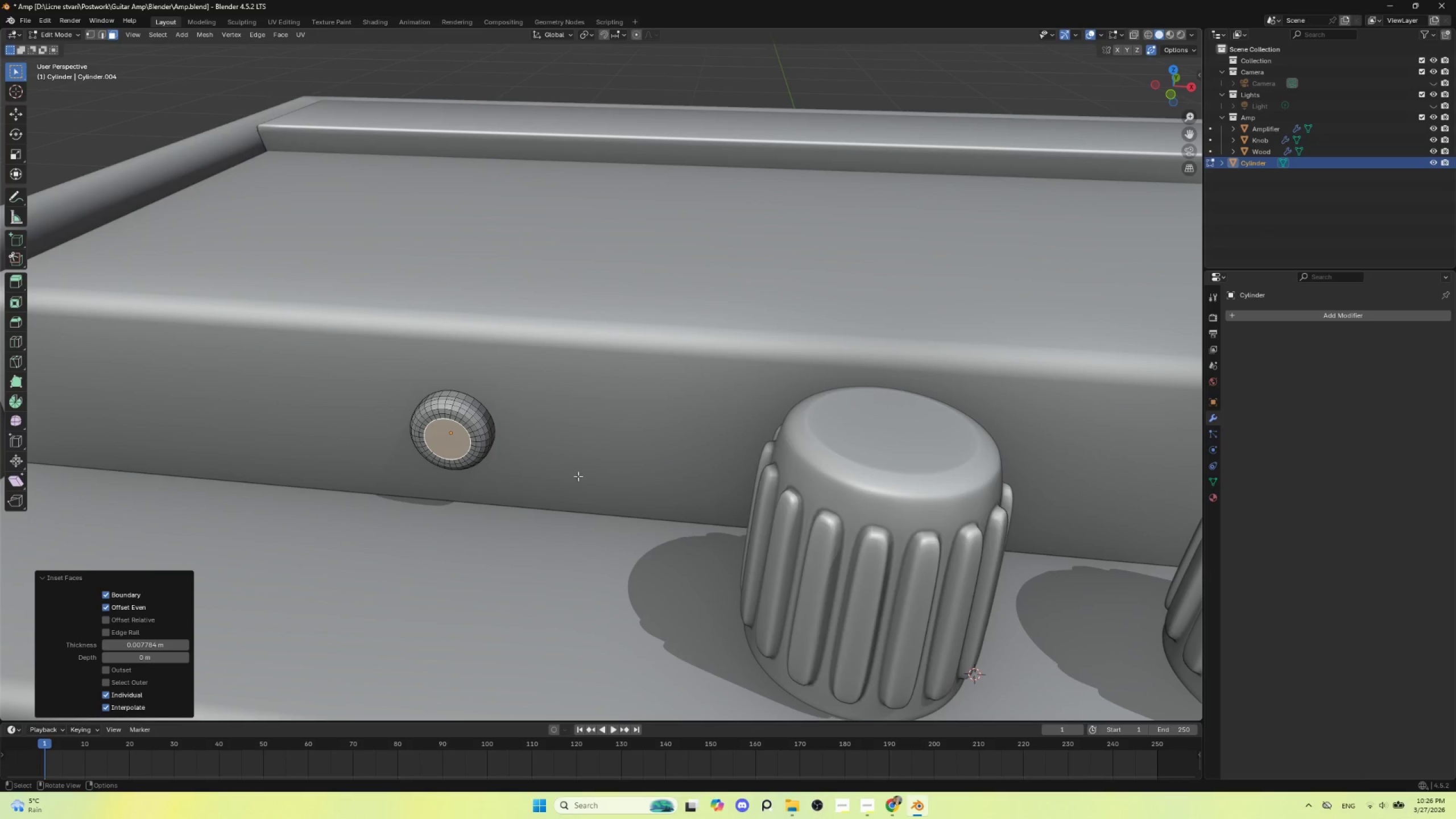 
hold_key(key=ShiftLeft, duration=0.72)
 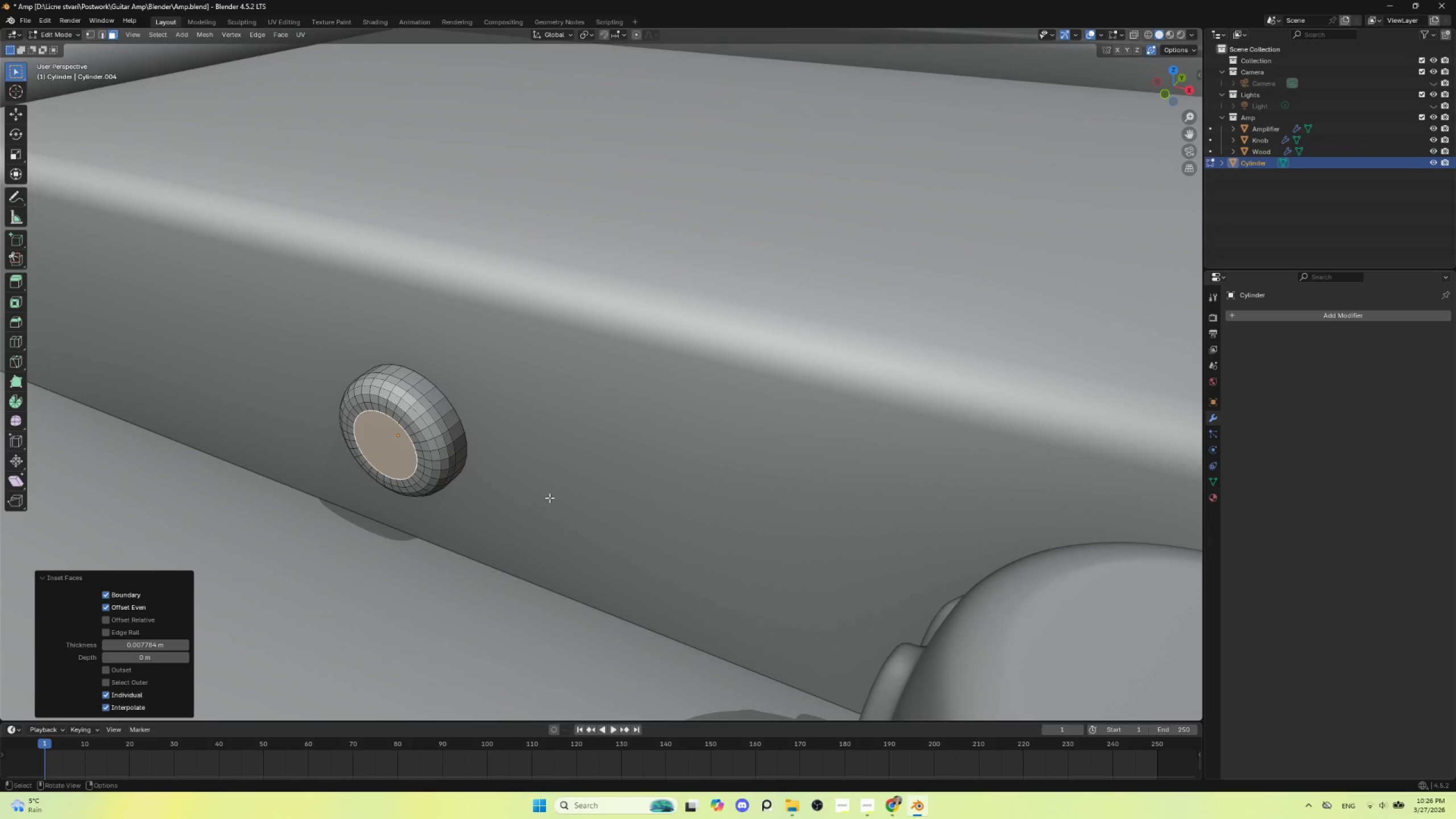 
scroll: coordinate [566, 491], scroll_direction: up, amount: 3.0
 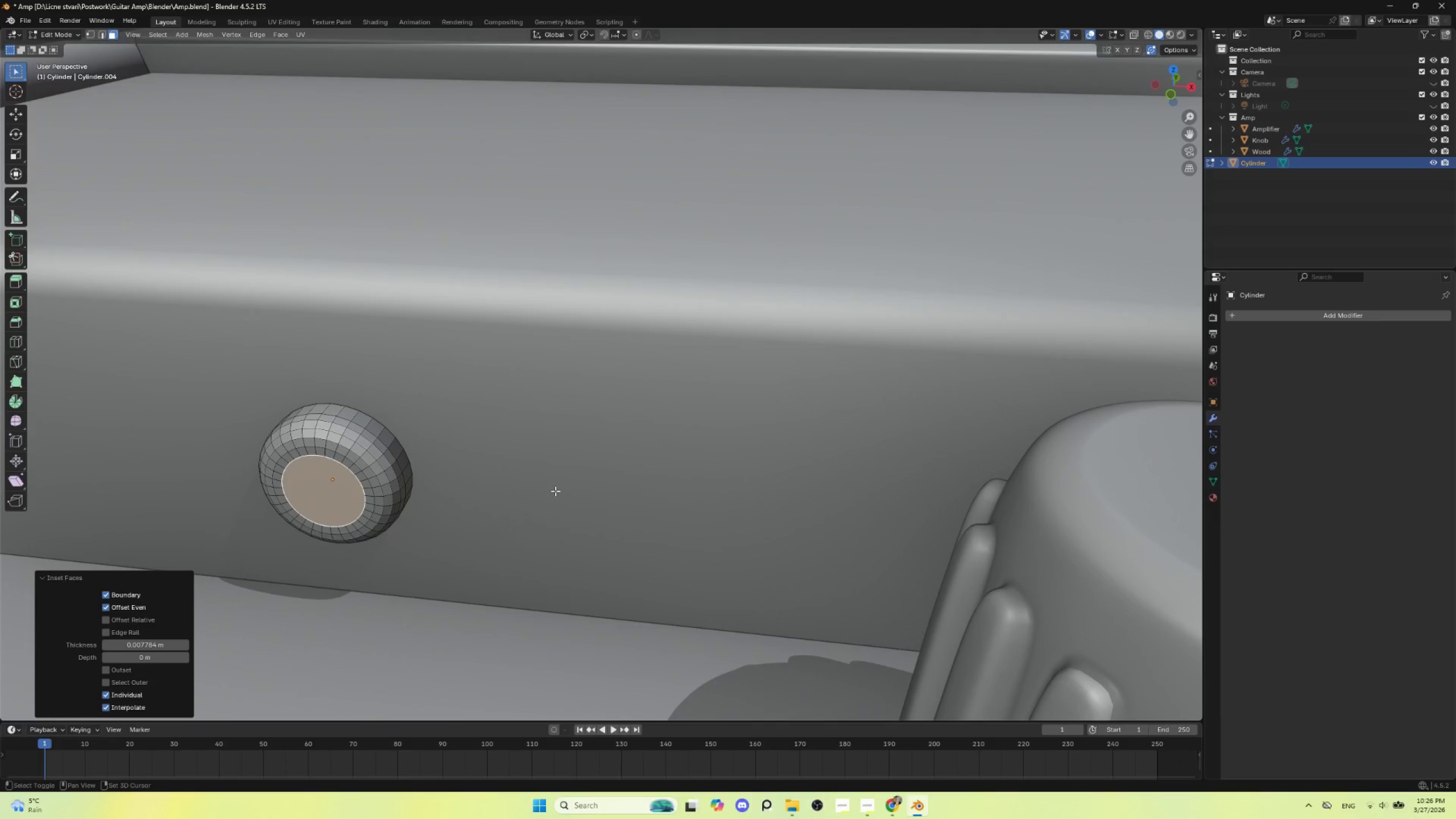 
wait(6.36)
 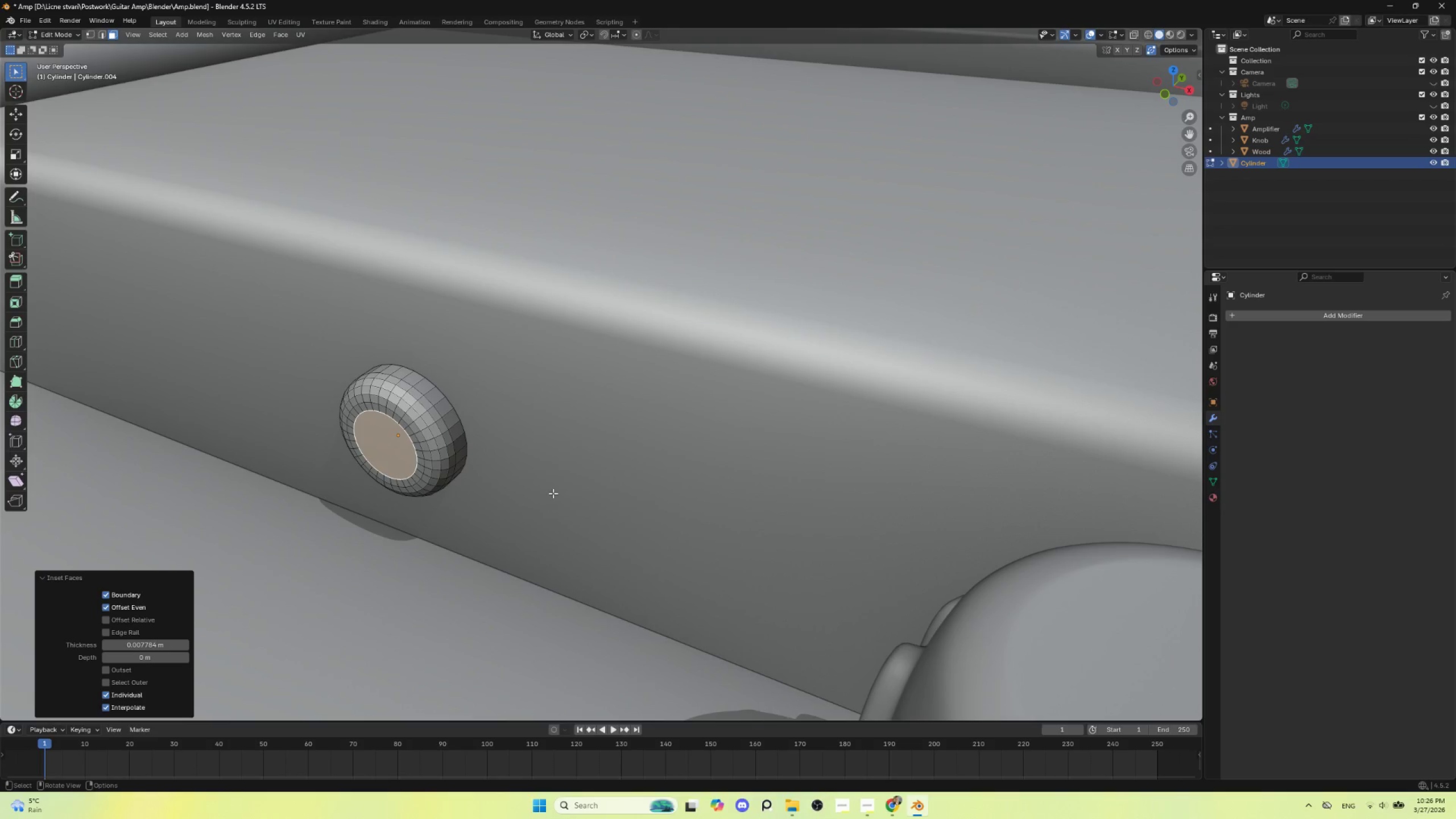 
key(NumpadDivide)
 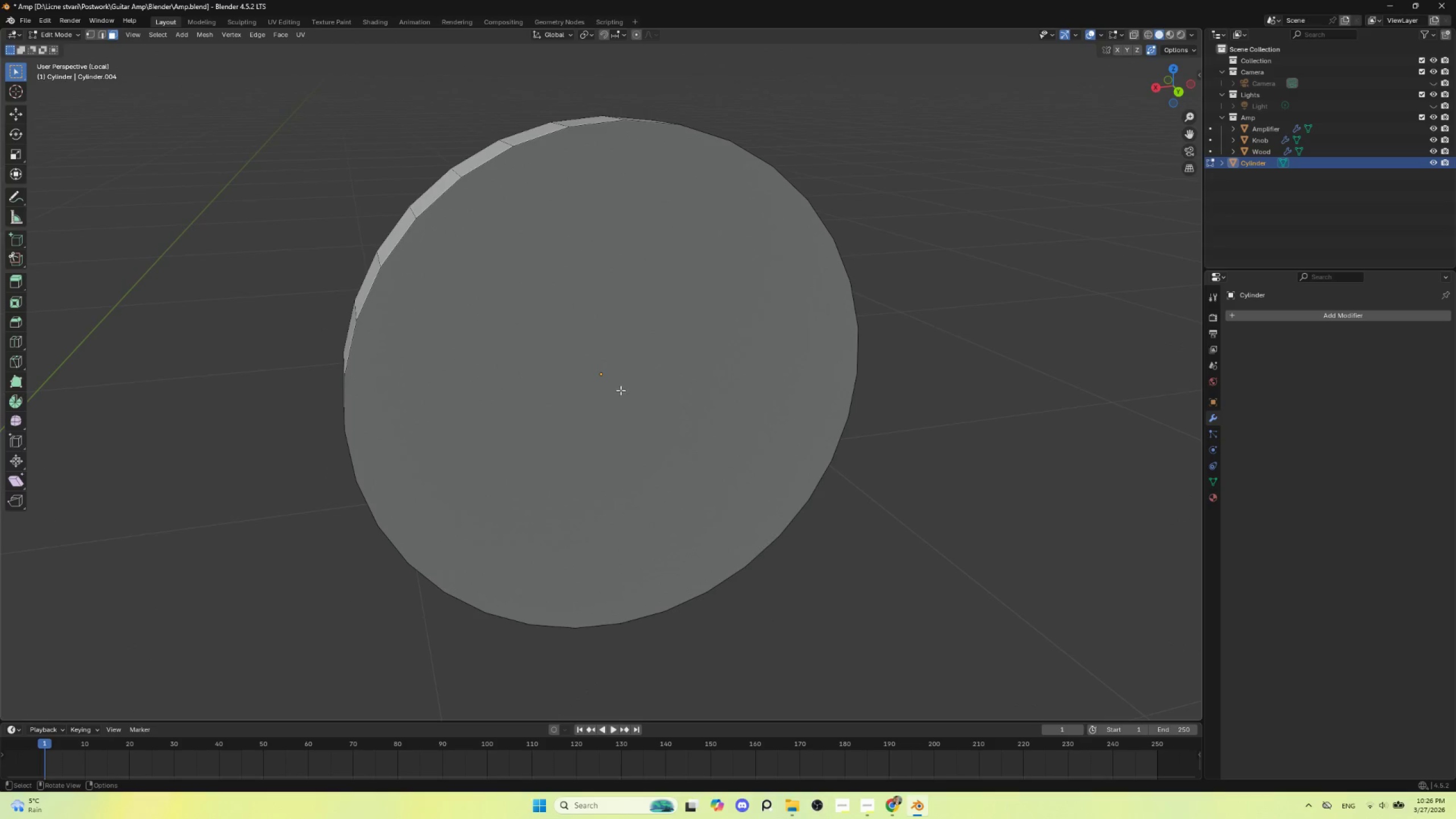 
wait(6.22)
 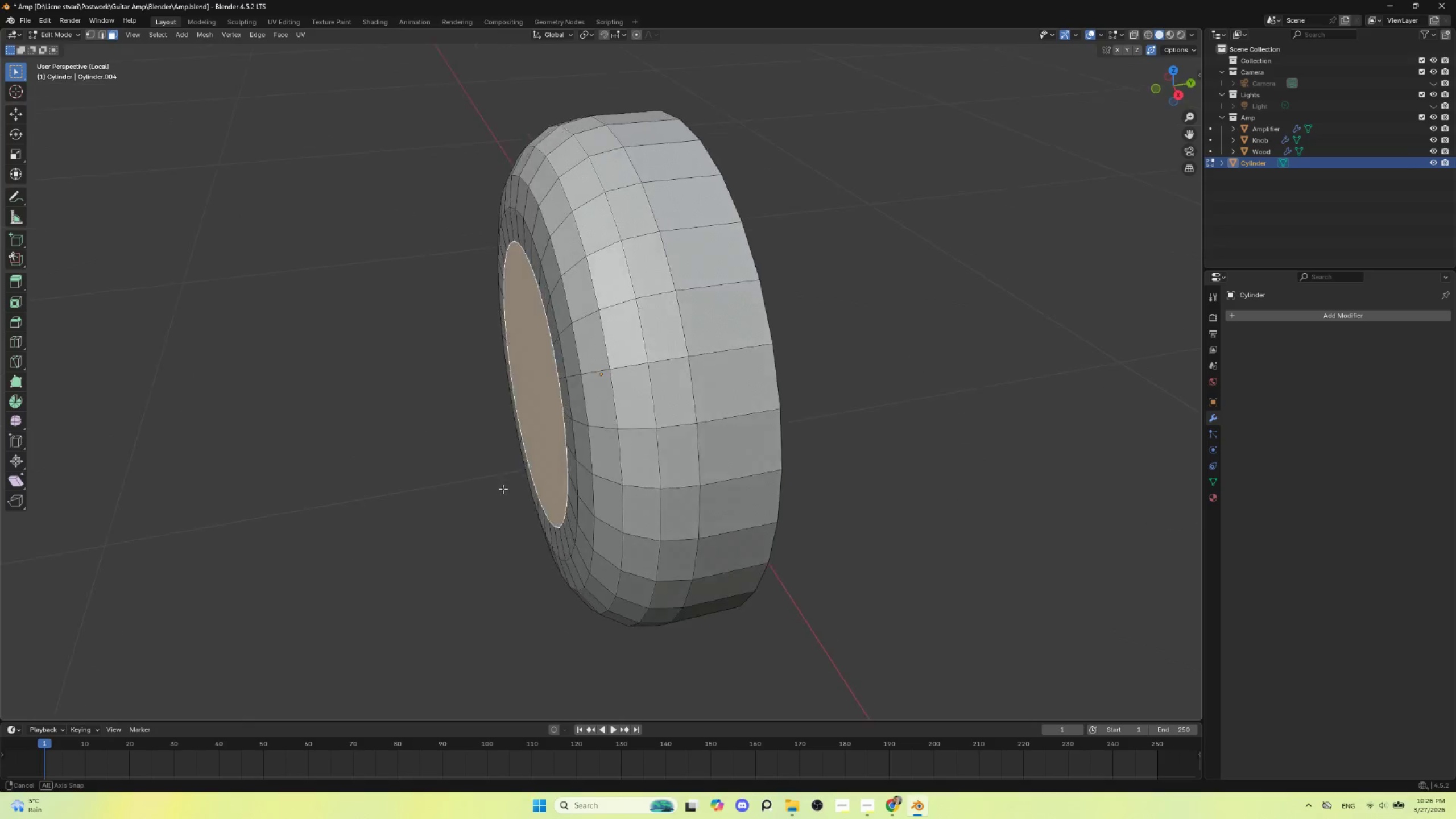 
scroll: coordinate [622, 392], scroll_direction: down, amount: 3.0
 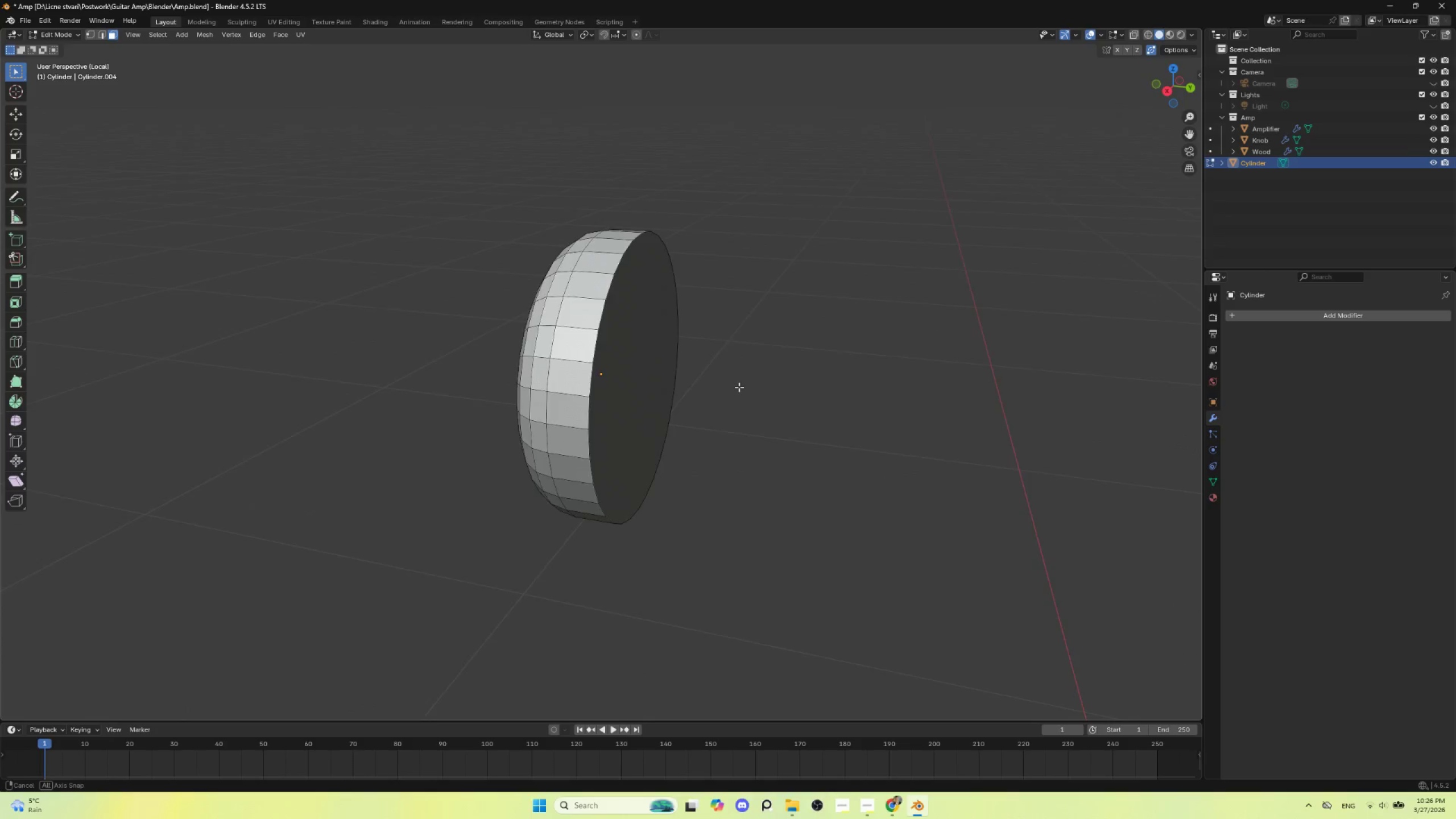 
hold_key(key=ShiftLeft, duration=0.75)
left_click([623, 386])
 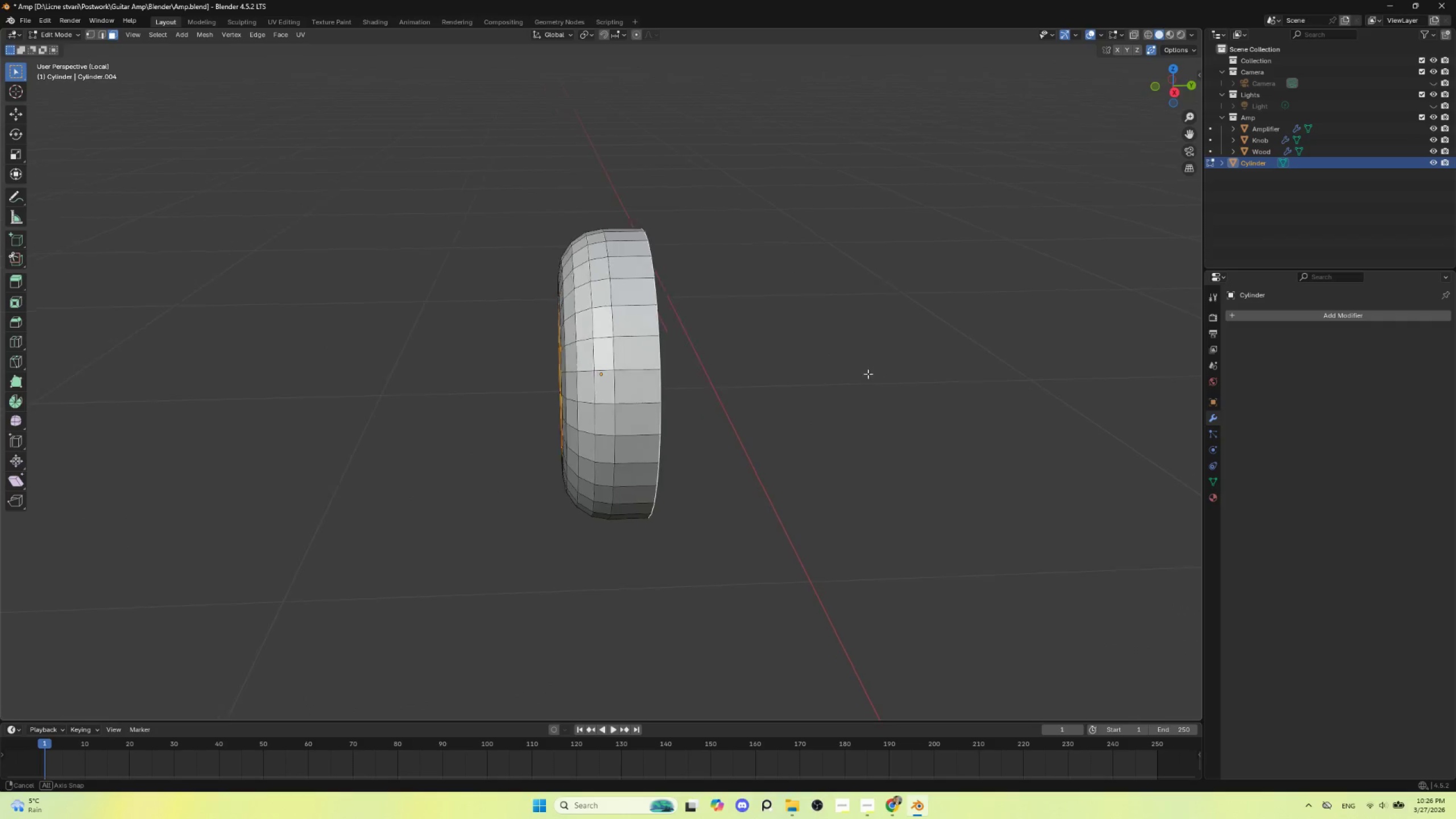 
left_click([613, 375])
 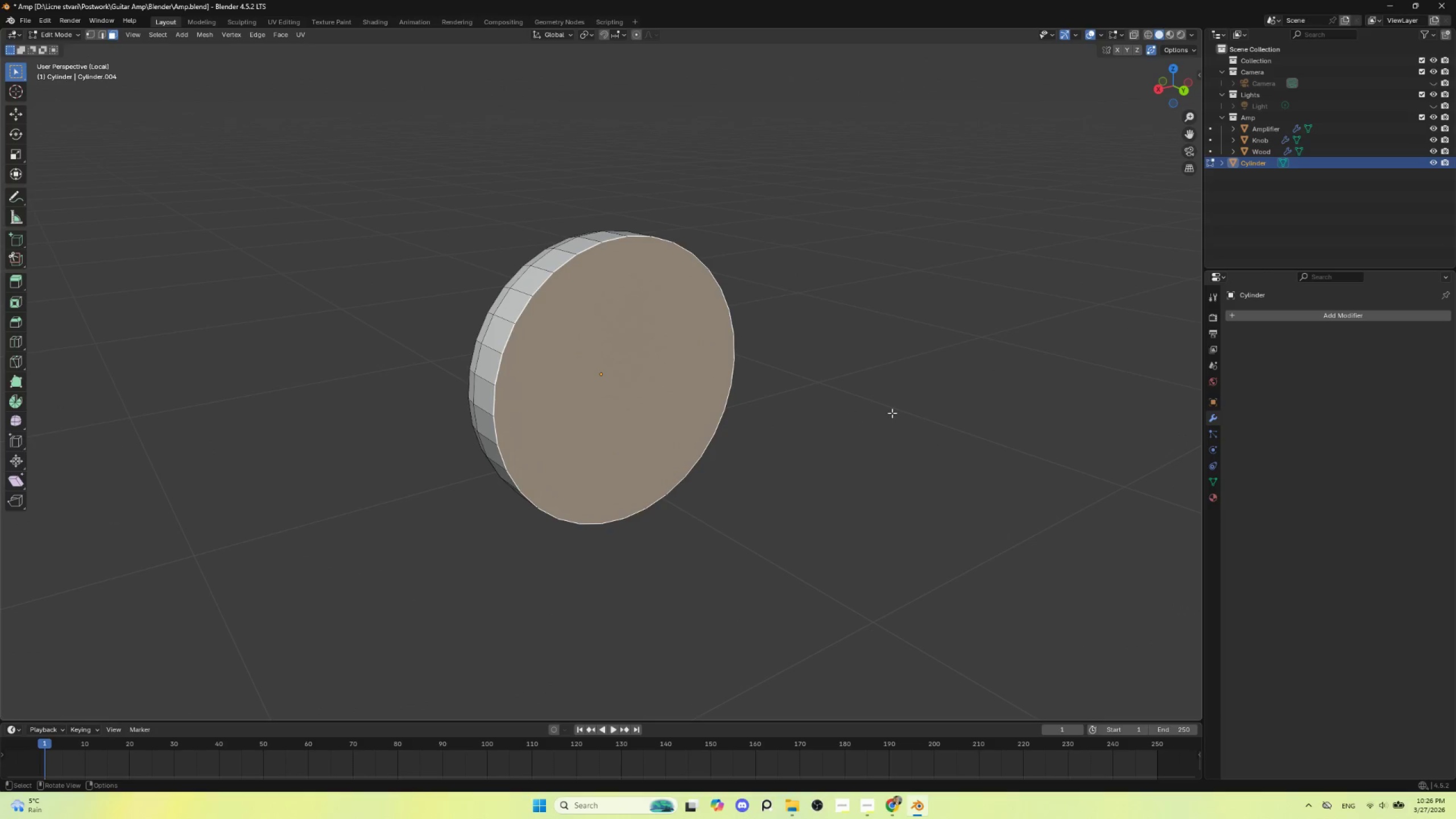 
key(I)
 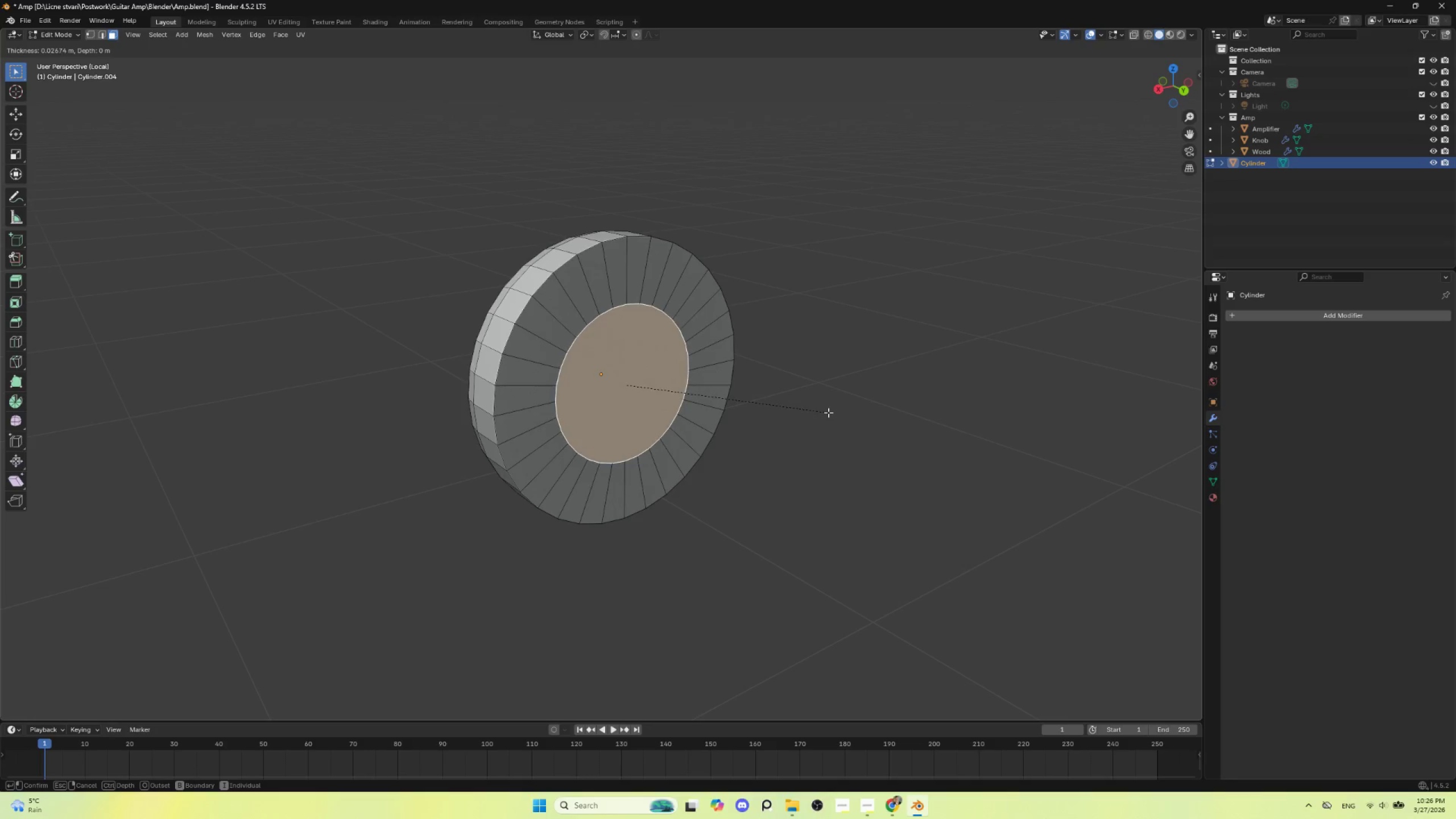 
left_click([828, 412])
 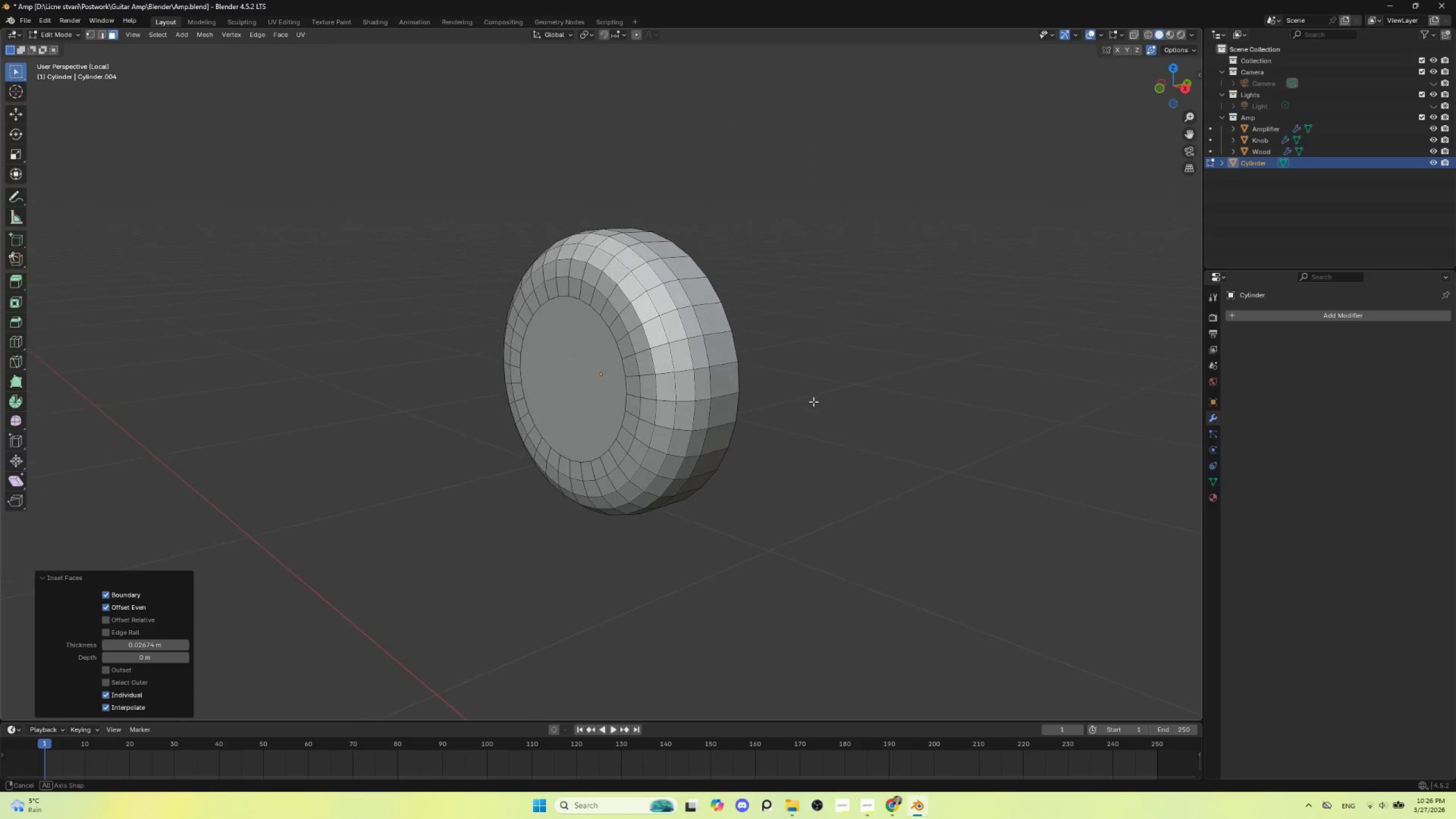 
hold_key(key=ShiftLeft, duration=0.73)
left_click([591, 394])
 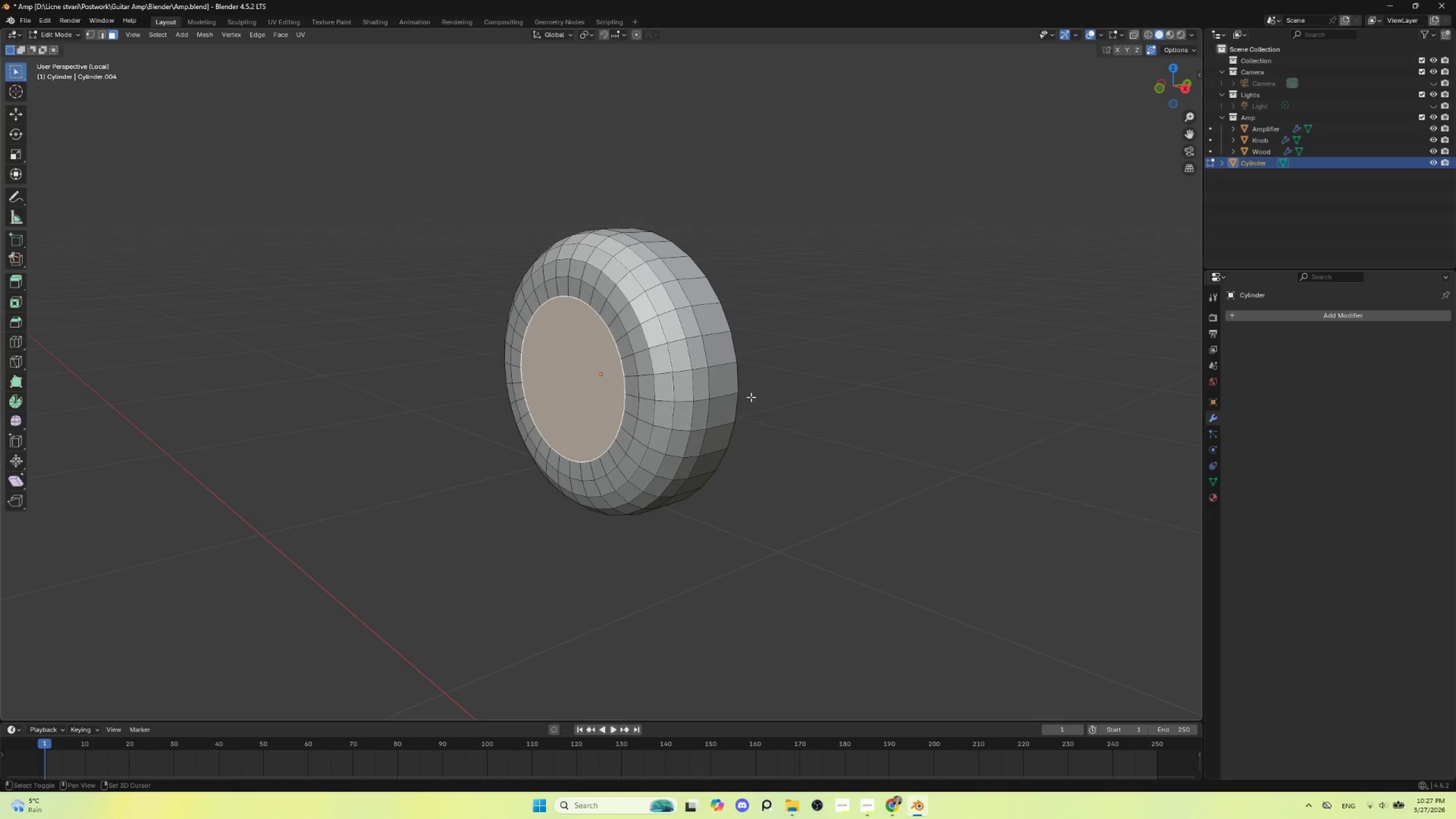 
right_click([628, 391])
 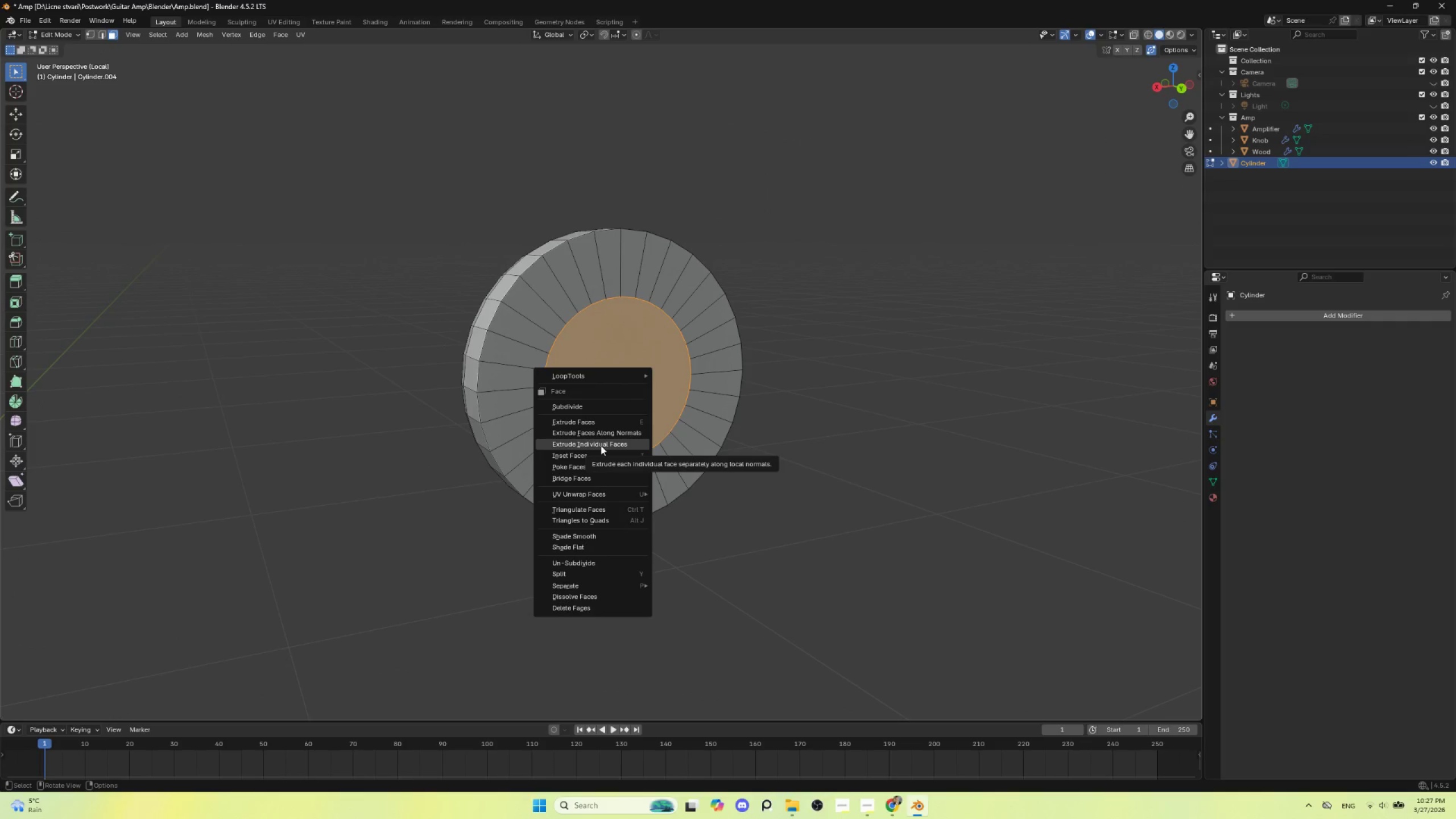 
wait(5.14)
 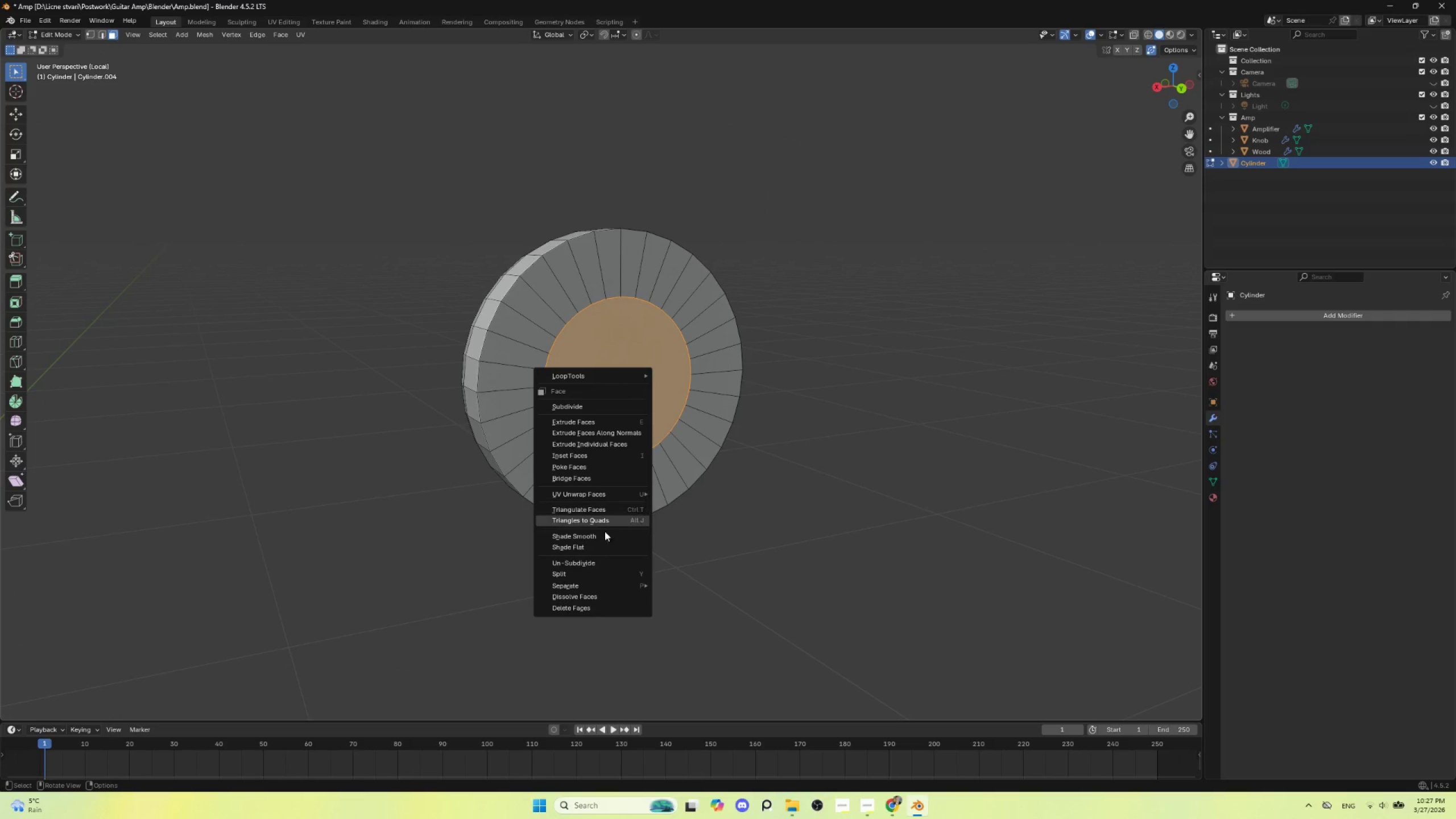 
left_click([586, 478])
 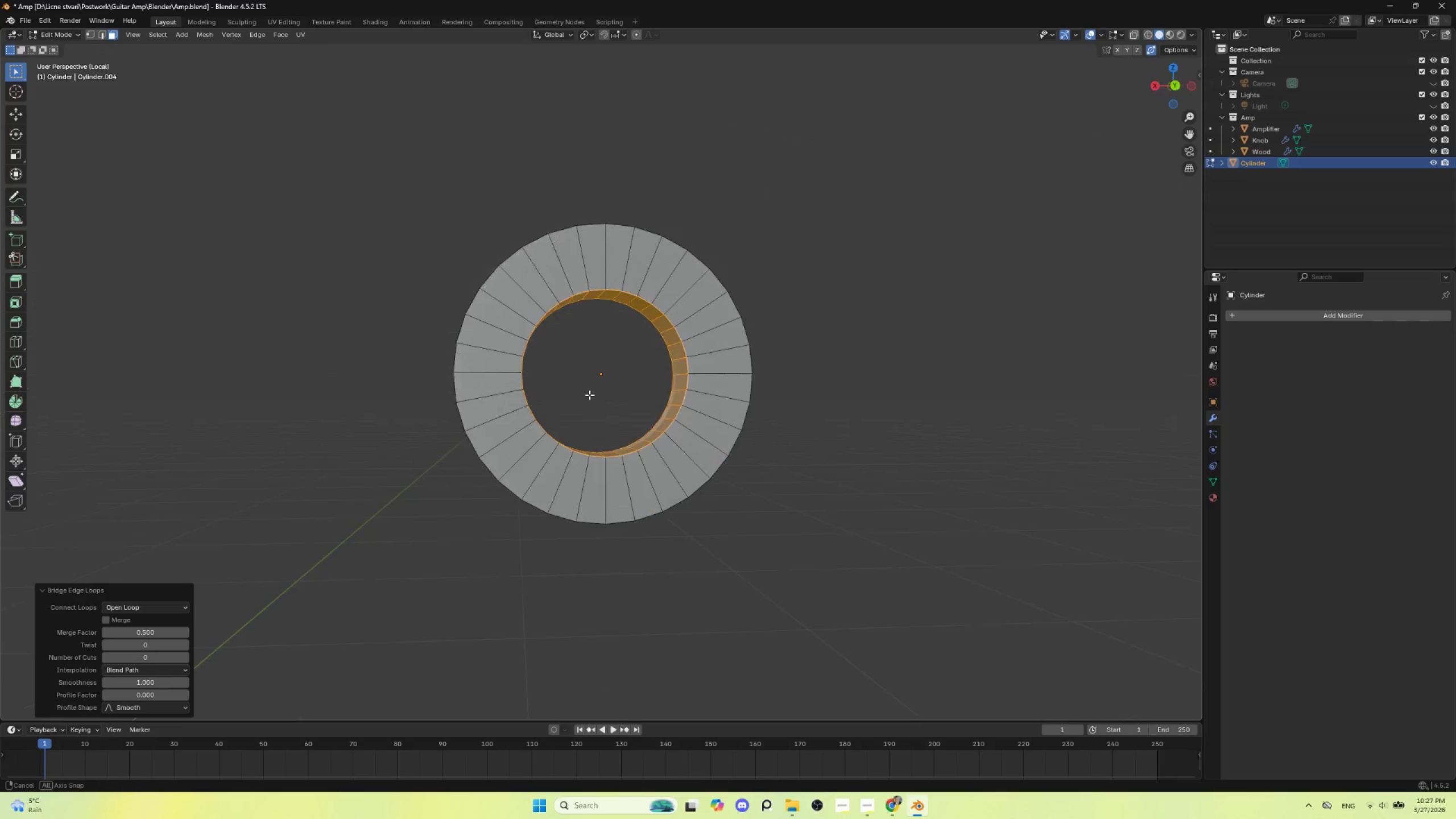 
hold_key(key=AltLeft, duration=0.53)
 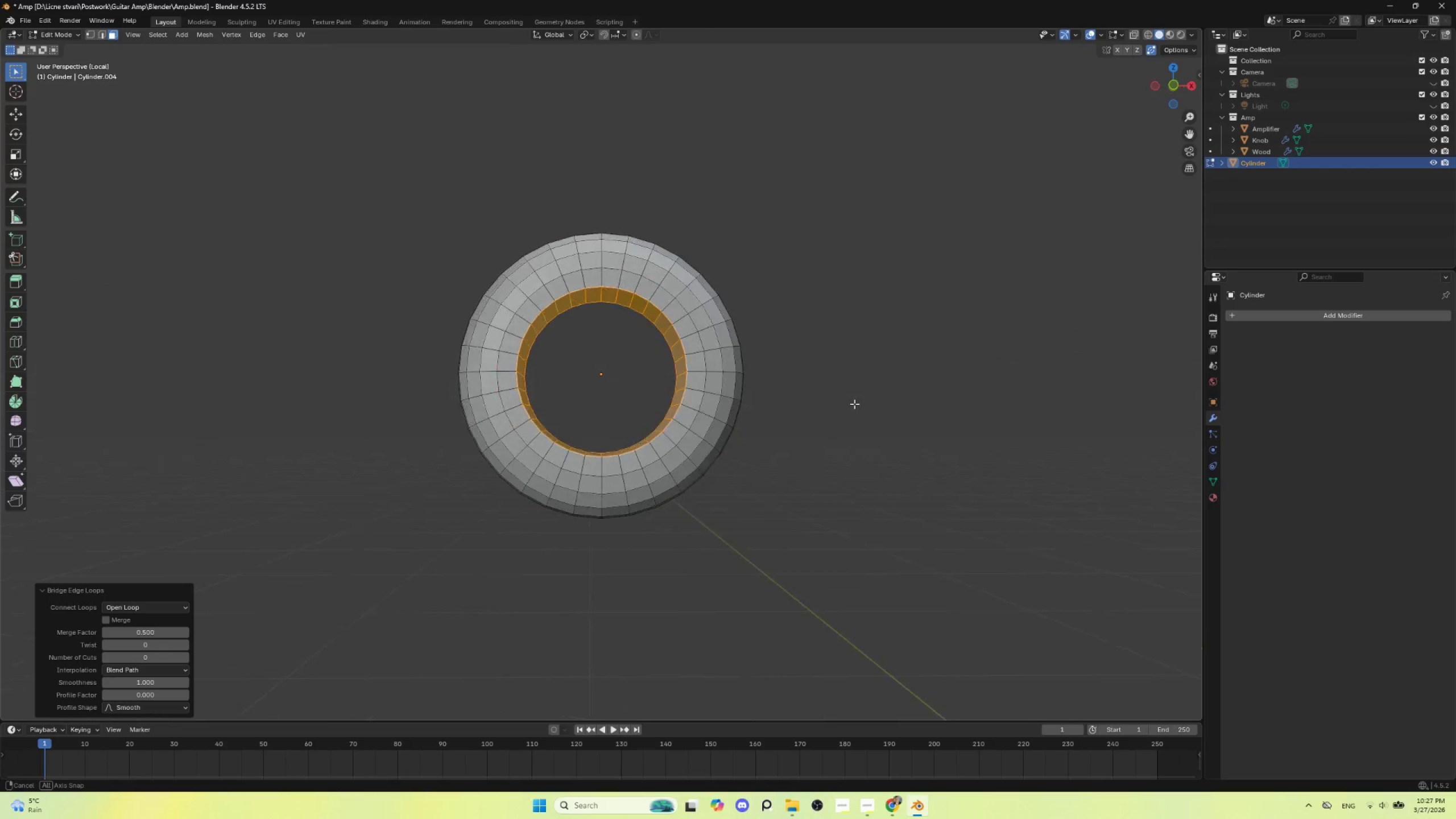 
hold_key(key=AltLeft, duration=0.47)
 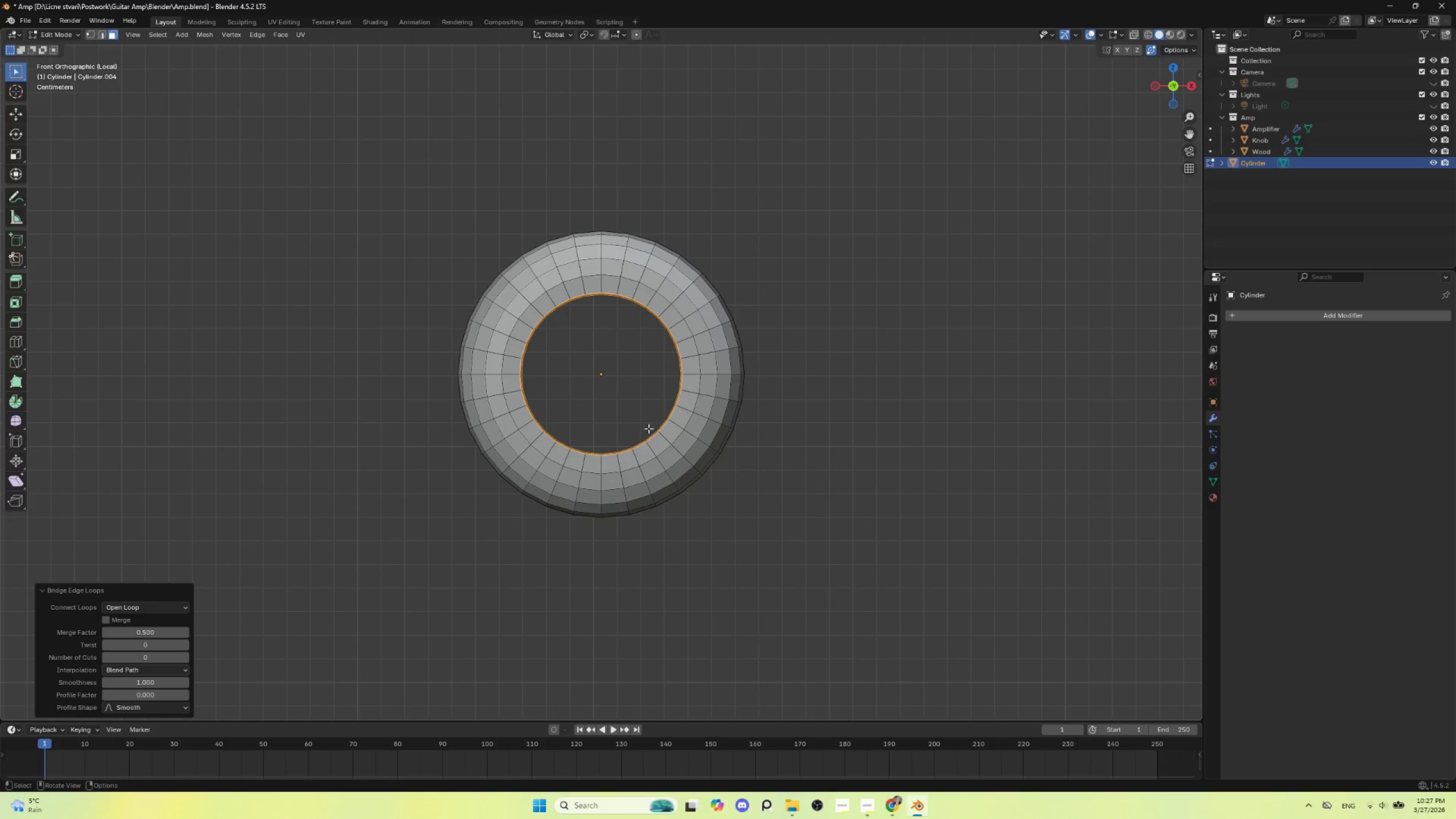 
key(Tab)
 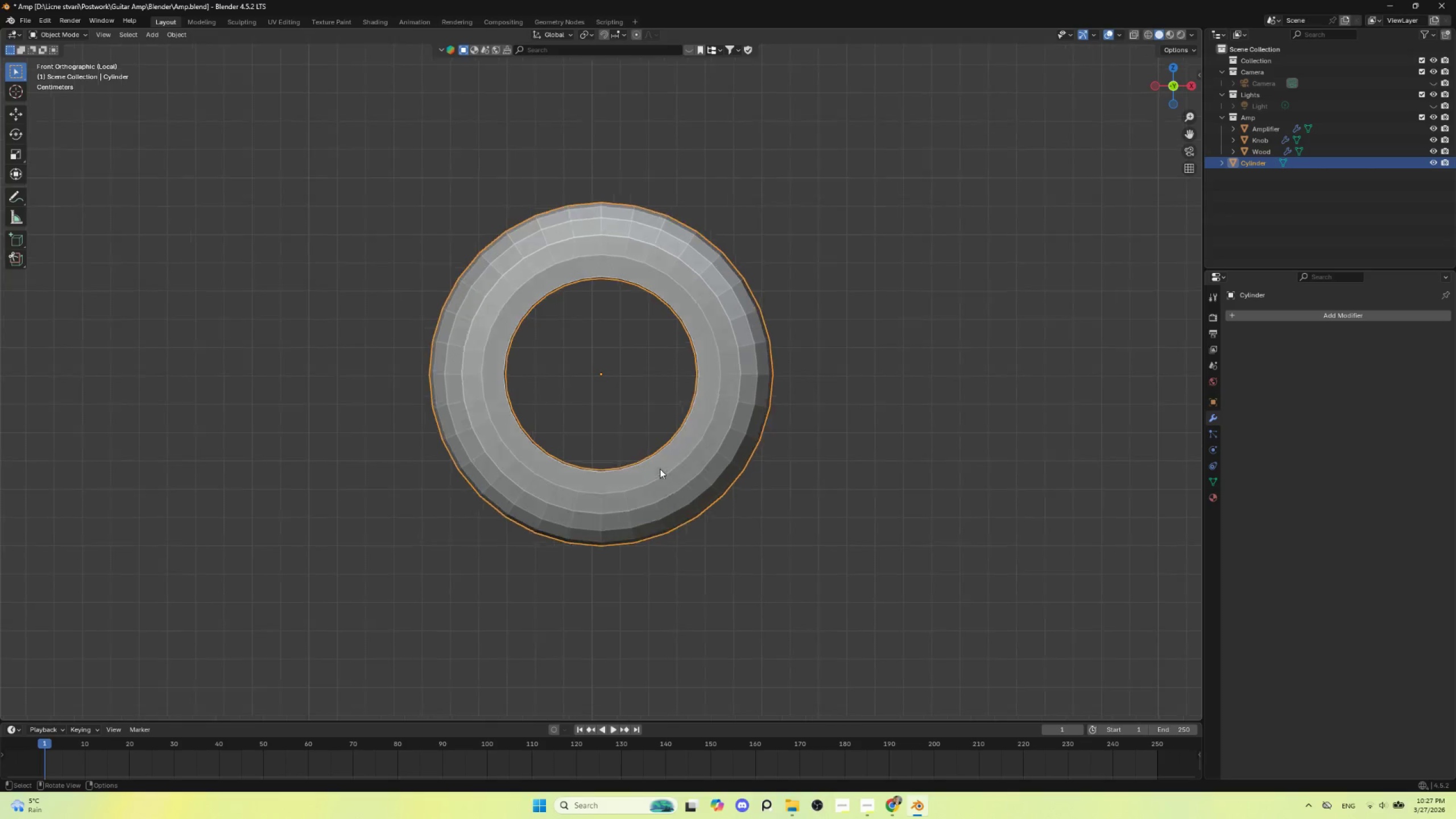 
key(Tab)
 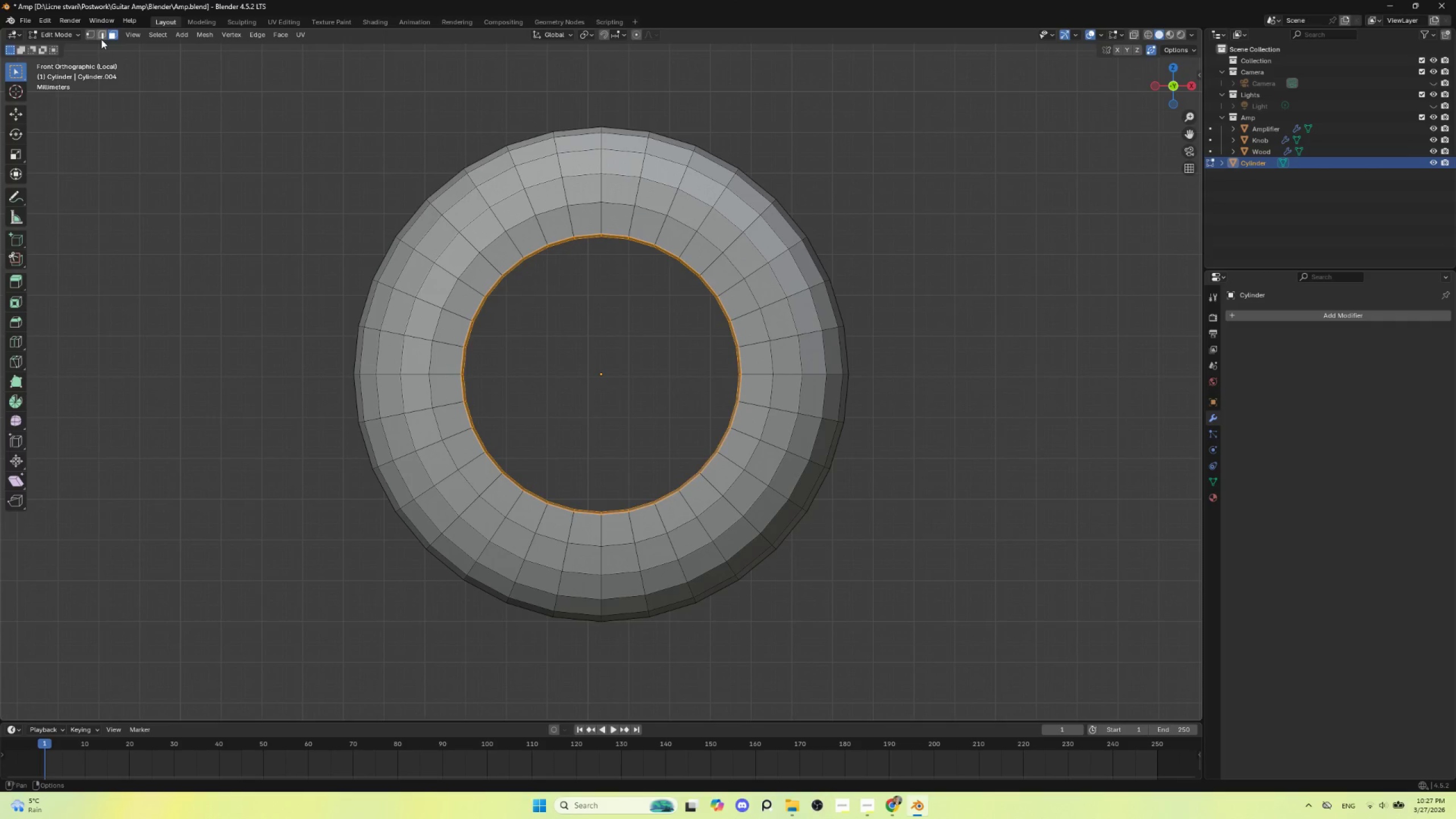 
scroll: coordinate [660, 469], scroll_direction: up, amount: 3.0
 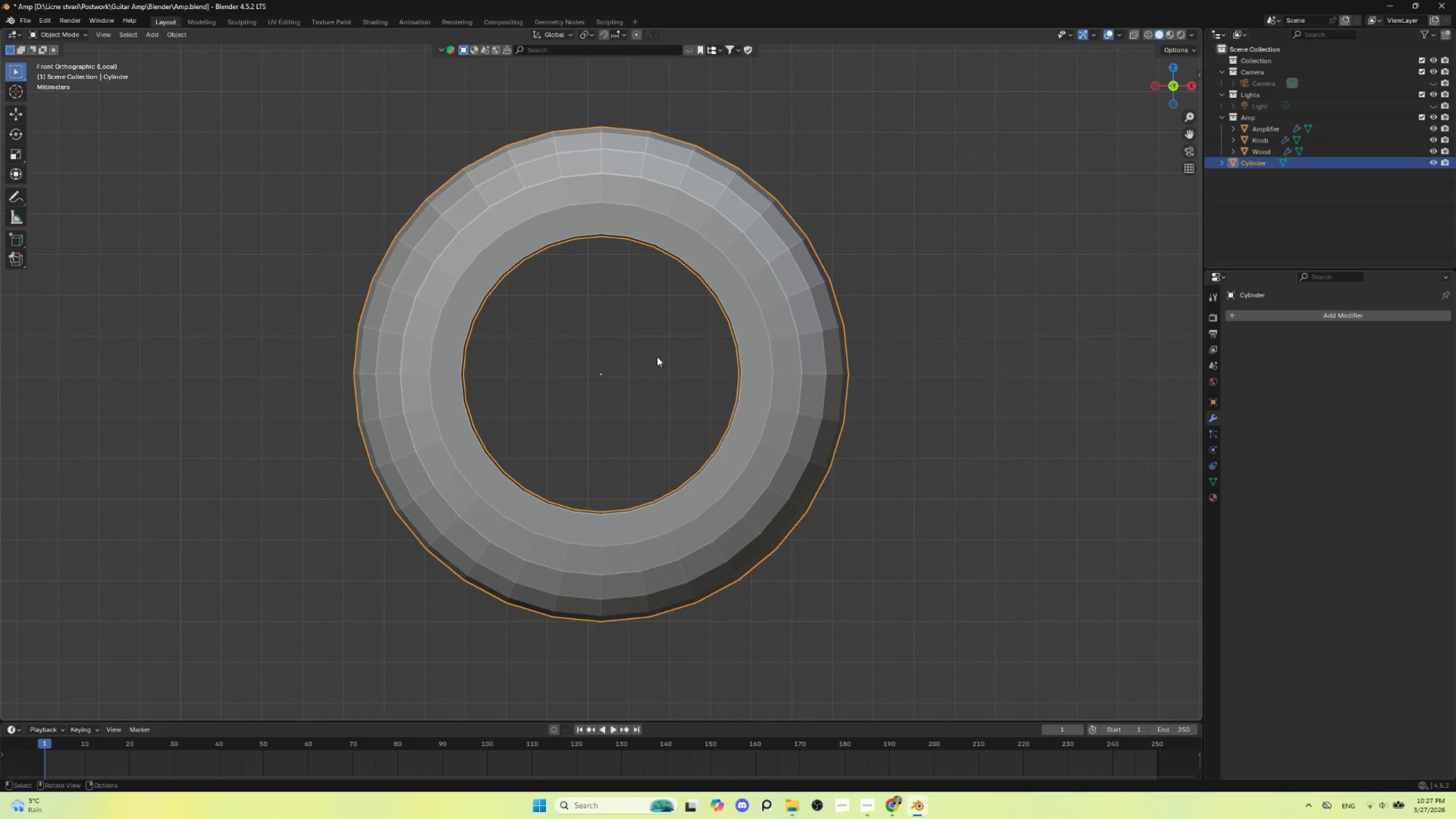 
left_click([101, 39])
 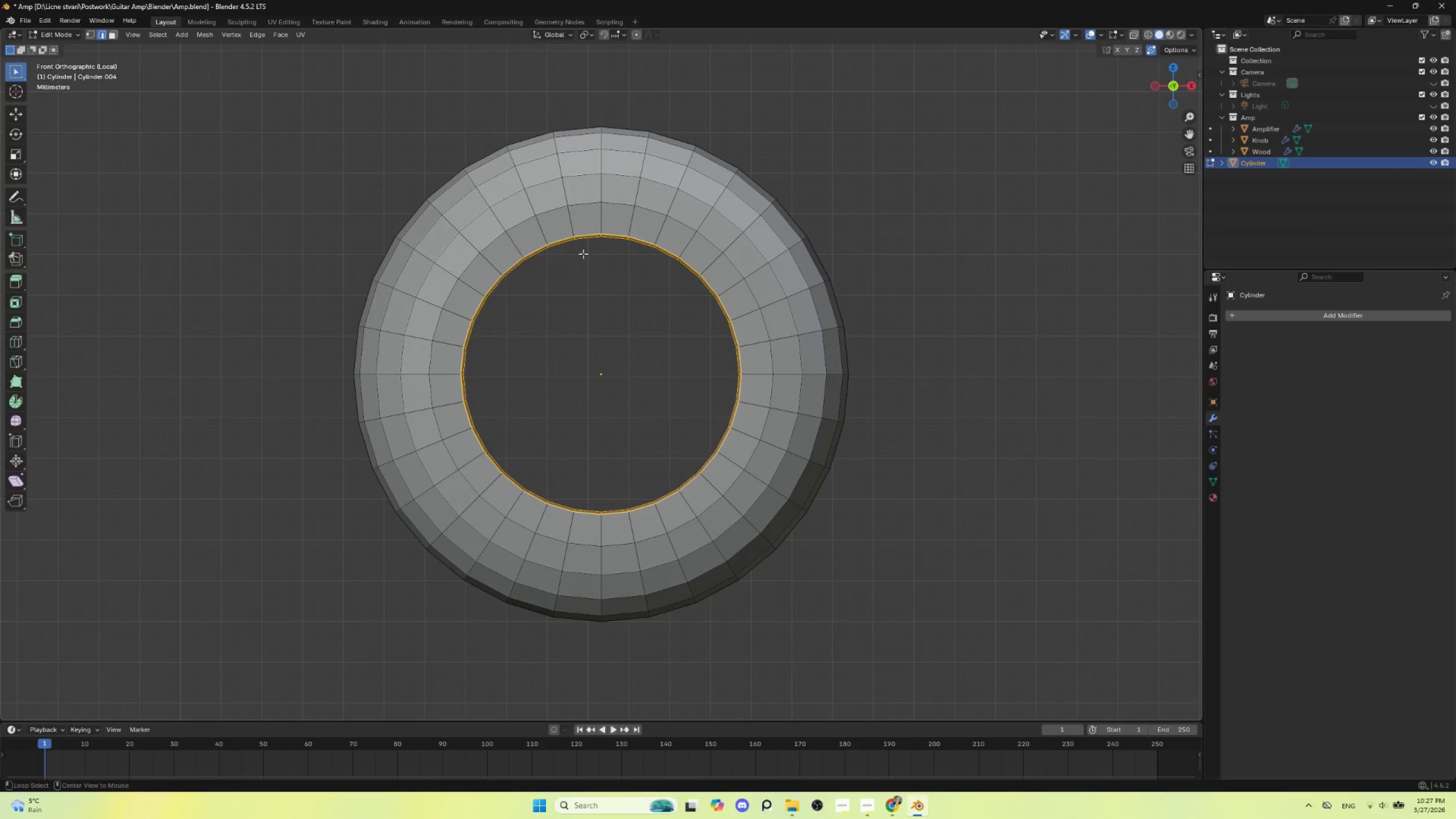 
hold_key(key=AltLeft, duration=0.94)
left_click([597, 232])
 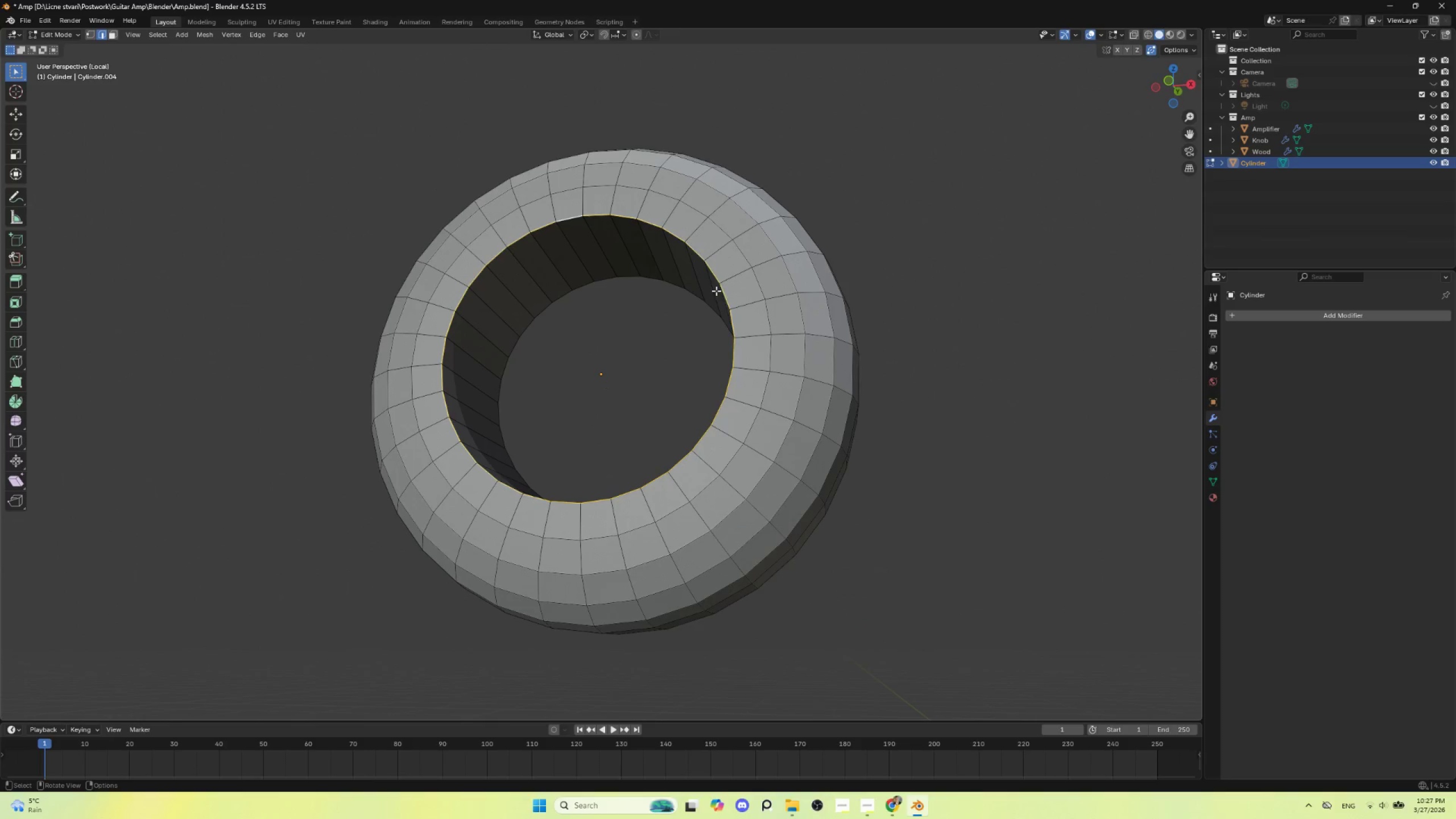 
key(Control+B)
 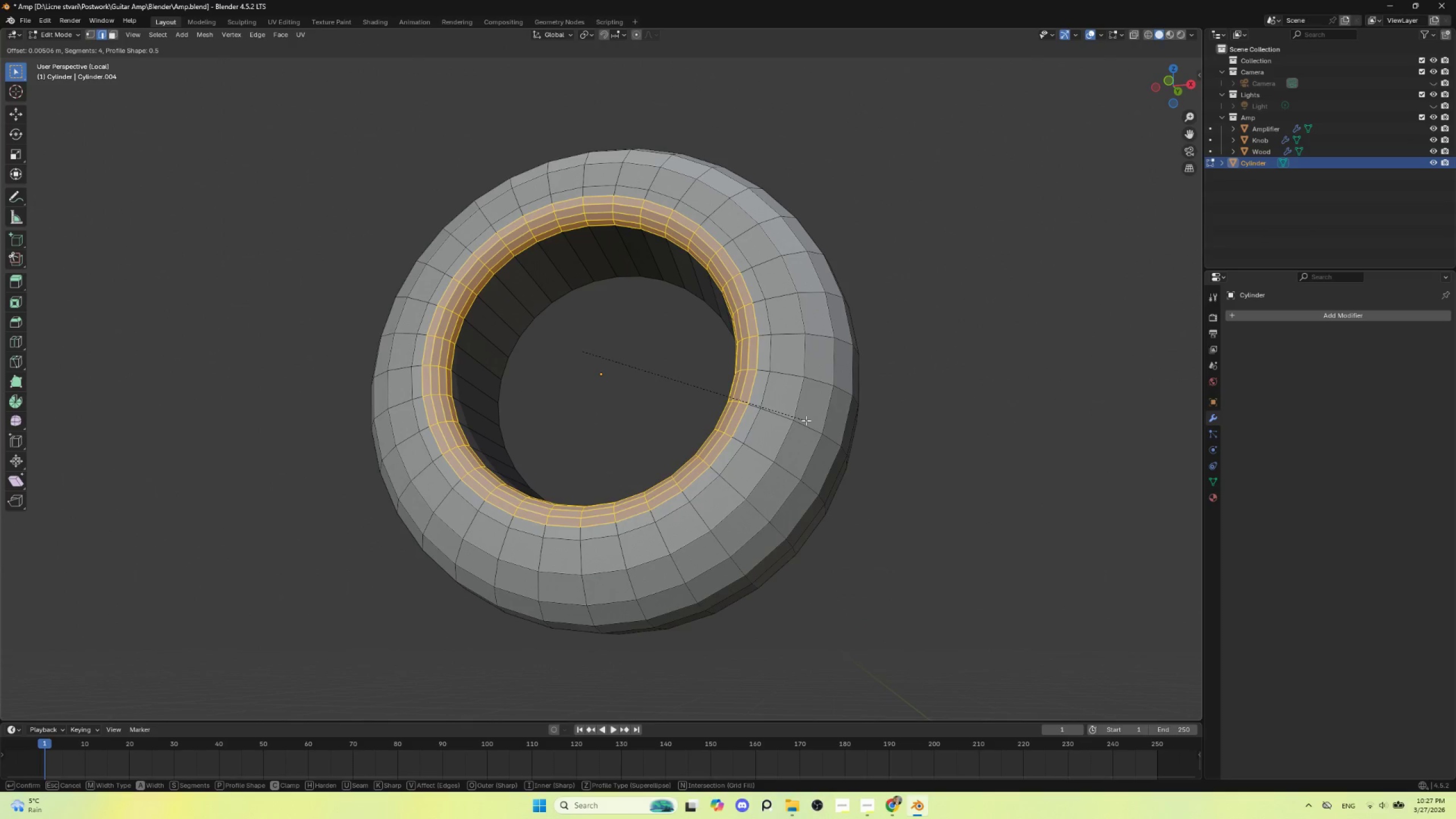 
scroll: coordinate [806, 420], scroll_direction: down, amount: 2.0
 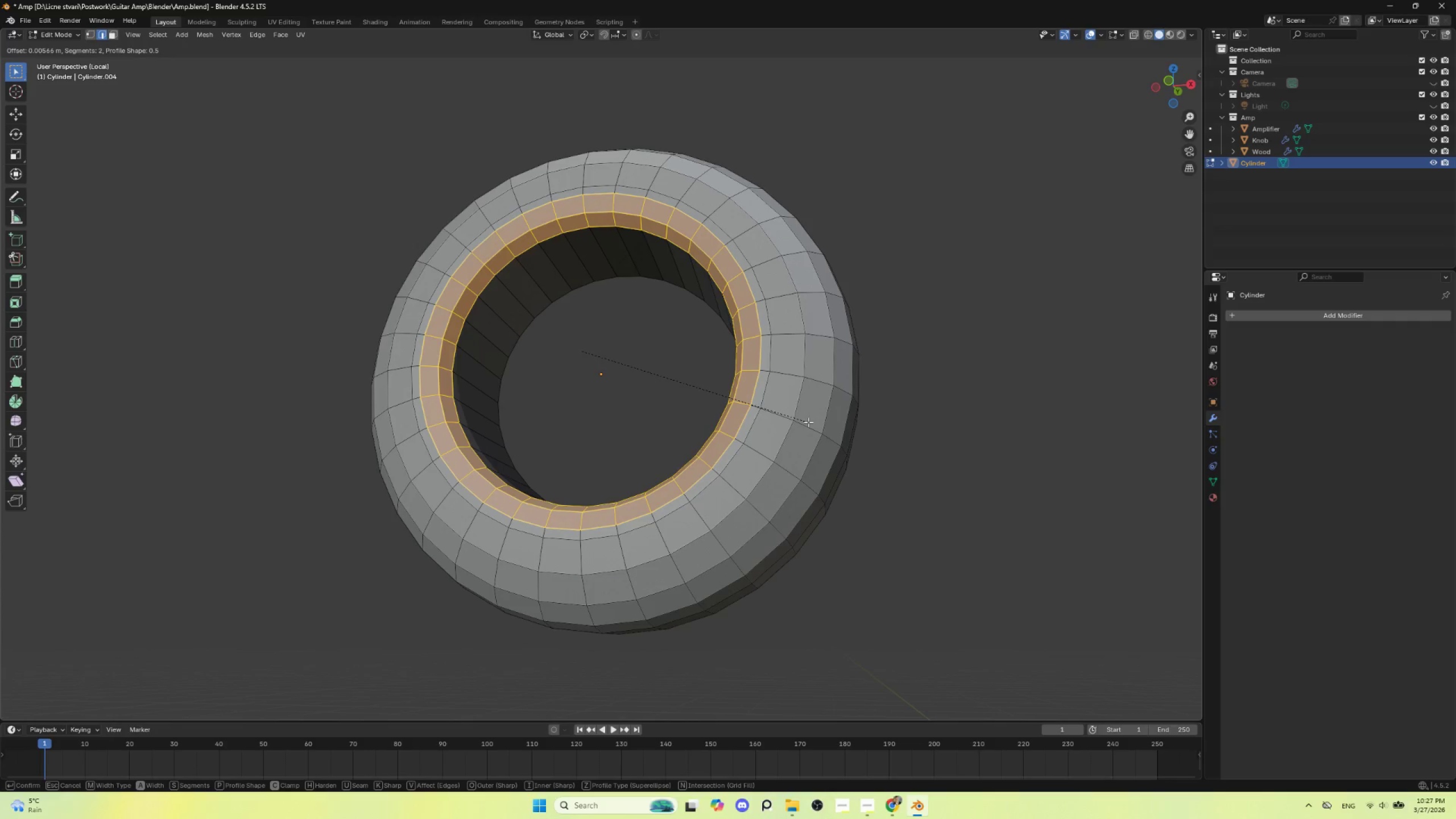 
left_click([808, 422])
 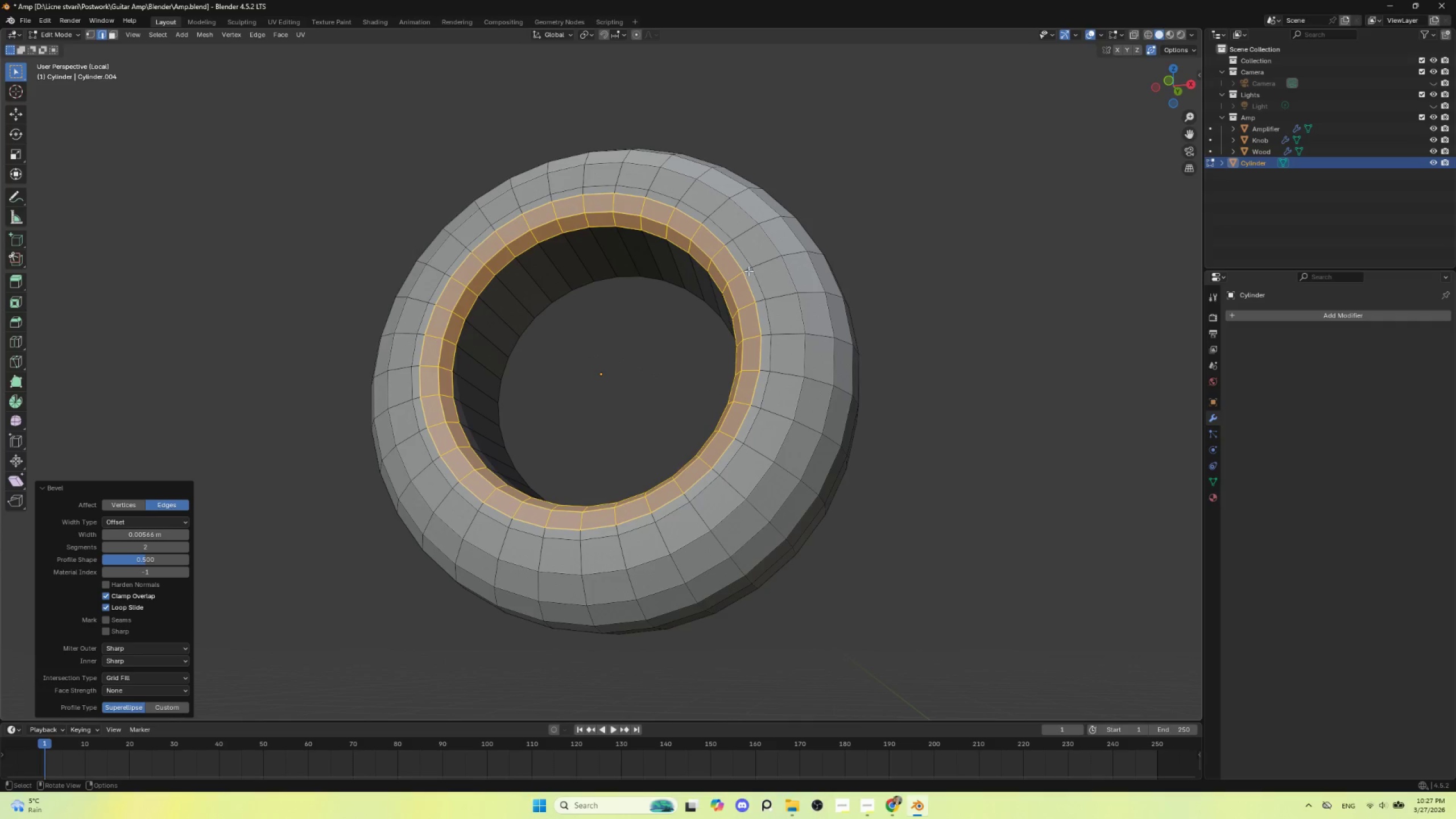 
hold_key(key=AltLeft, duration=1.5)
left_click([745, 258])
 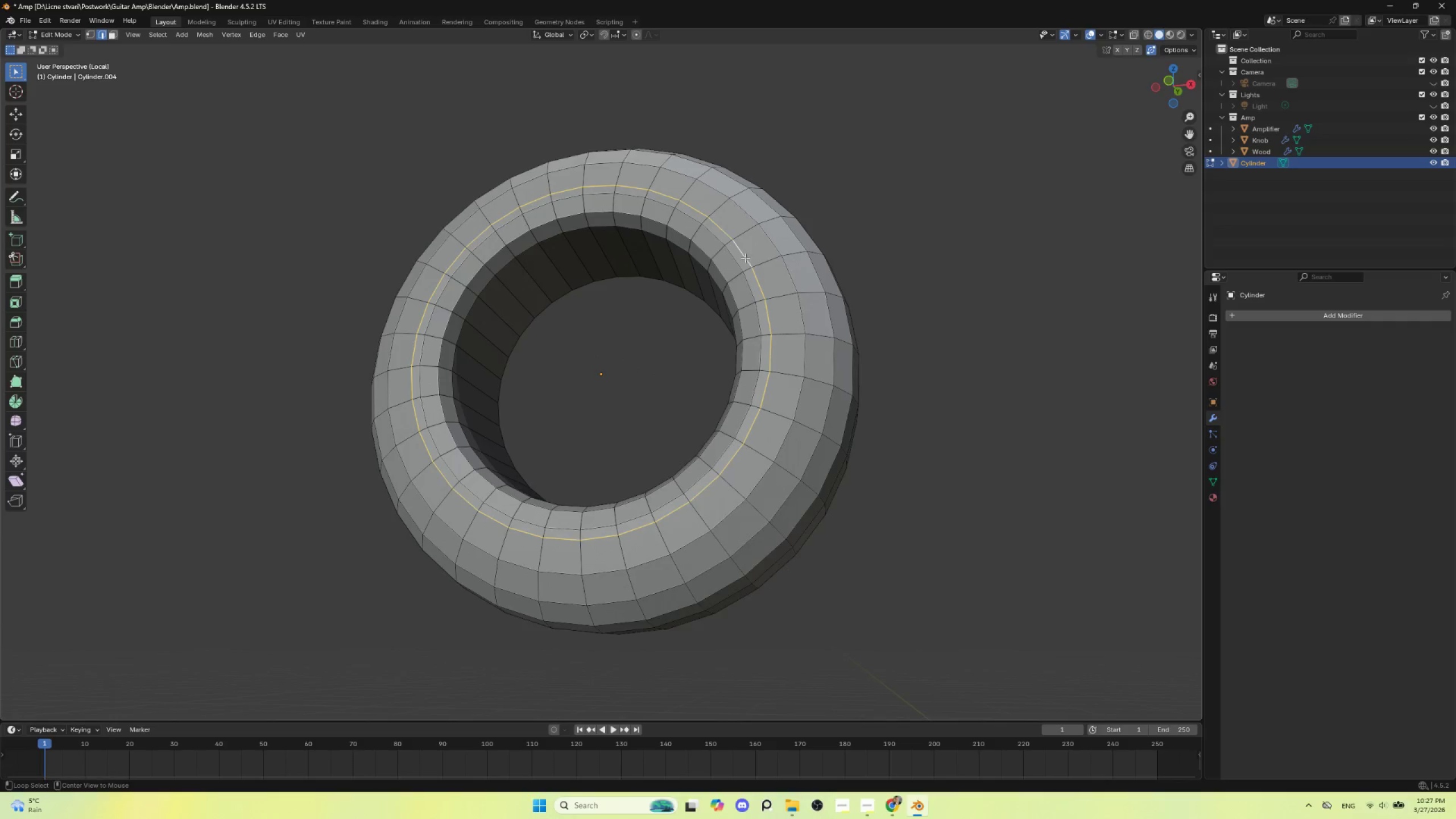 
key(Alt+AltLeft)
 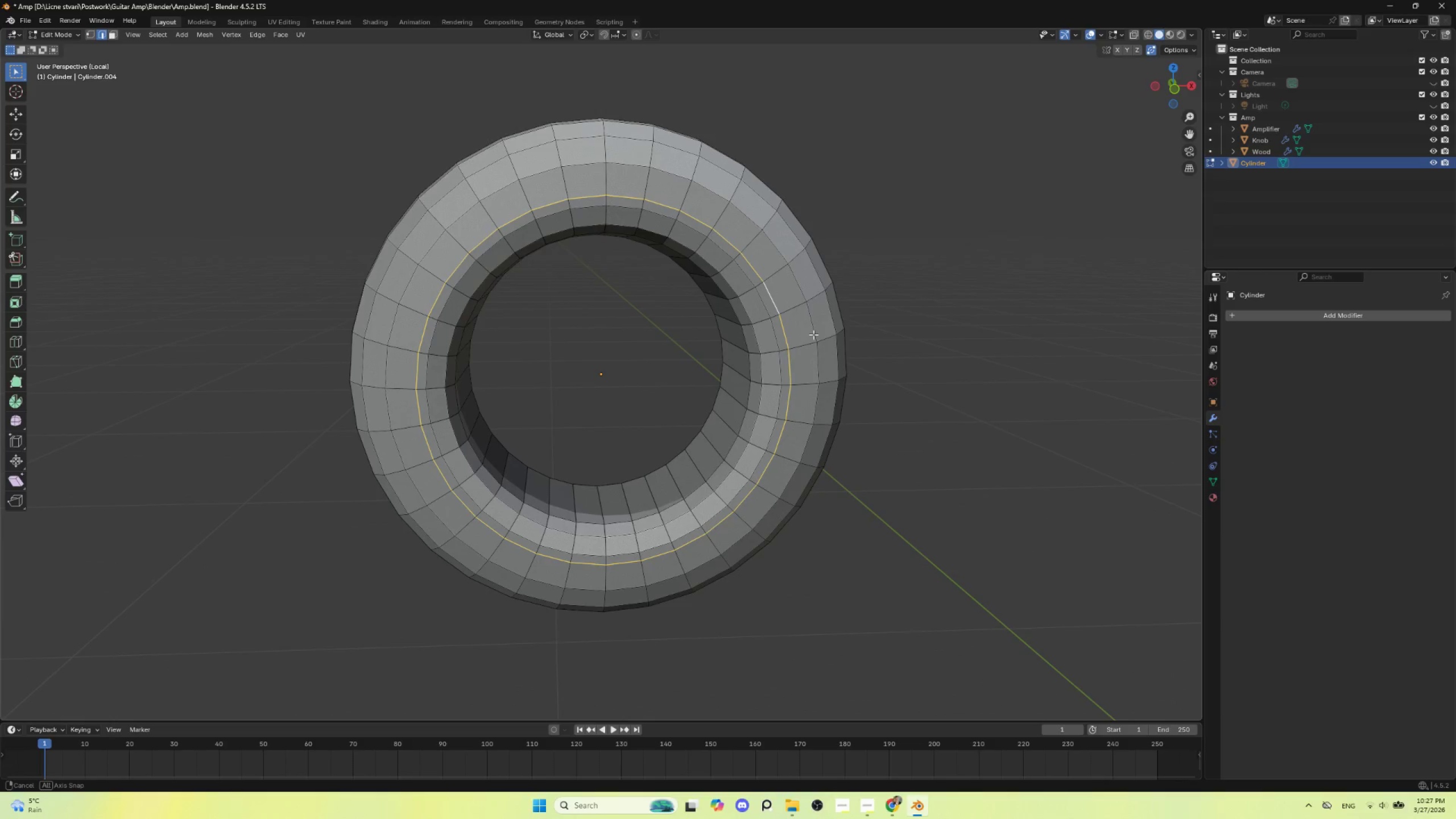 
key(Tab)
 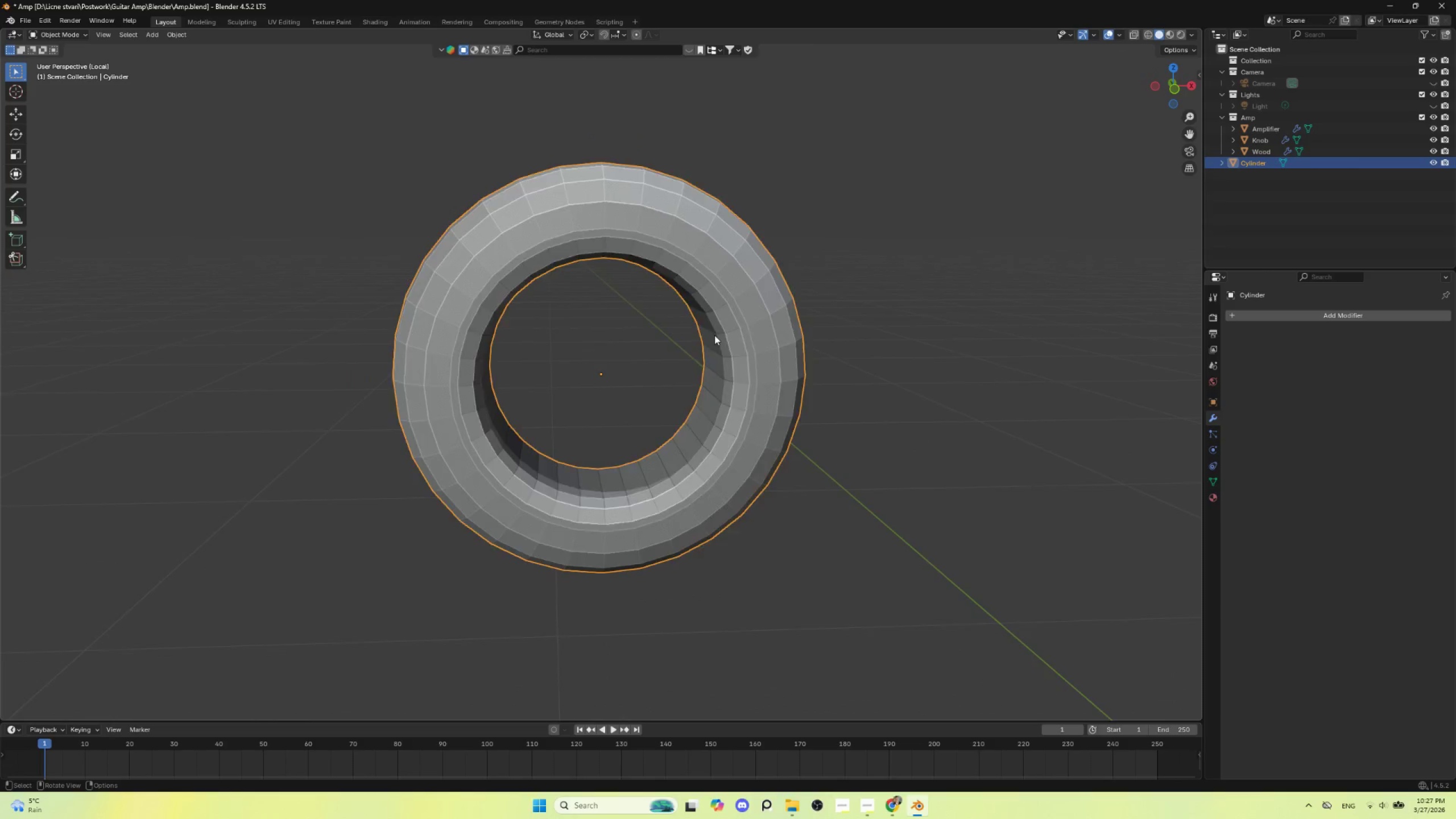 
scroll: coordinate [713, 337], scroll_direction: down, amount: 4.0
 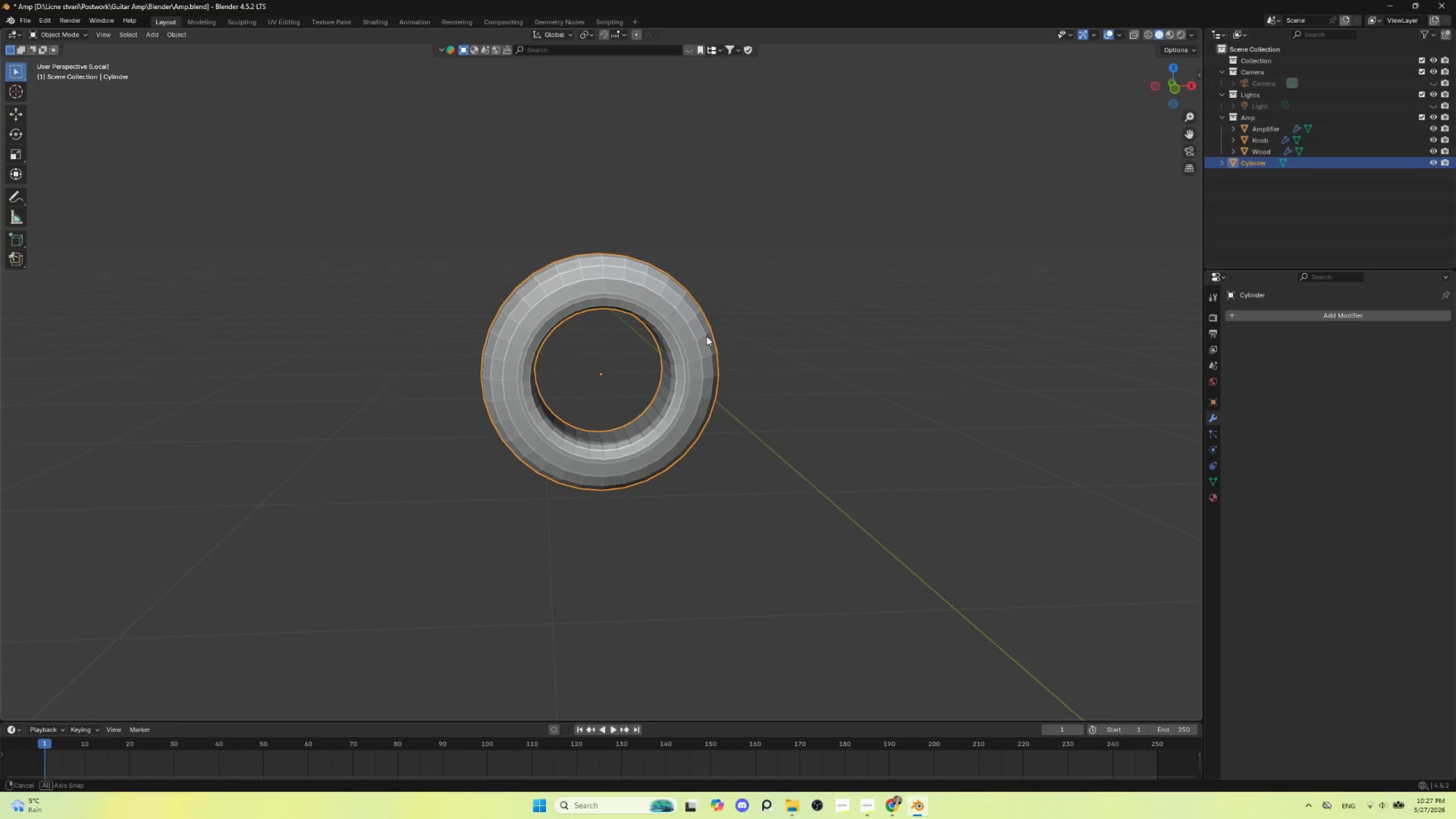 
hold_key(key=AltLeft, duration=0.38)
 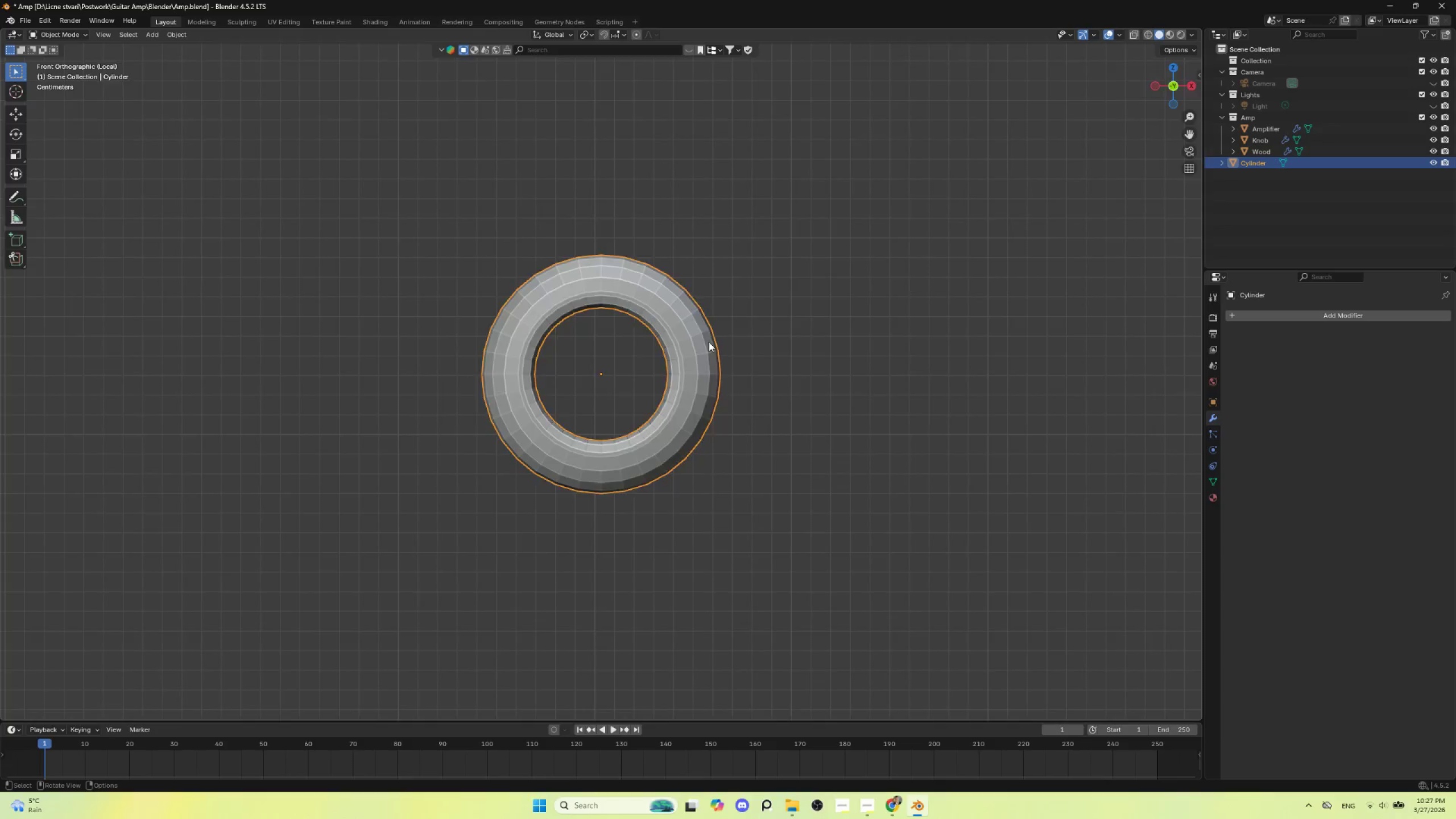 
key(NumpadDivide)
 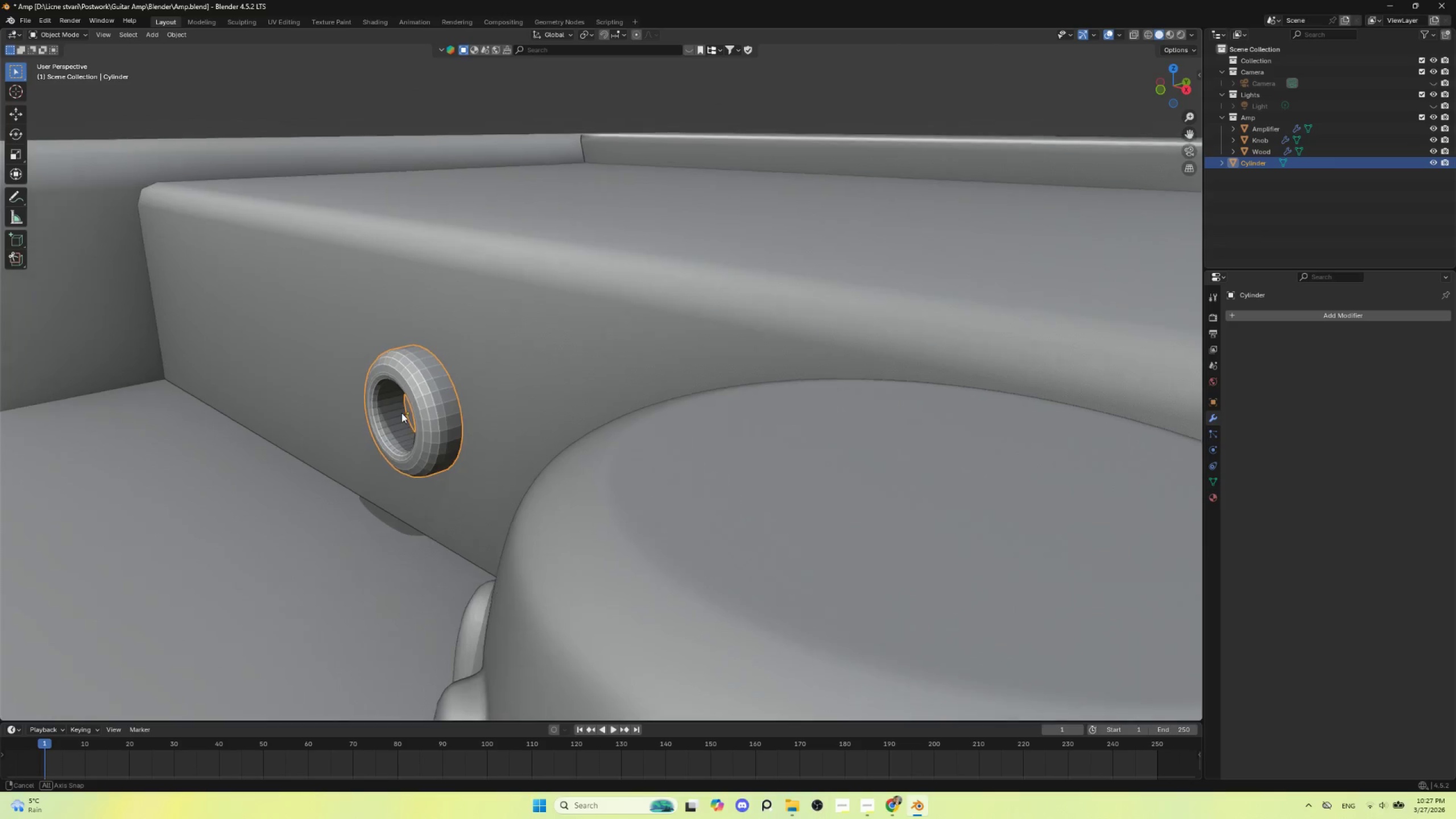 
left_click([419, 390])
 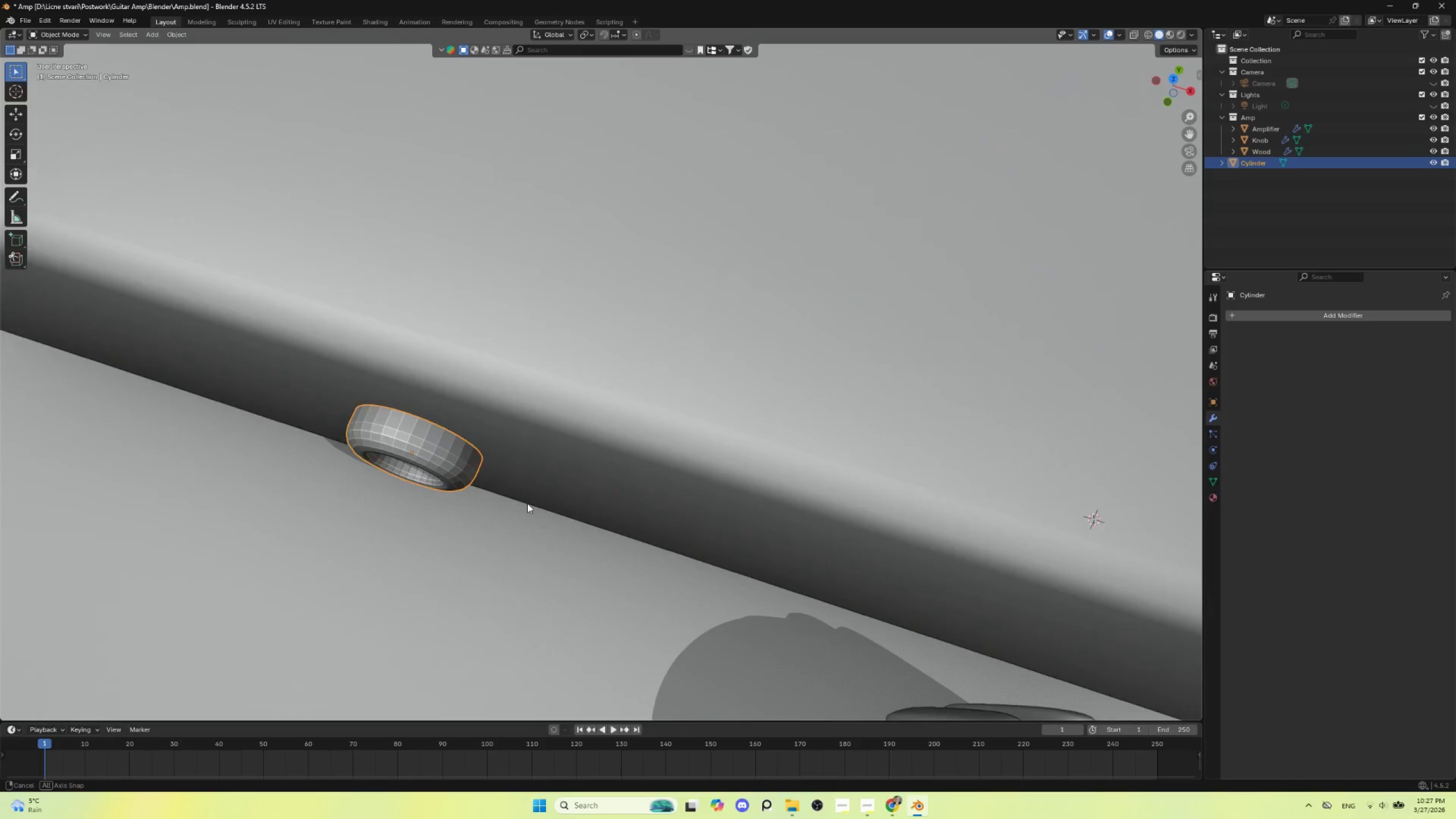 
hold_key(key=AltLeft, duration=0.47)
 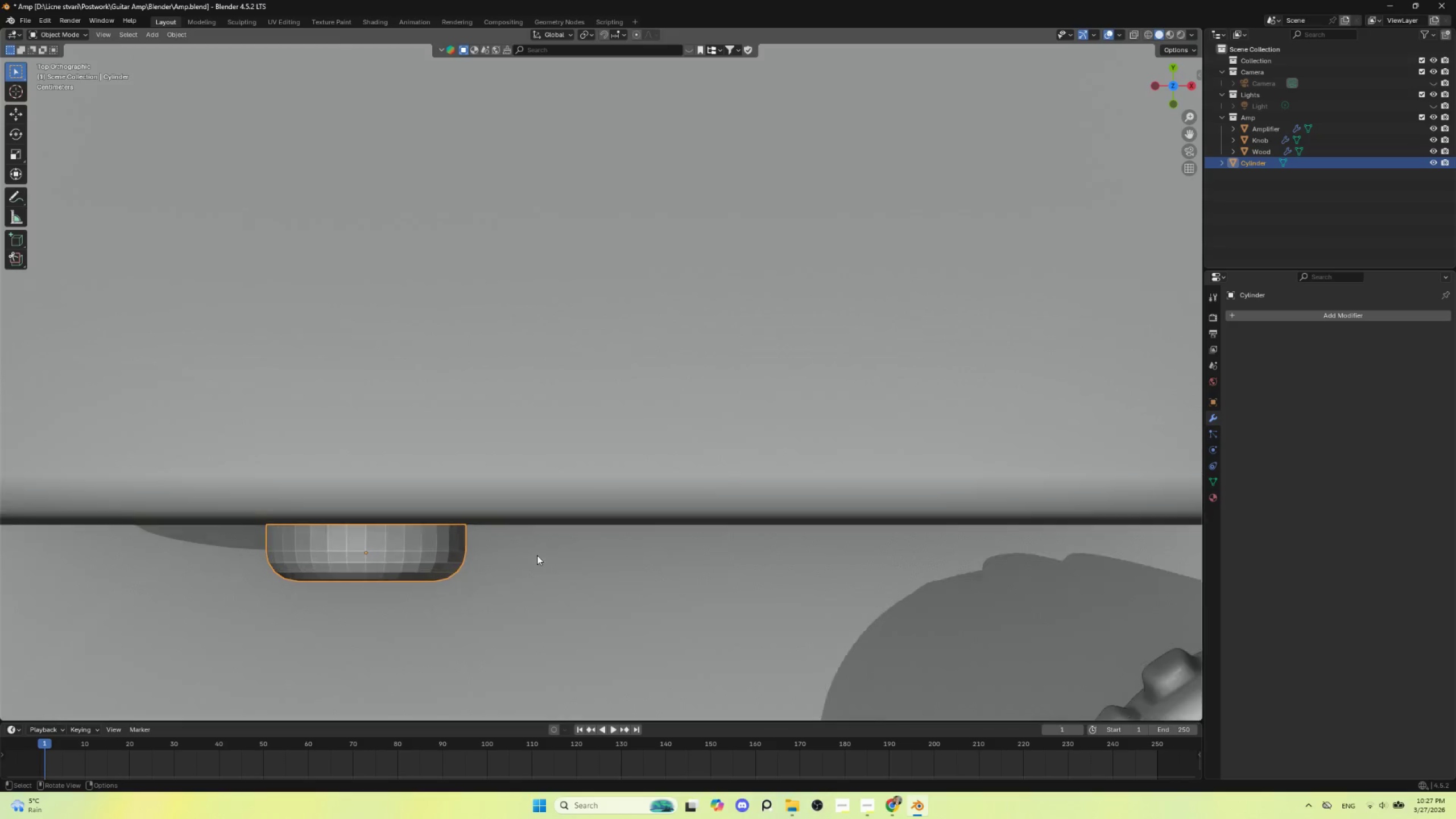 
hold_key(key=ShiftLeft, duration=0.56)
 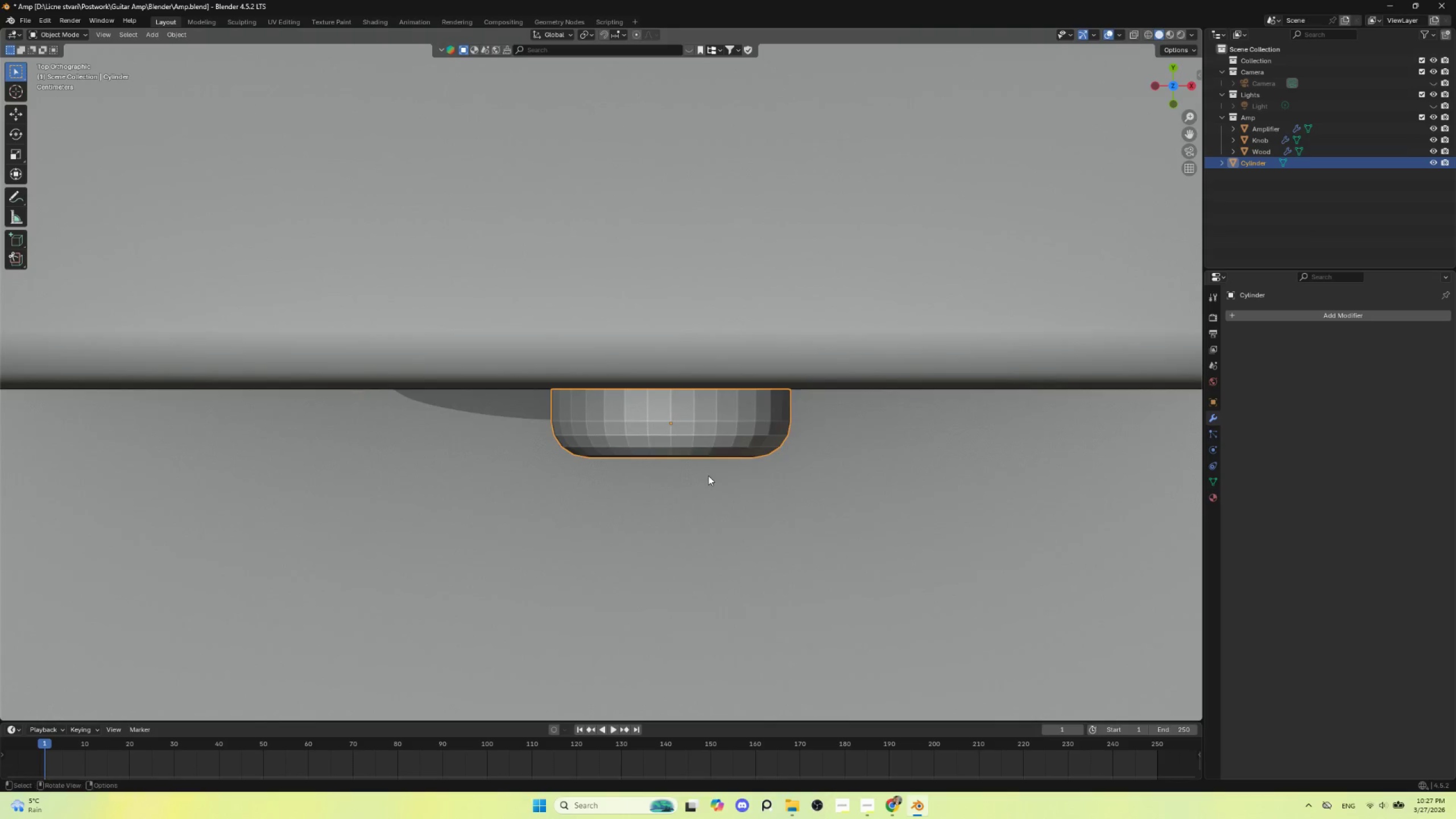 
scroll: coordinate [708, 475], scroll_direction: up, amount: 6.0
 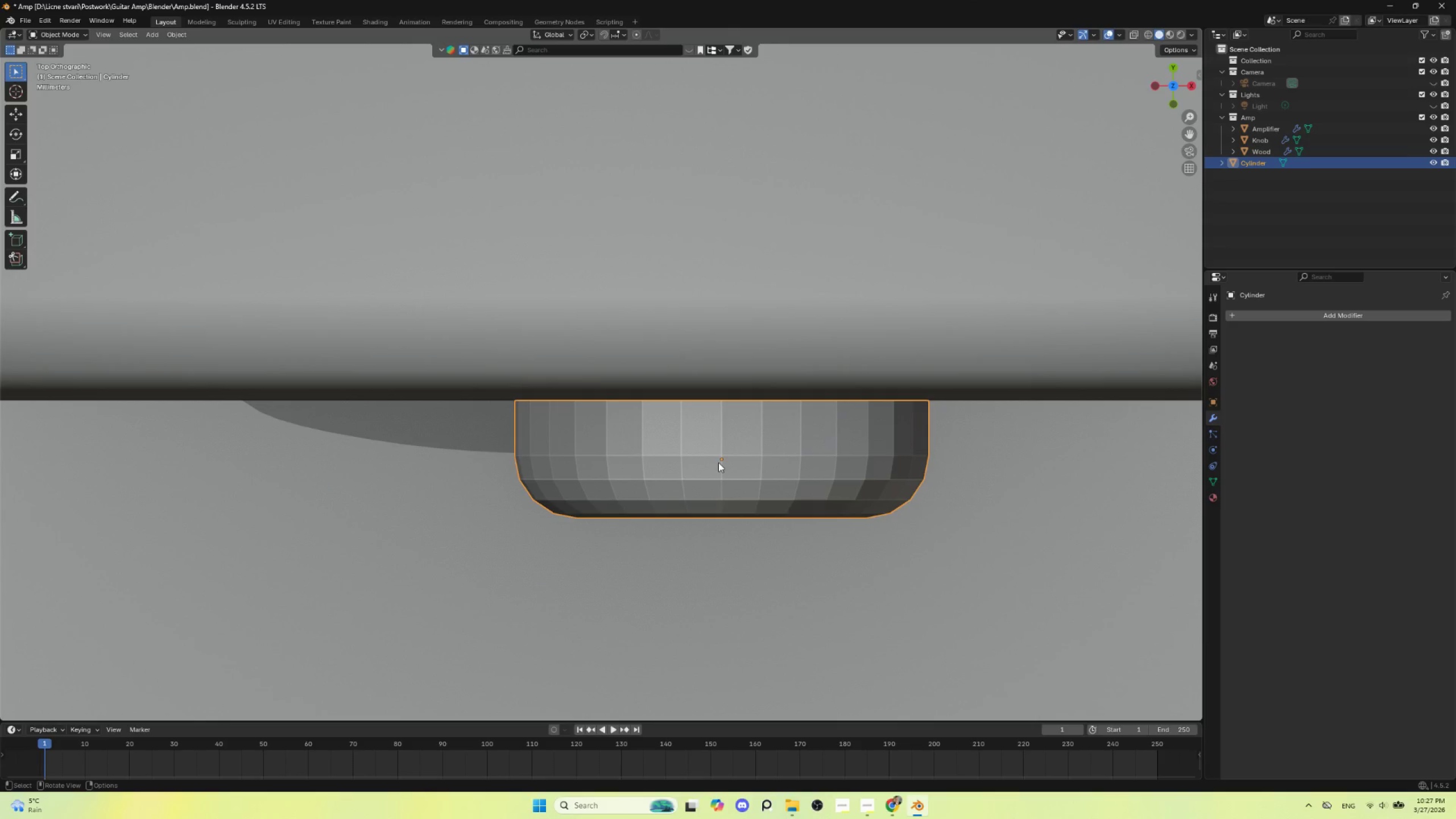 
type(gy)
 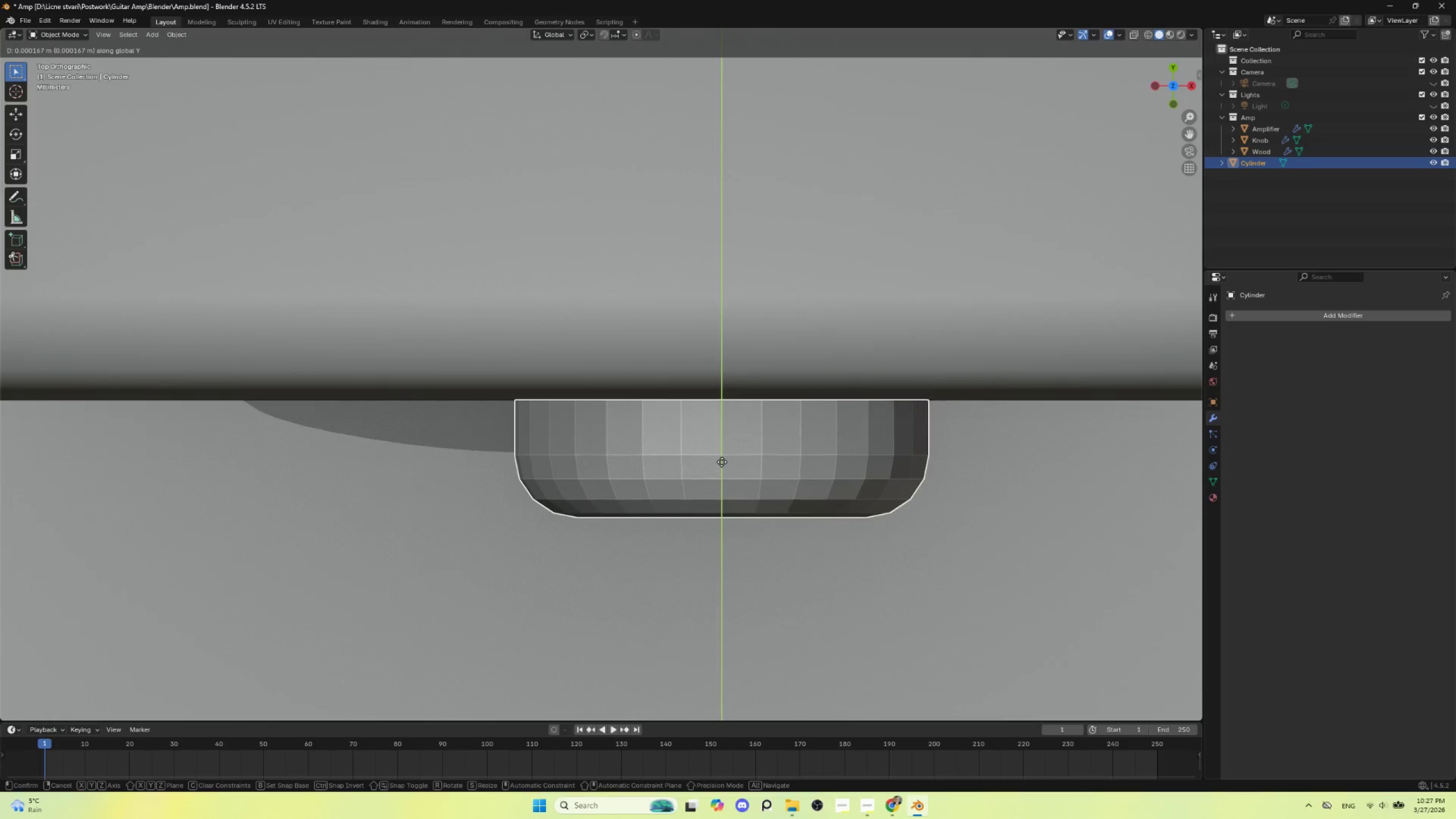 
left_click([722, 462])
 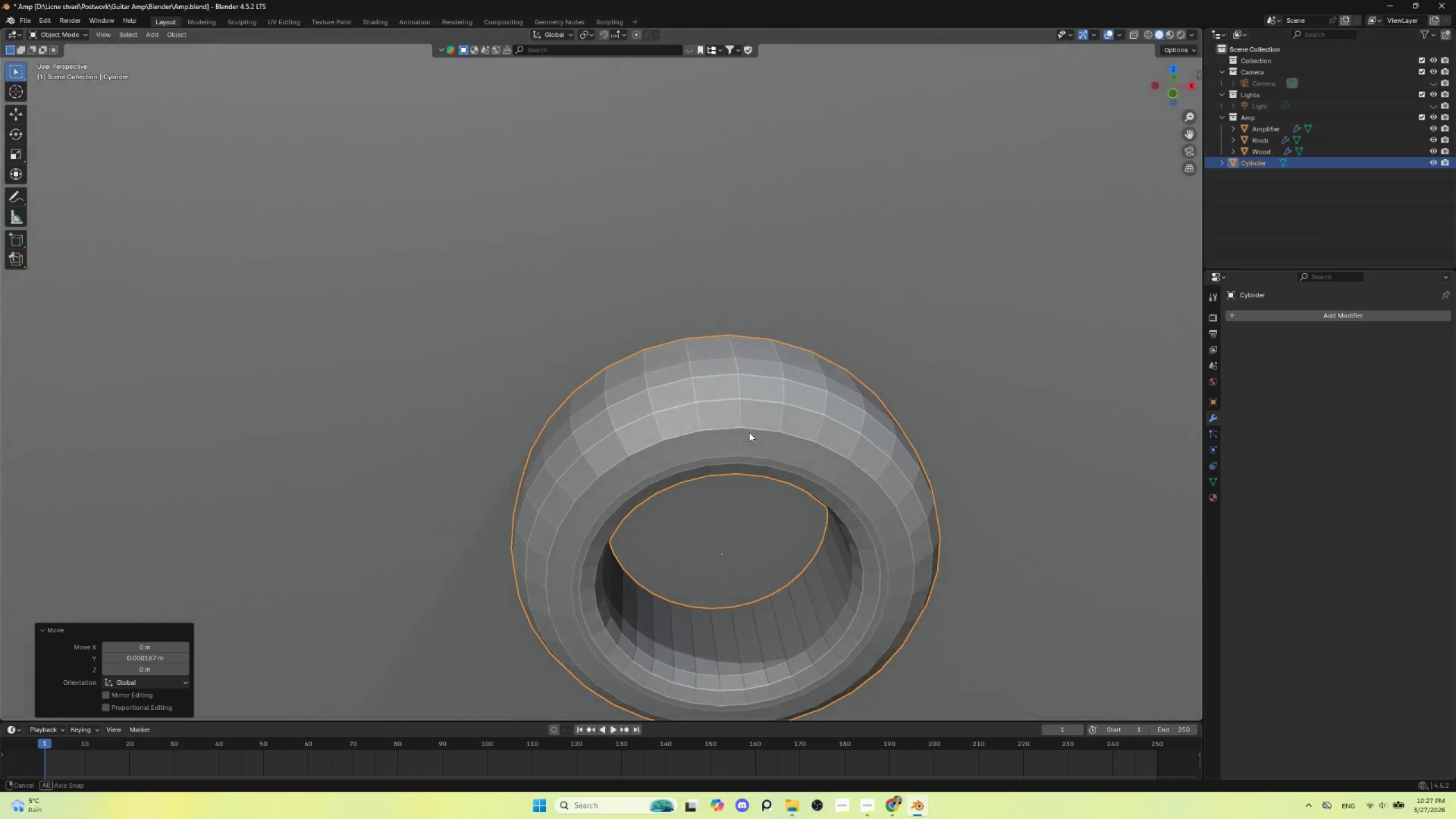 
scroll: coordinate [738, 427], scroll_direction: down, amount: 3.0
 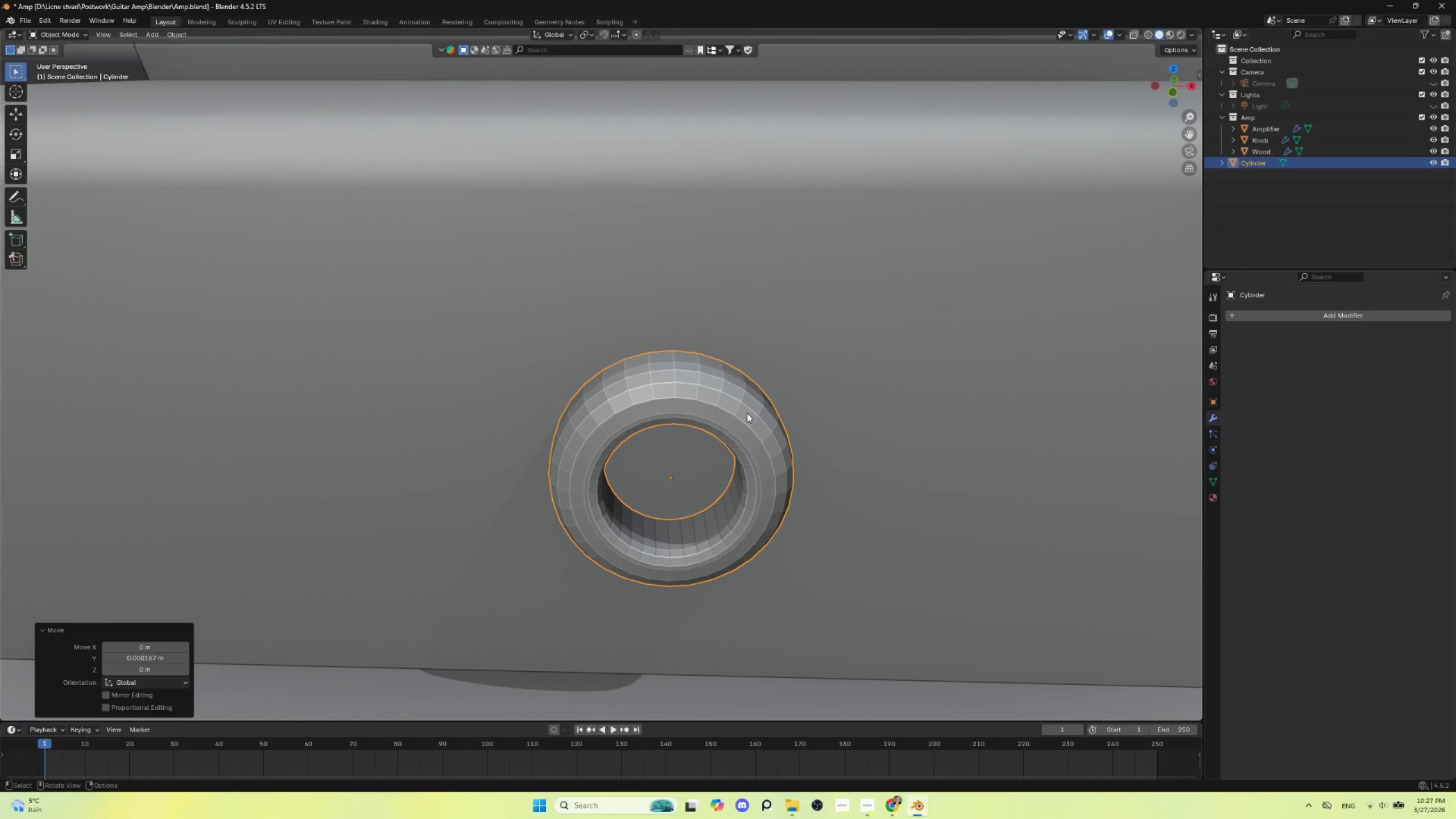 
key(NumpadDivide)
 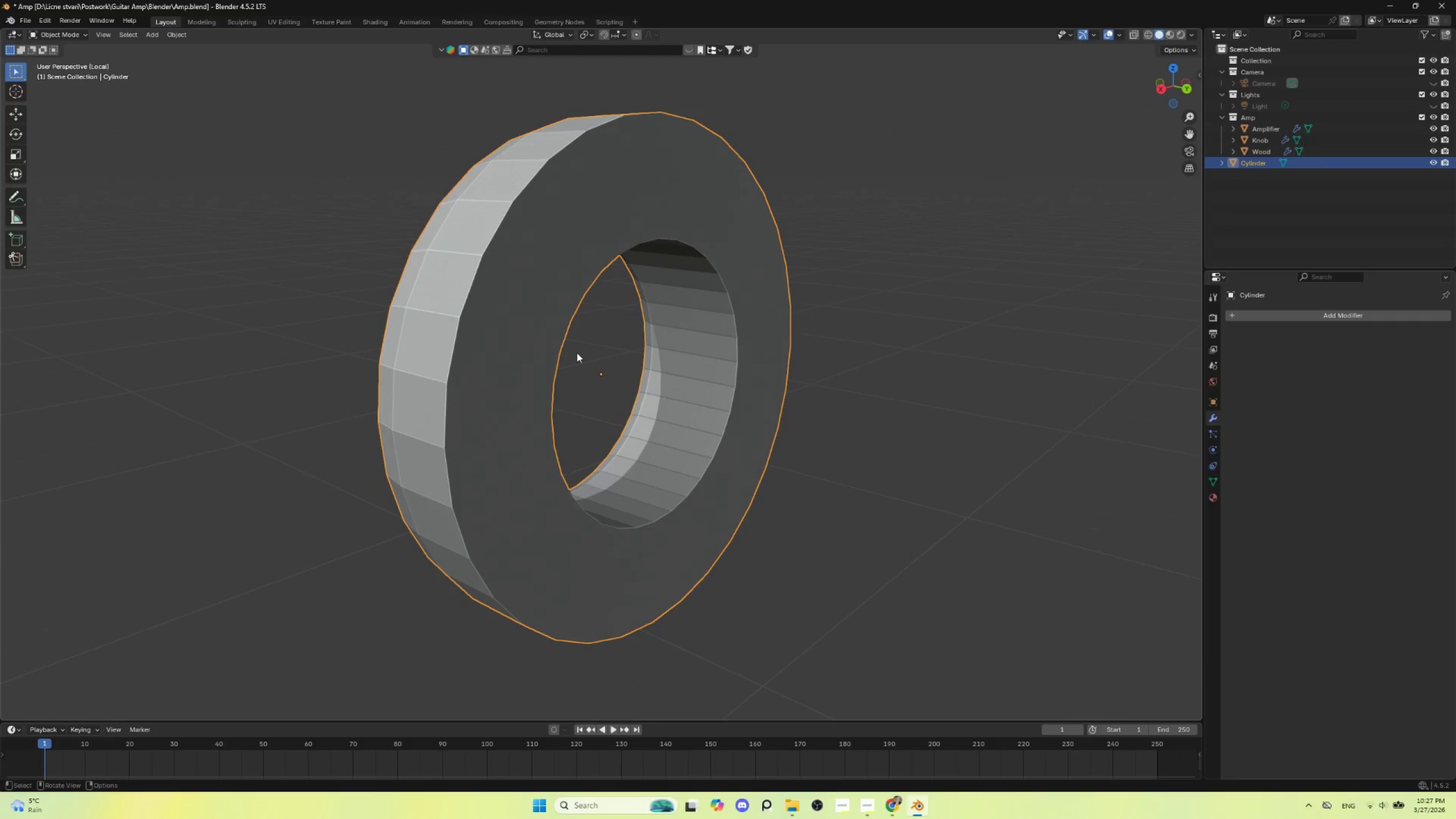 
left_click([585, 257])
 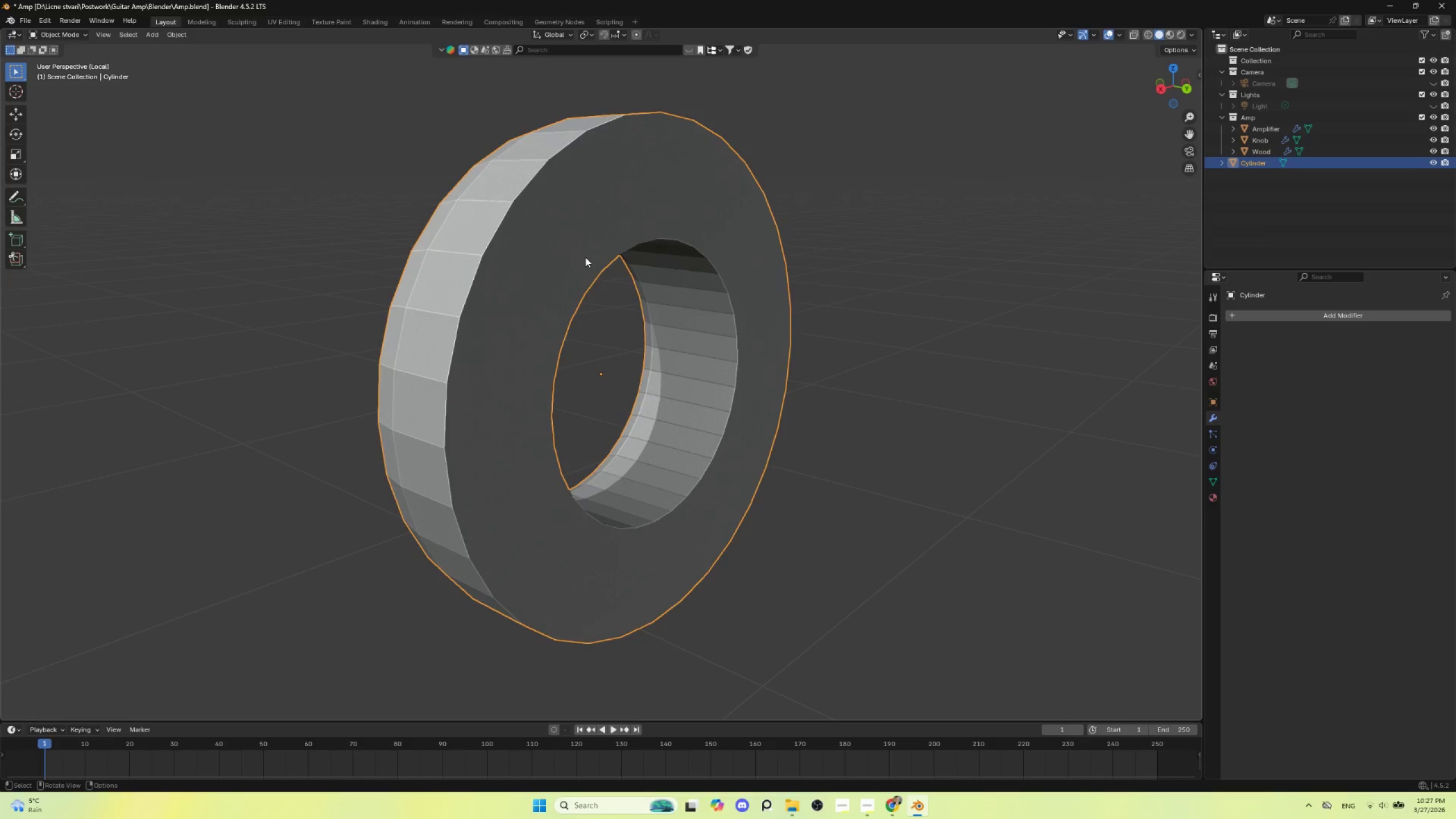 
key(Tab)
 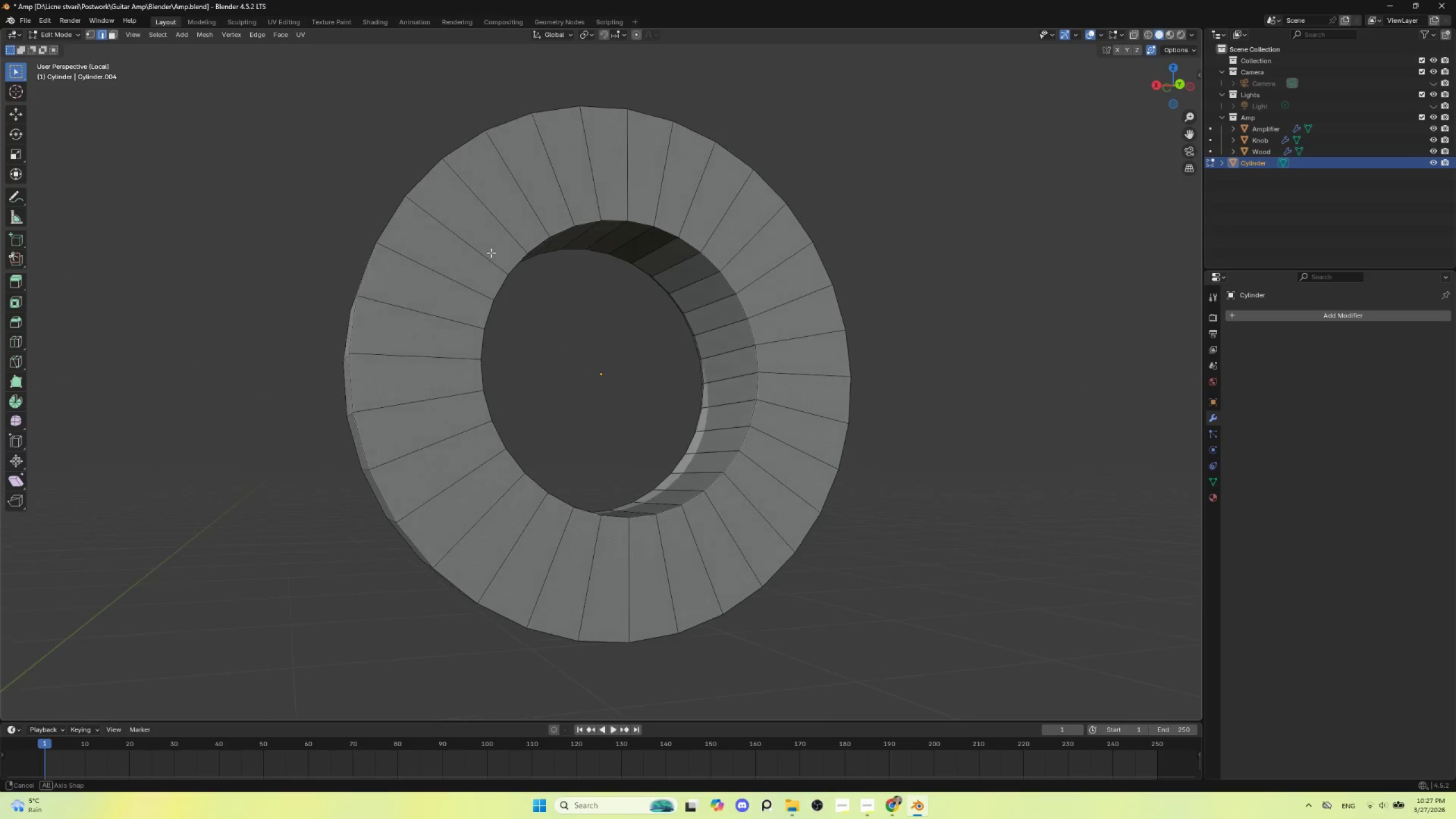 
hold_key(key=AltLeft, duration=0.78)
left_click([493, 222])
 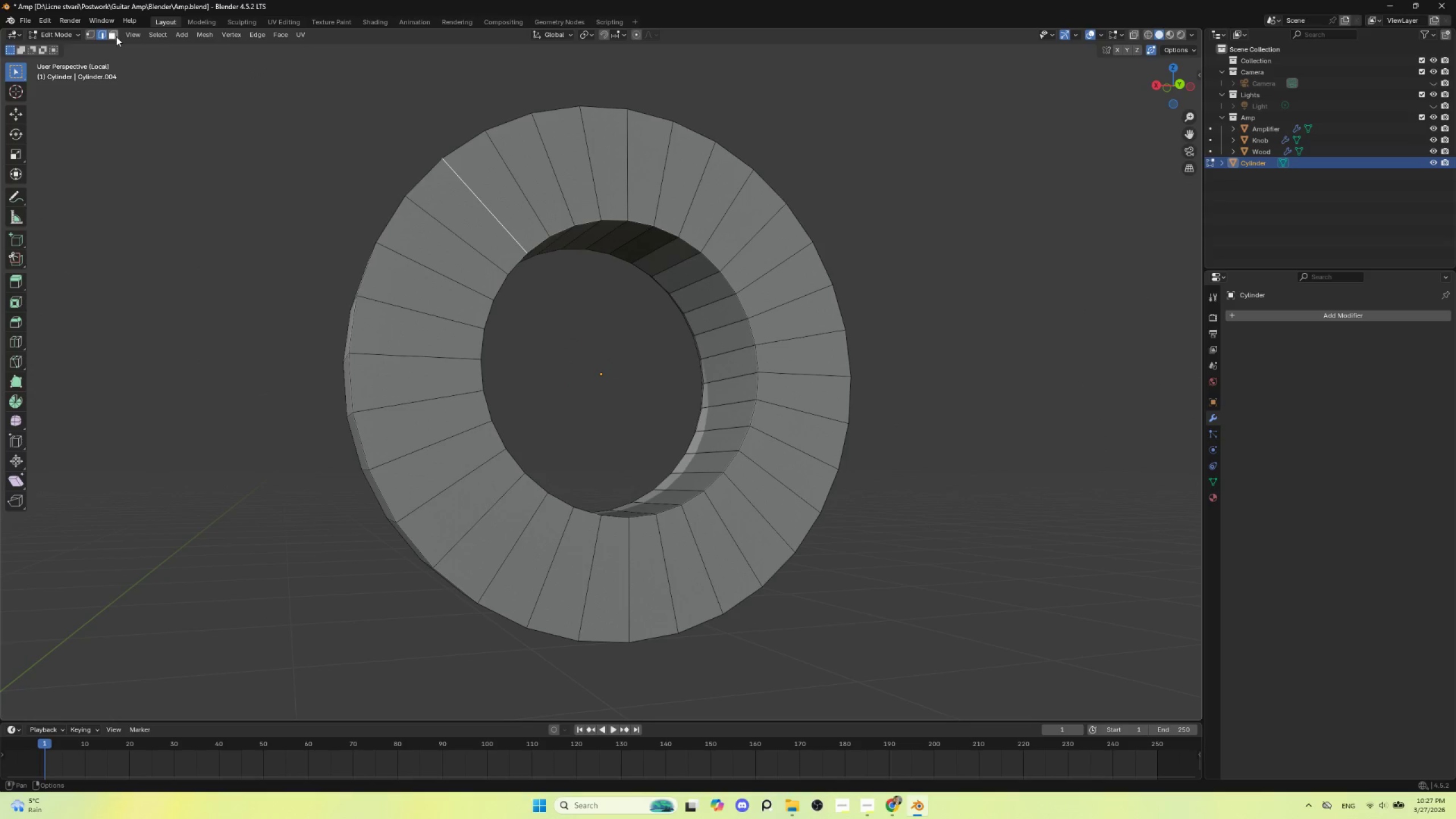 
left_click([114, 35])
 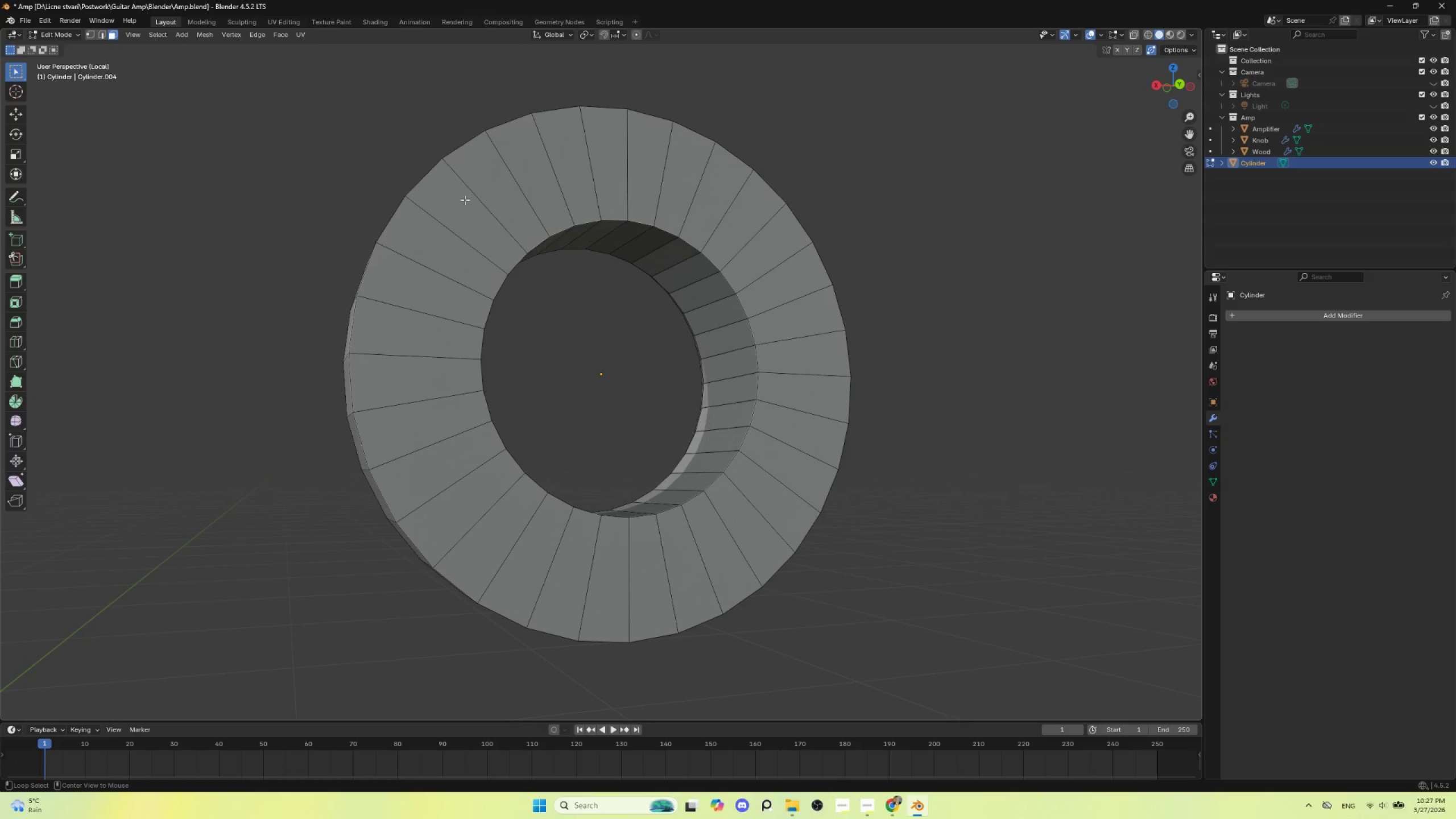 
hold_key(key=AltLeft, duration=0.67)
left_click([490, 202])
 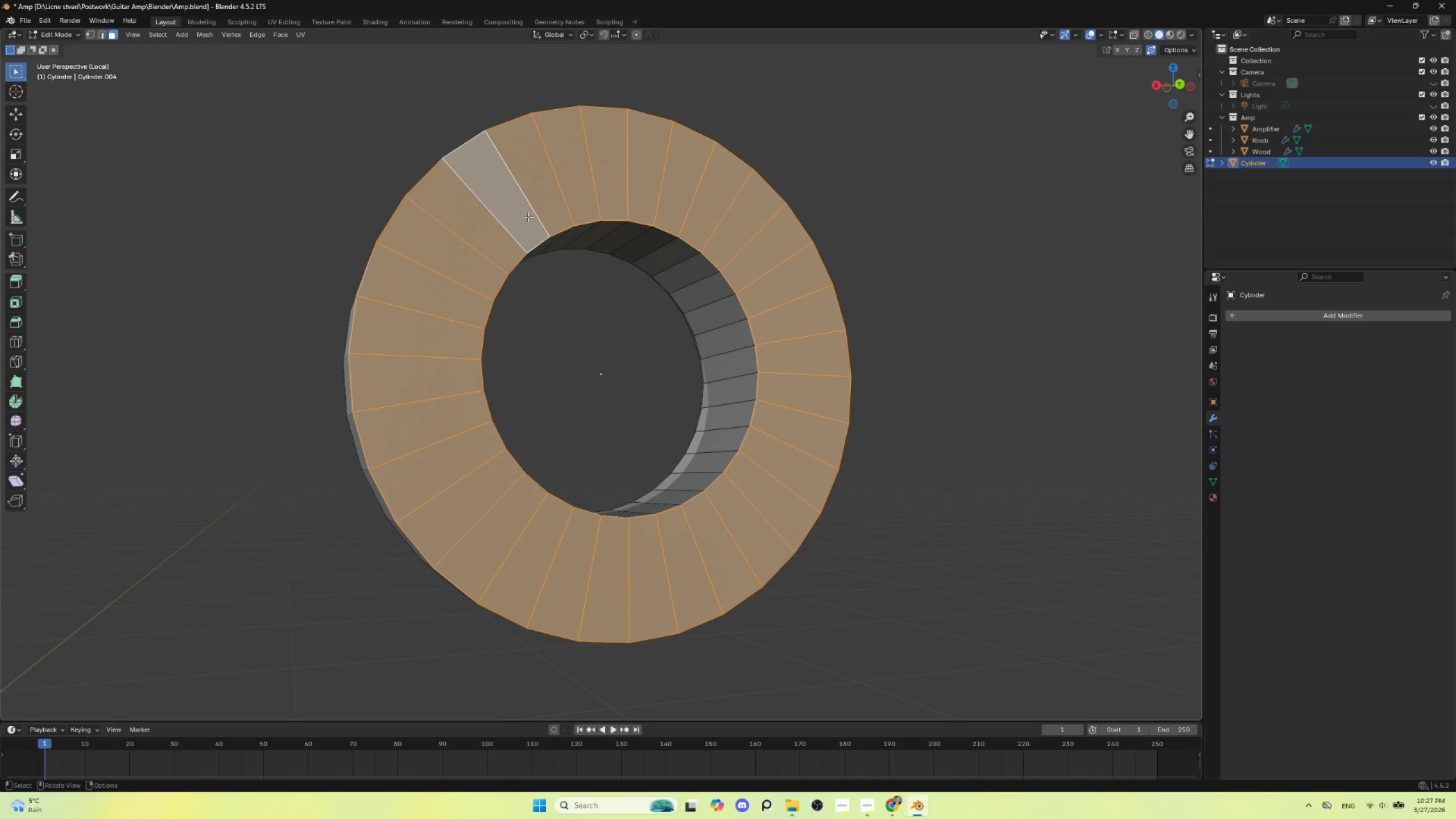 
key(Delete)
 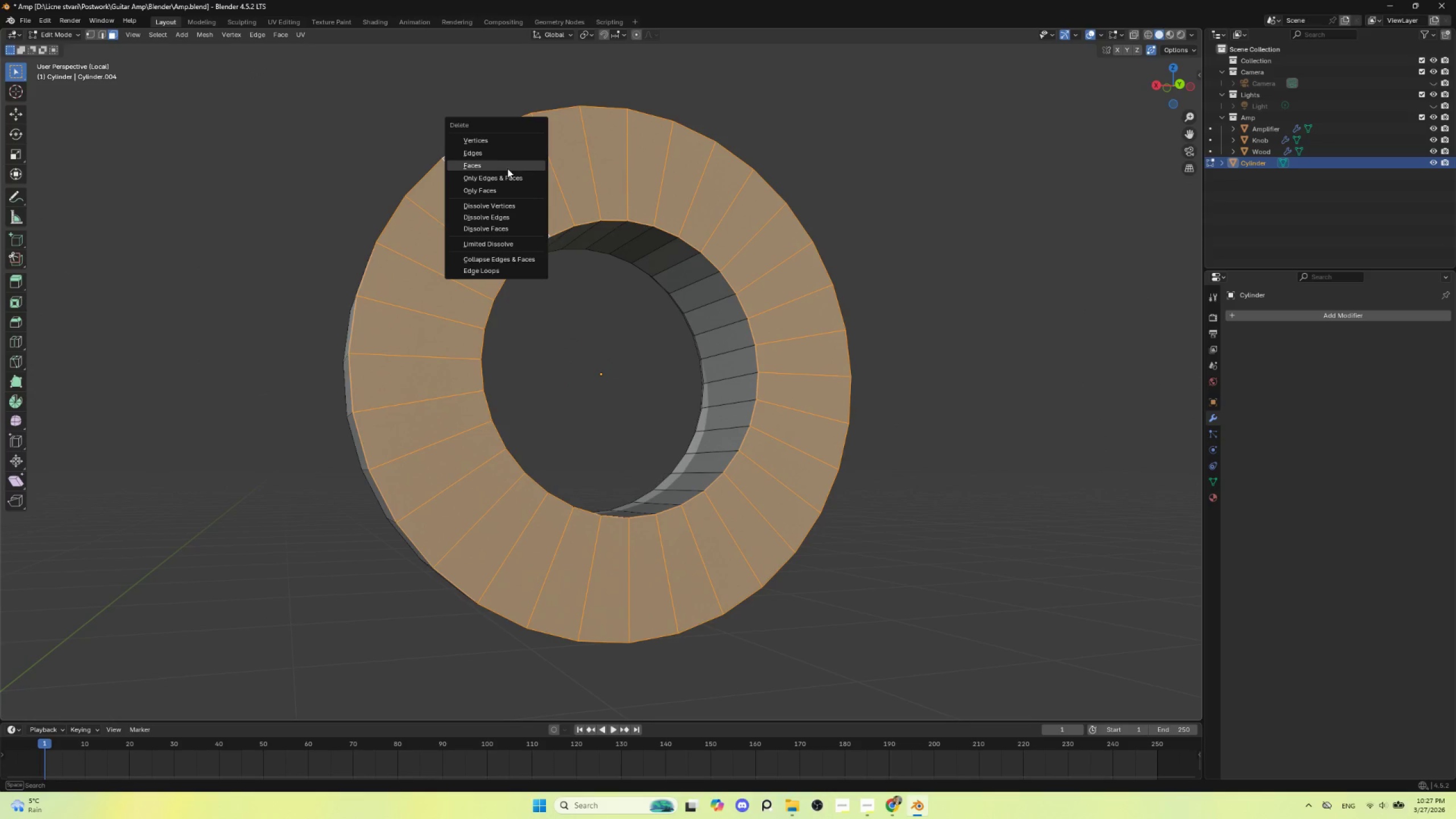 
left_click([507, 168])
 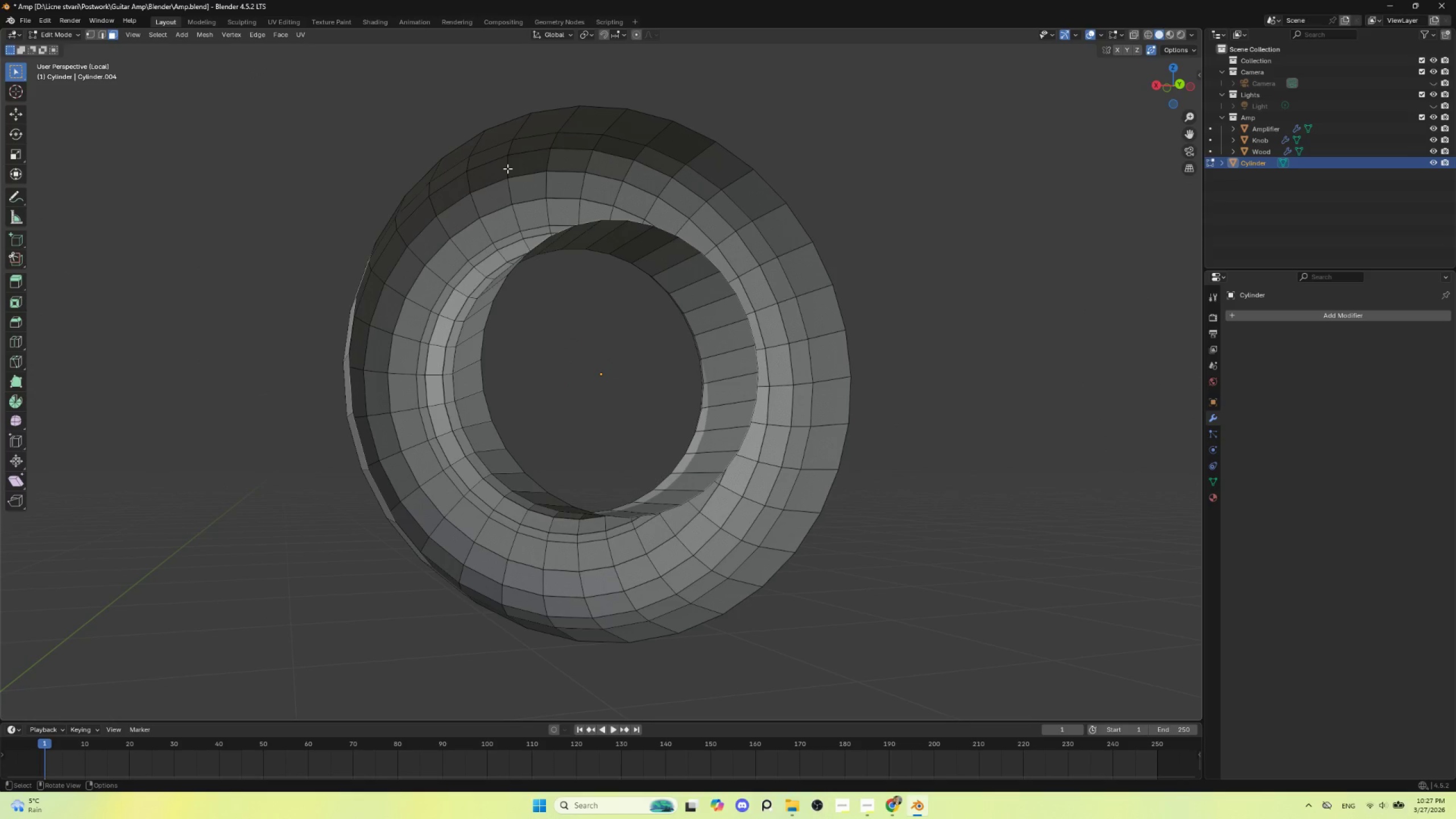 
key(Tab)
 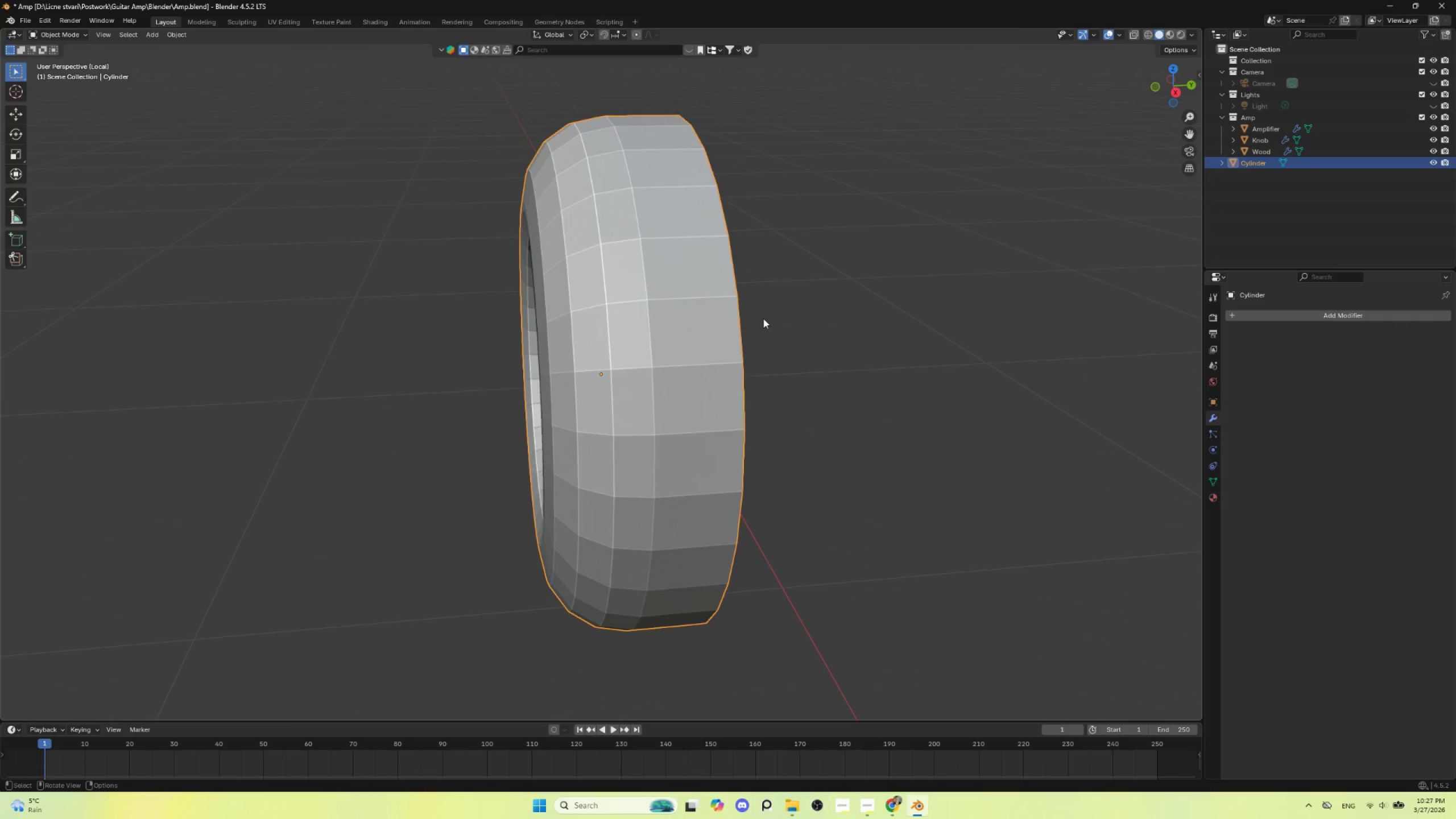 
key(NumpadDivide)
 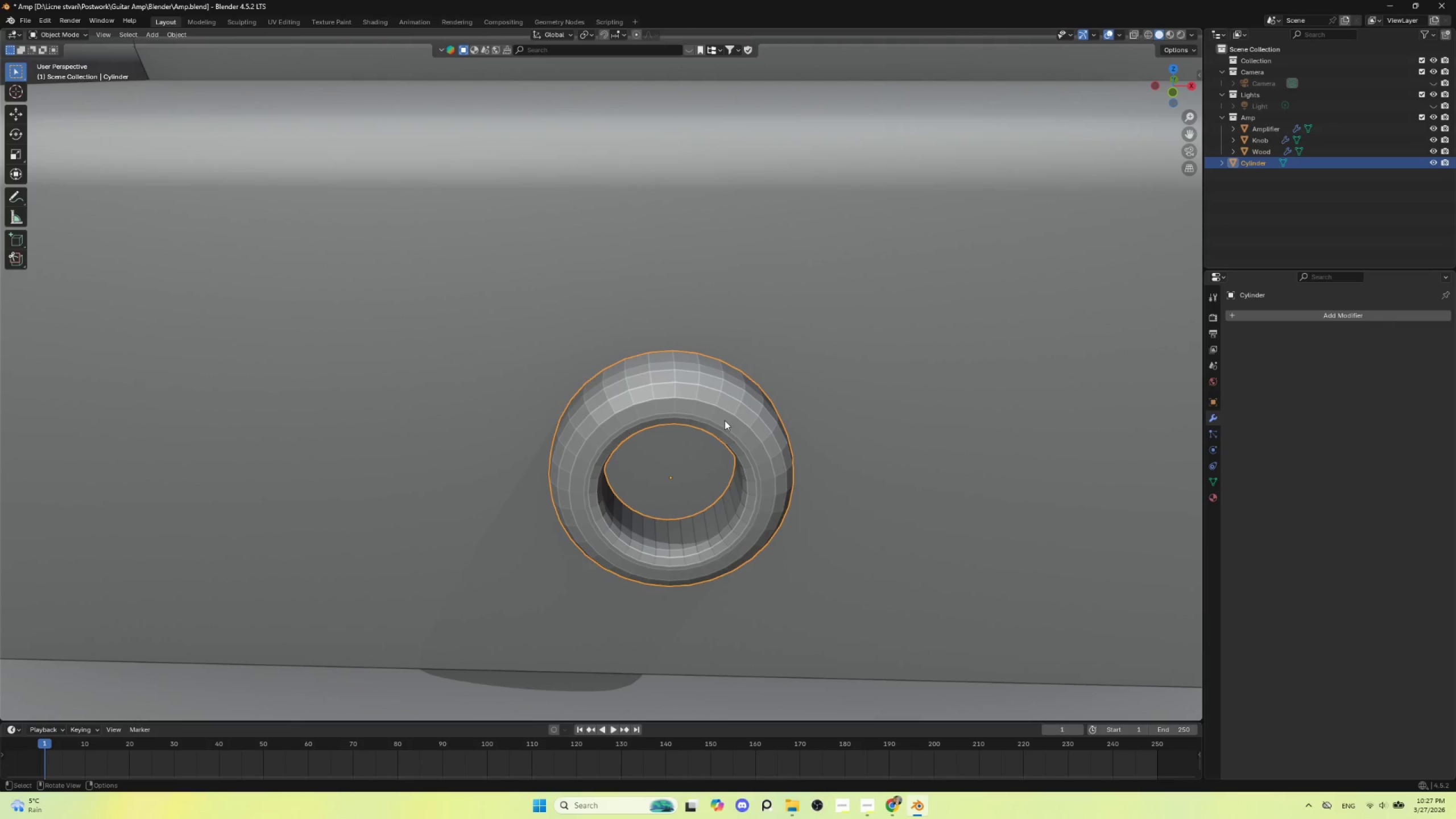 
hold_key(key=AltLeft, duration=0.31)
 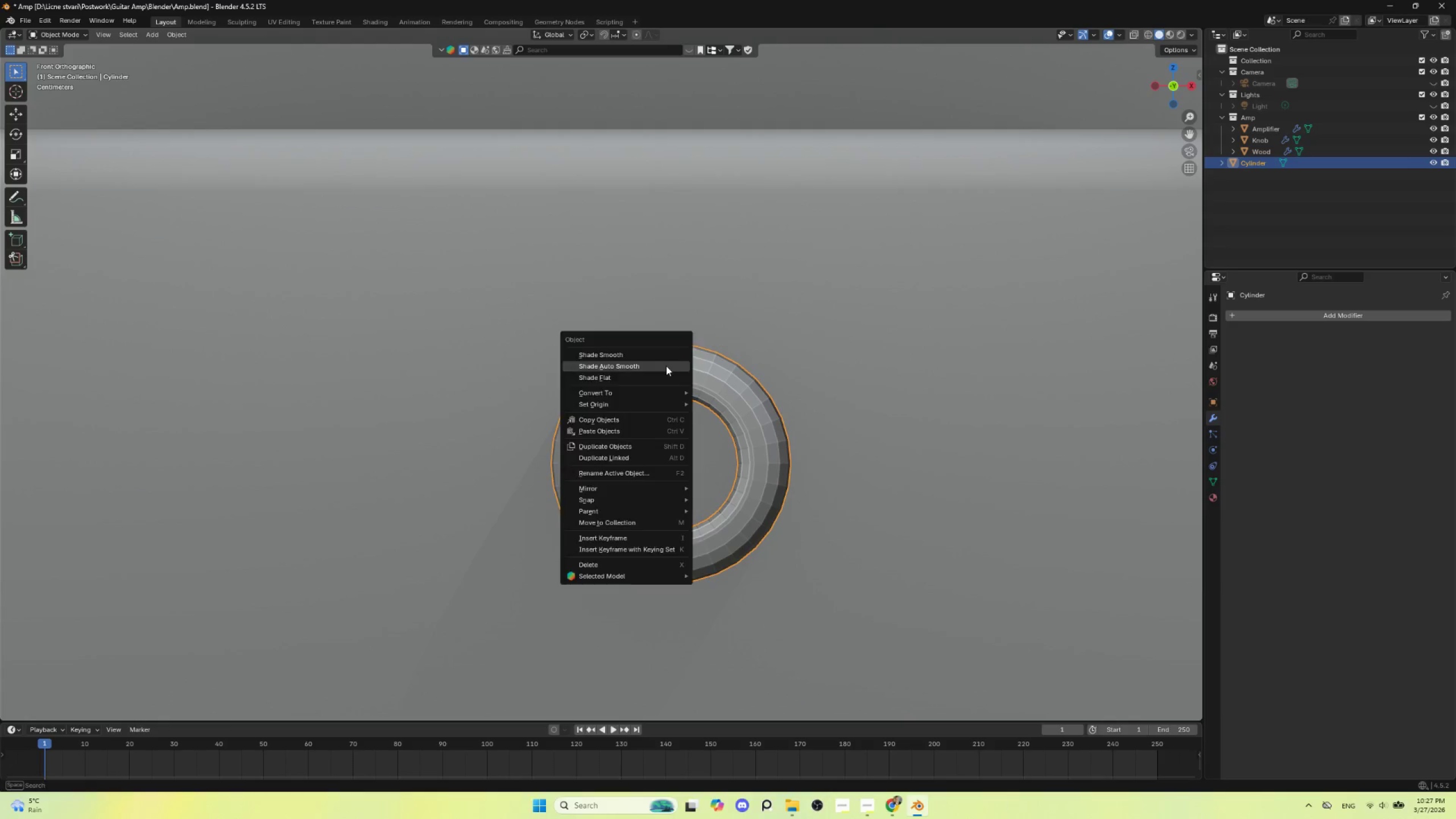 
right_click([666, 366])
 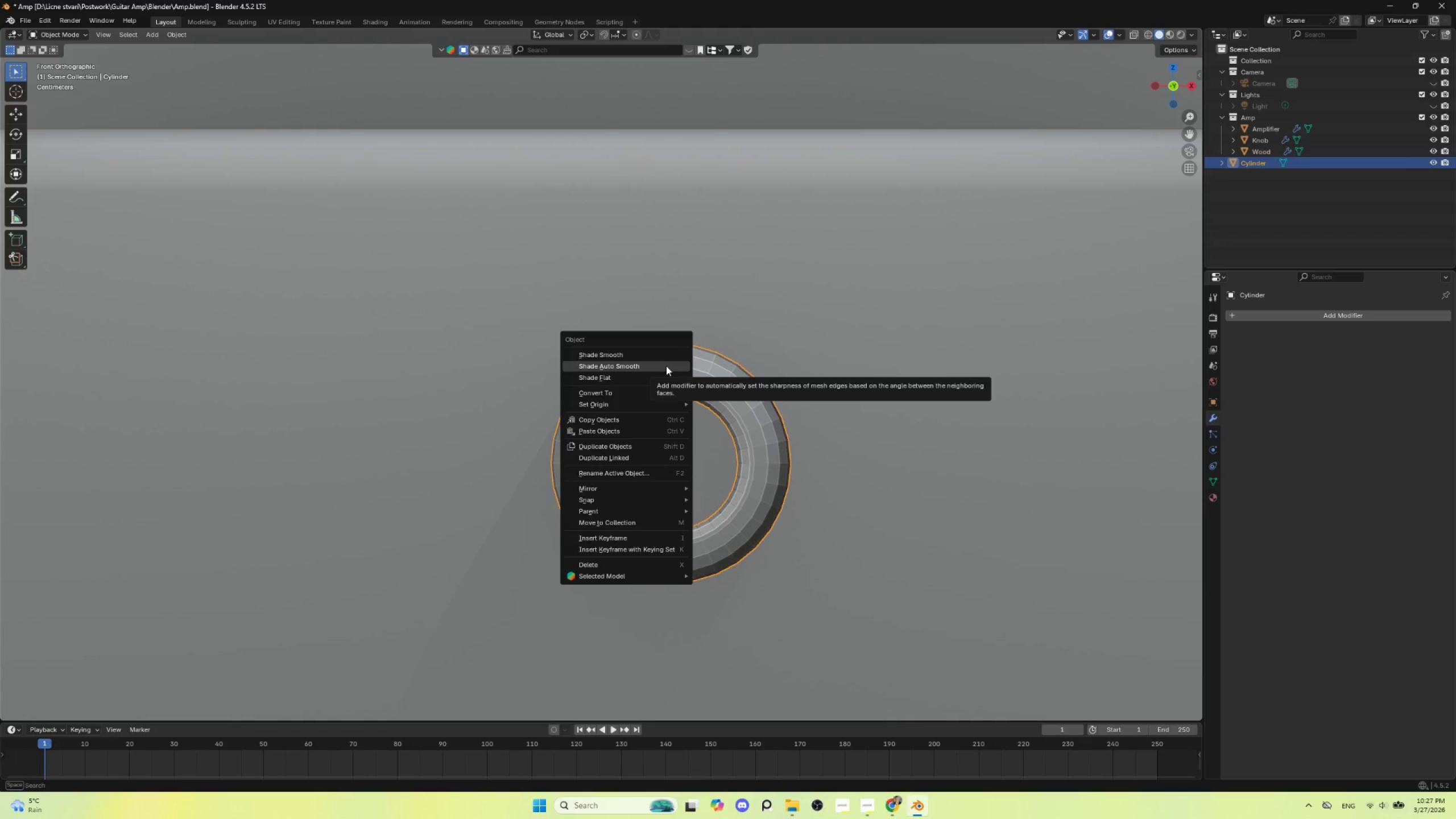 
left_click([666, 366])
 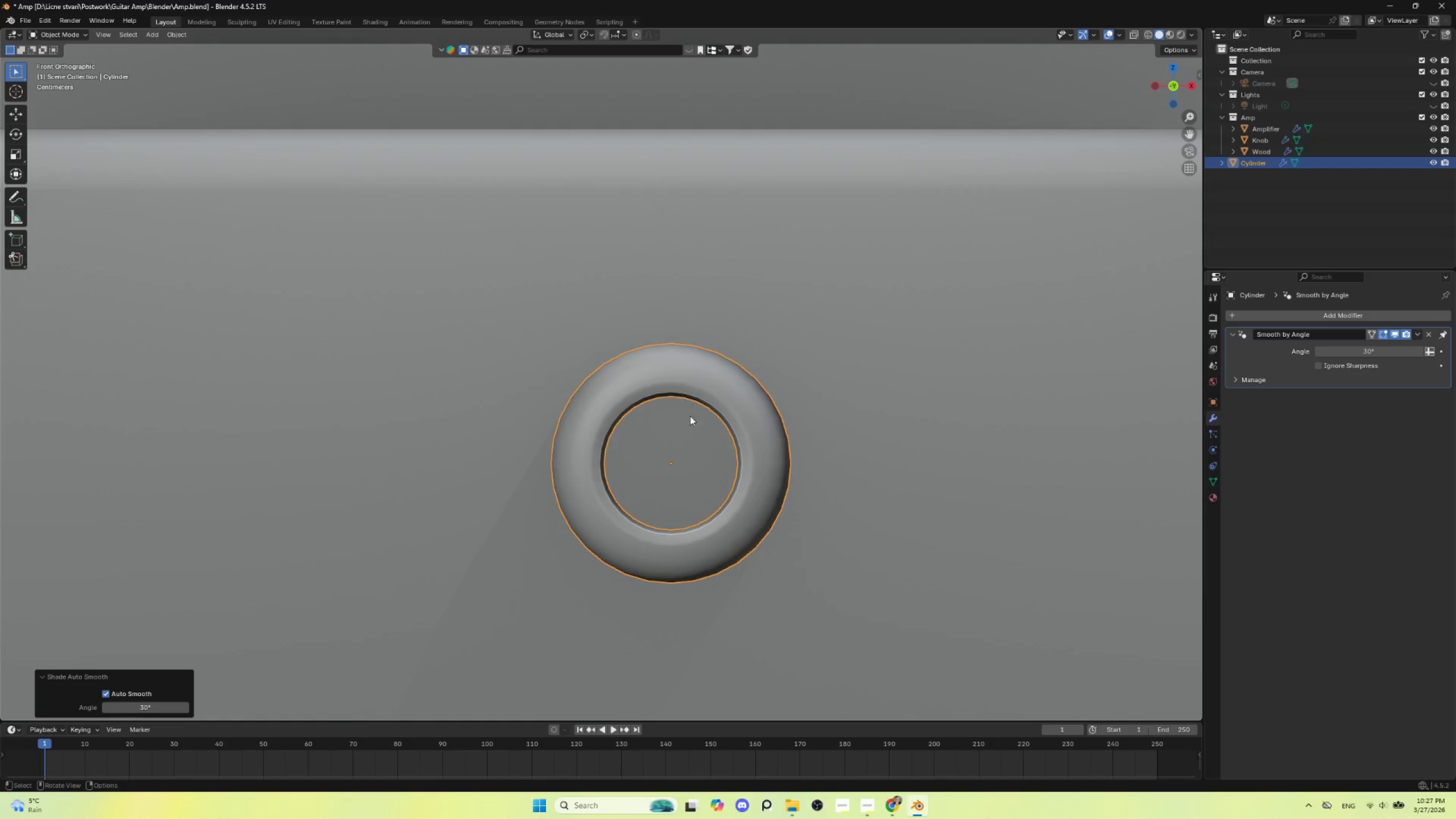 
scroll: coordinate [692, 424], scroll_direction: down, amount: 4.0
 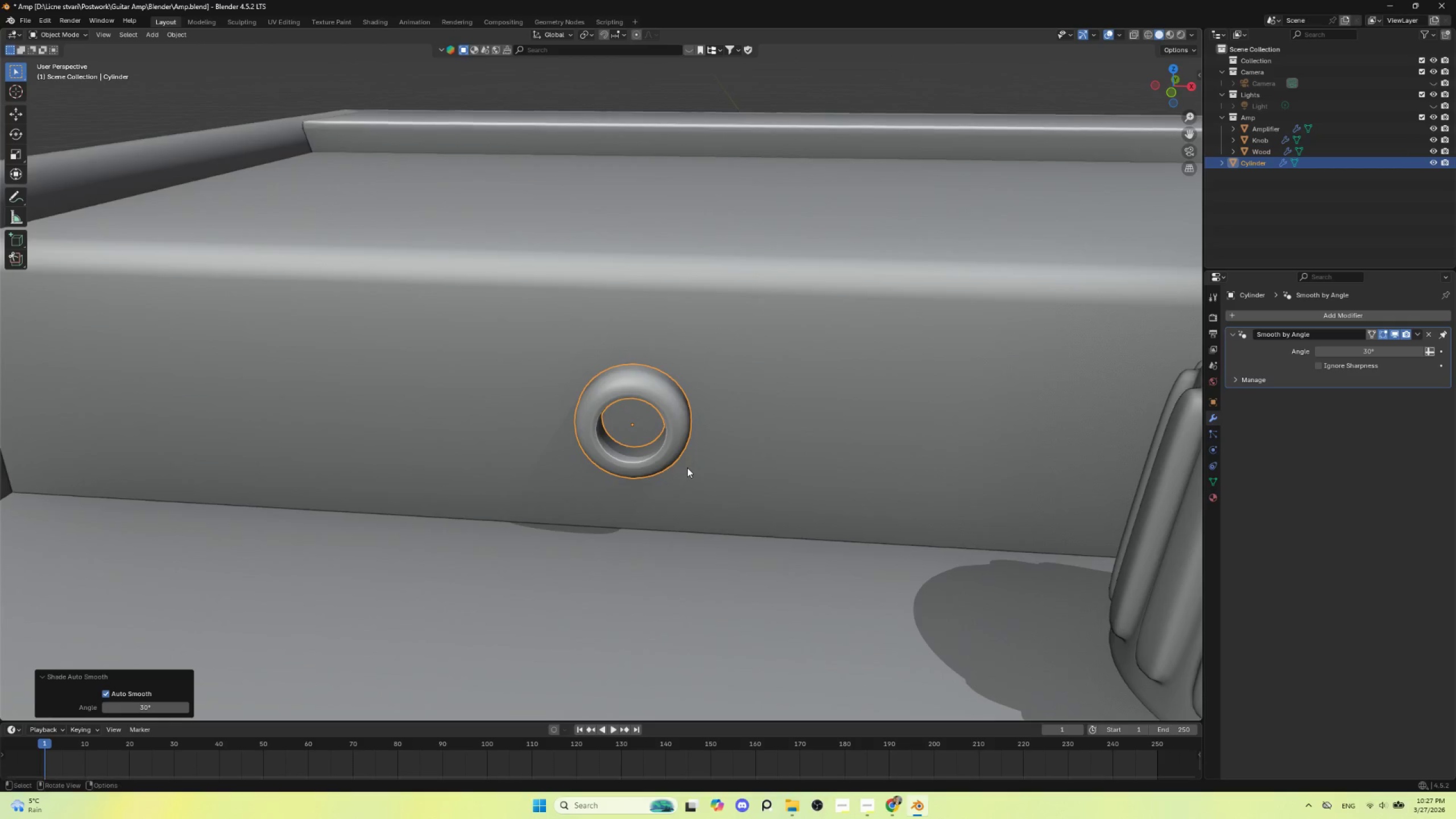 
scroll: coordinate [662, 474], scroll_direction: none, amount: 0.0
 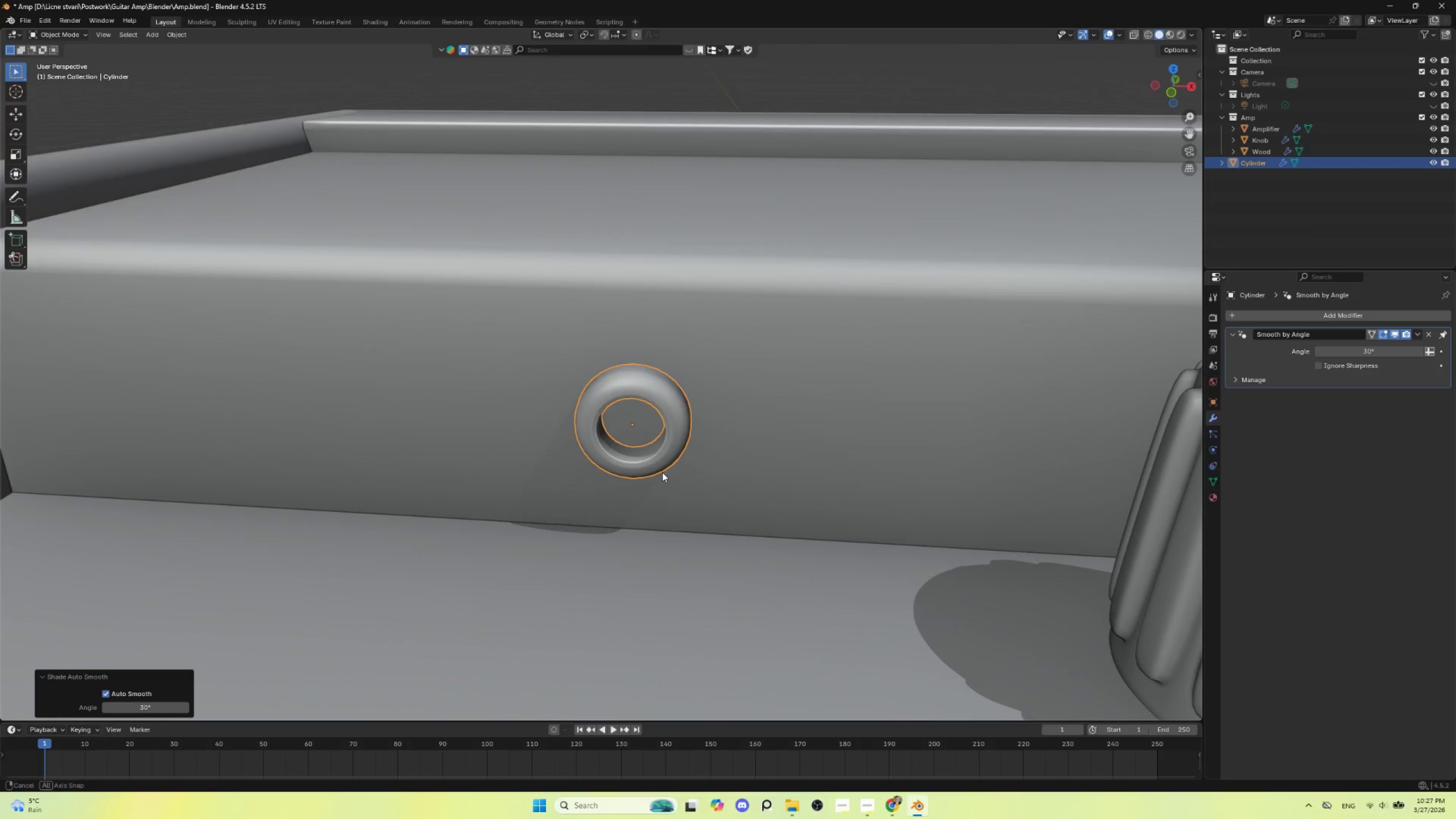 
scroll: coordinate [632, 475], scroll_direction: up, amount: 4.0
 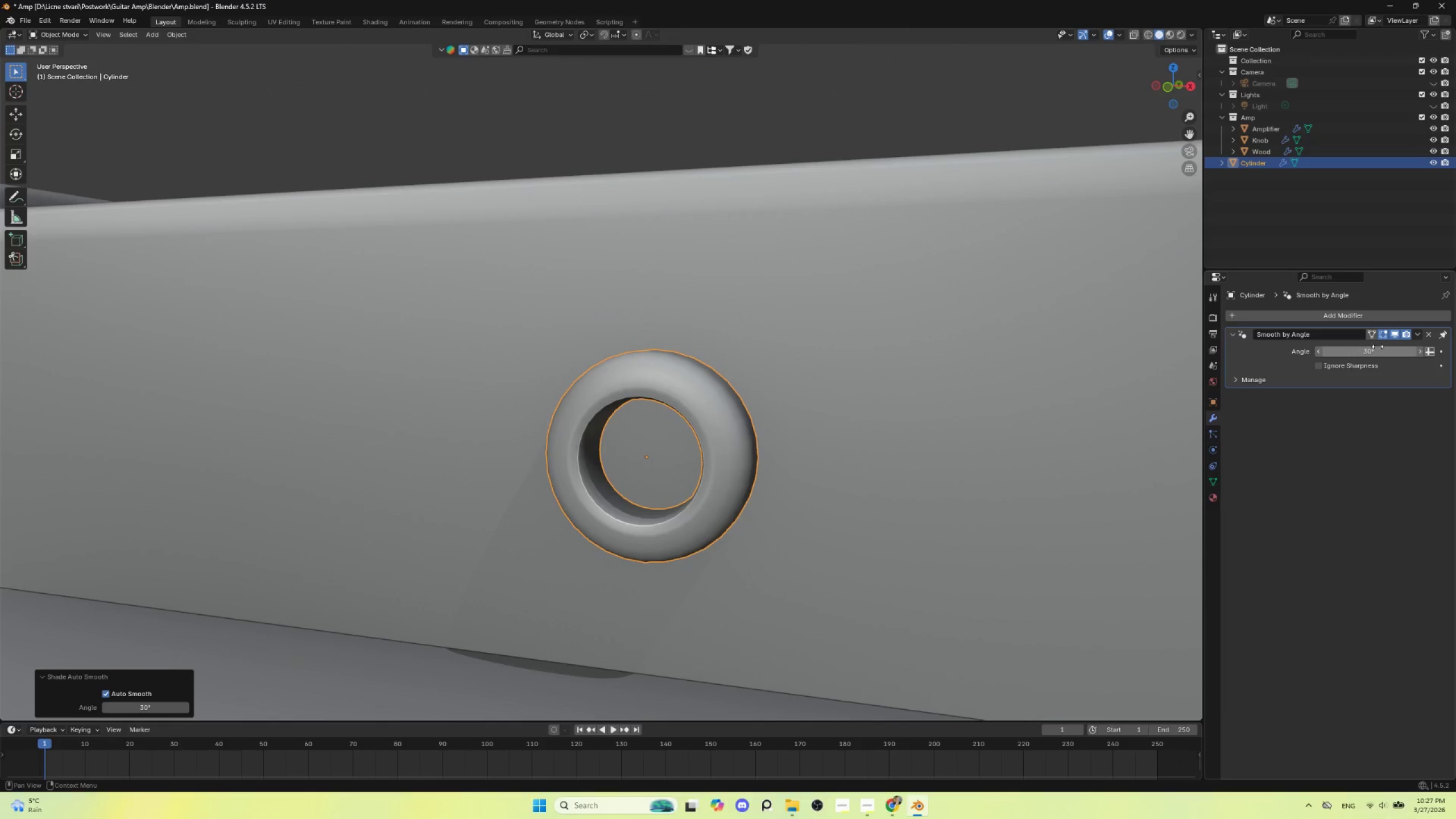 
left_click_drag(start_coordinate=[1376, 350], to_coordinate=[389, 344])
 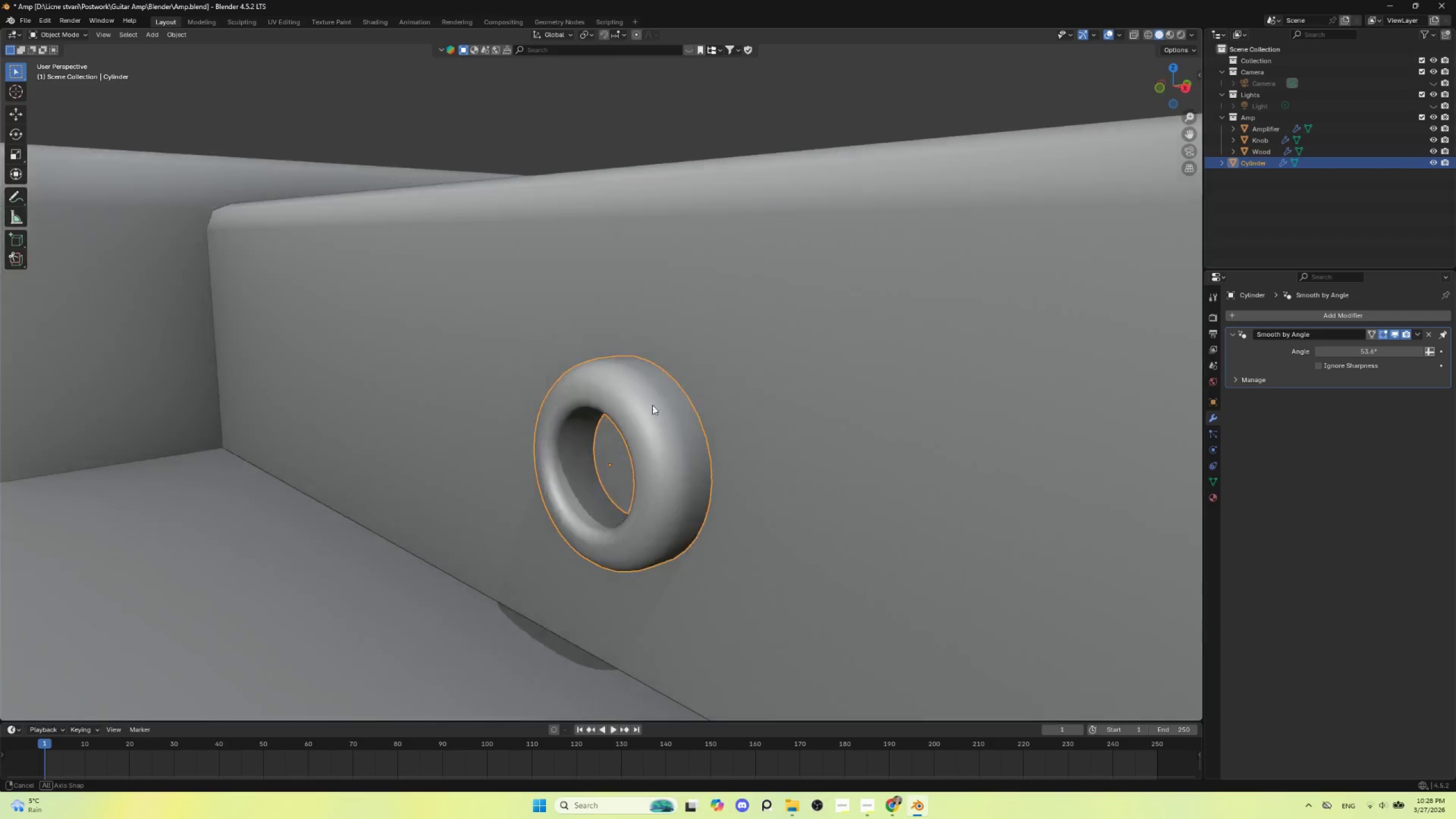 
hold_key(key=AltLeft, duration=0.41)
 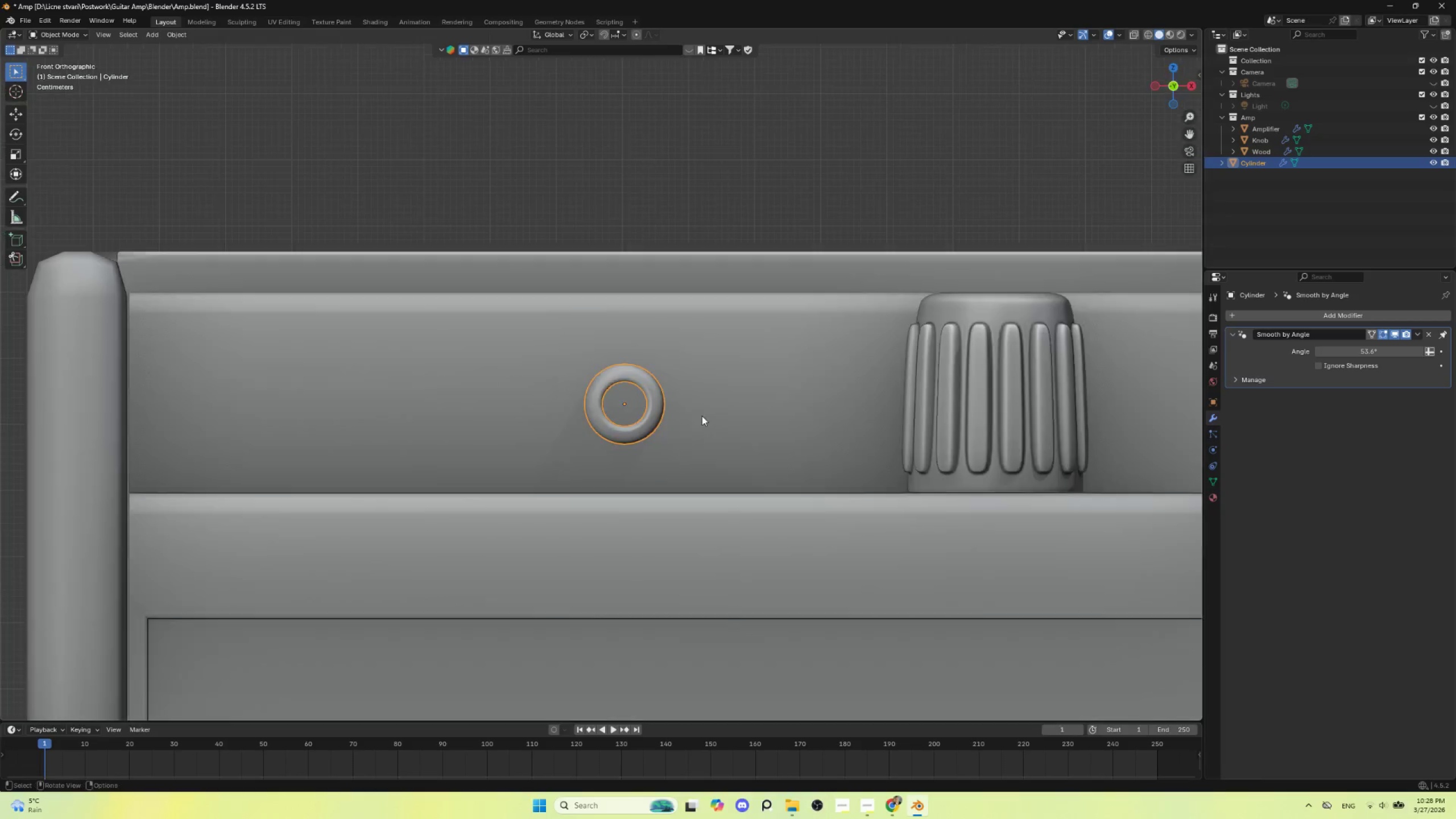 
scroll: coordinate [702, 410], scroll_direction: down, amount: 5.0
 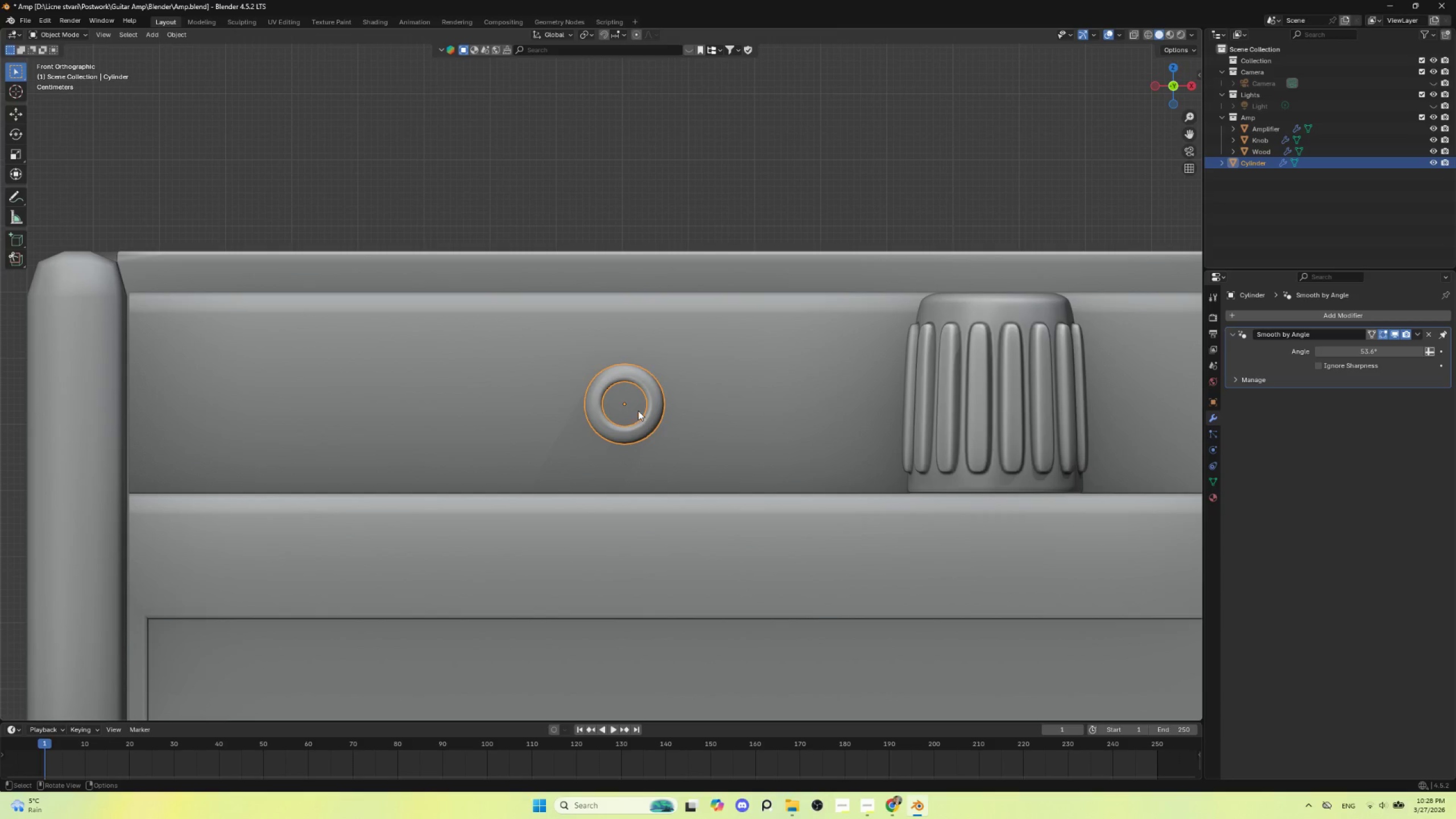 
key(Tab)
type(aS)
 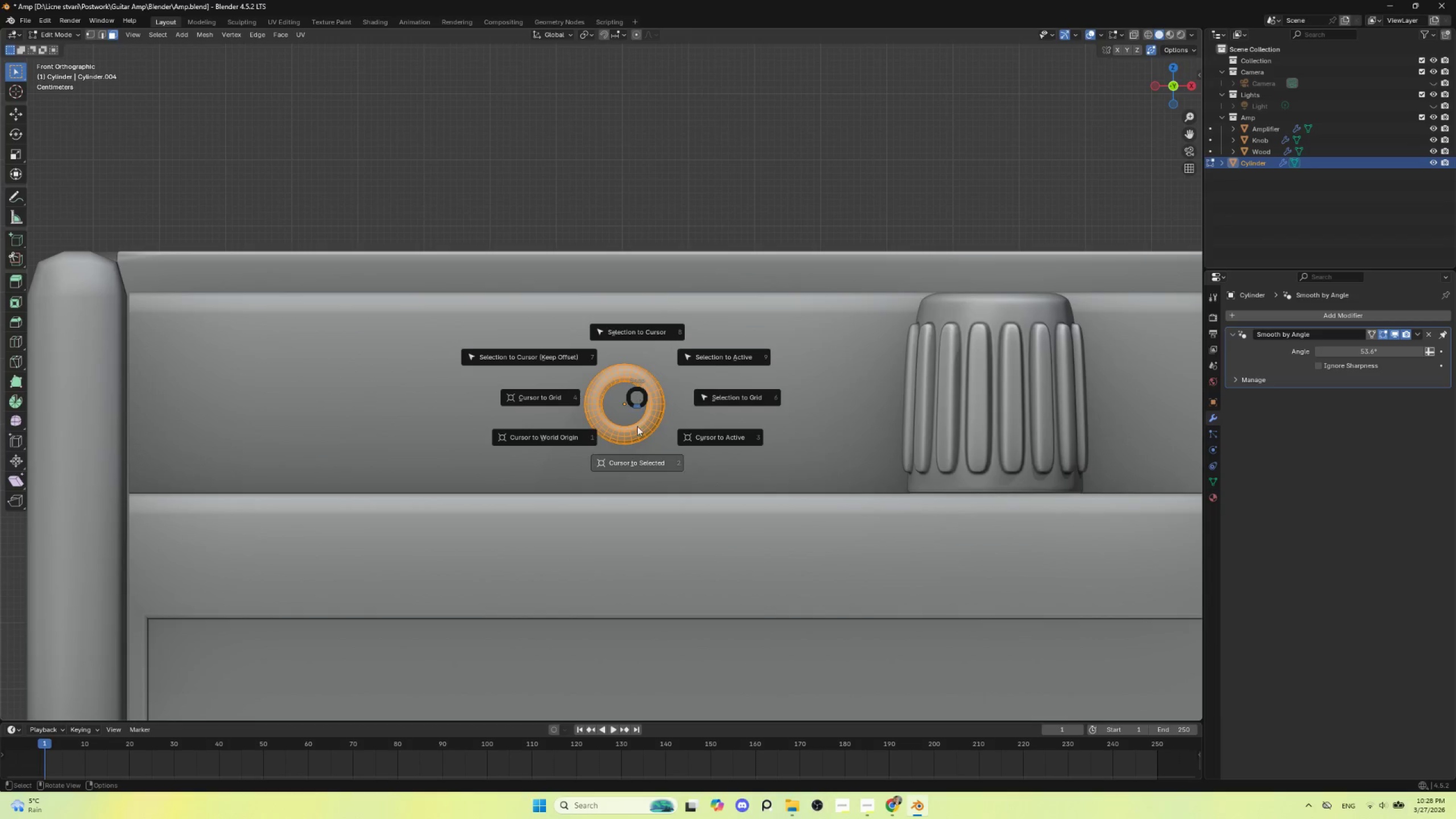 
left_click([637, 456])
 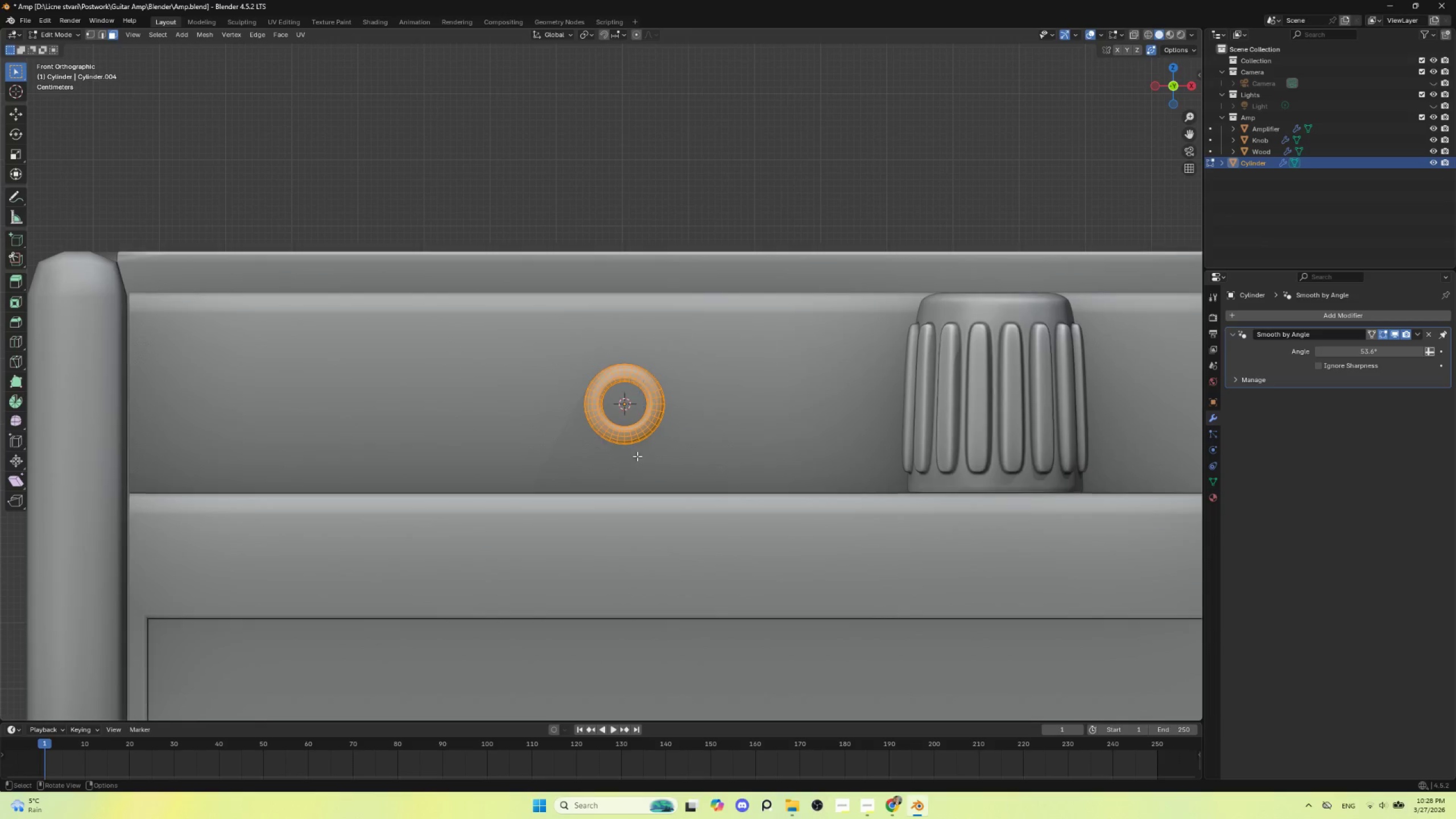 
key(Tab)
 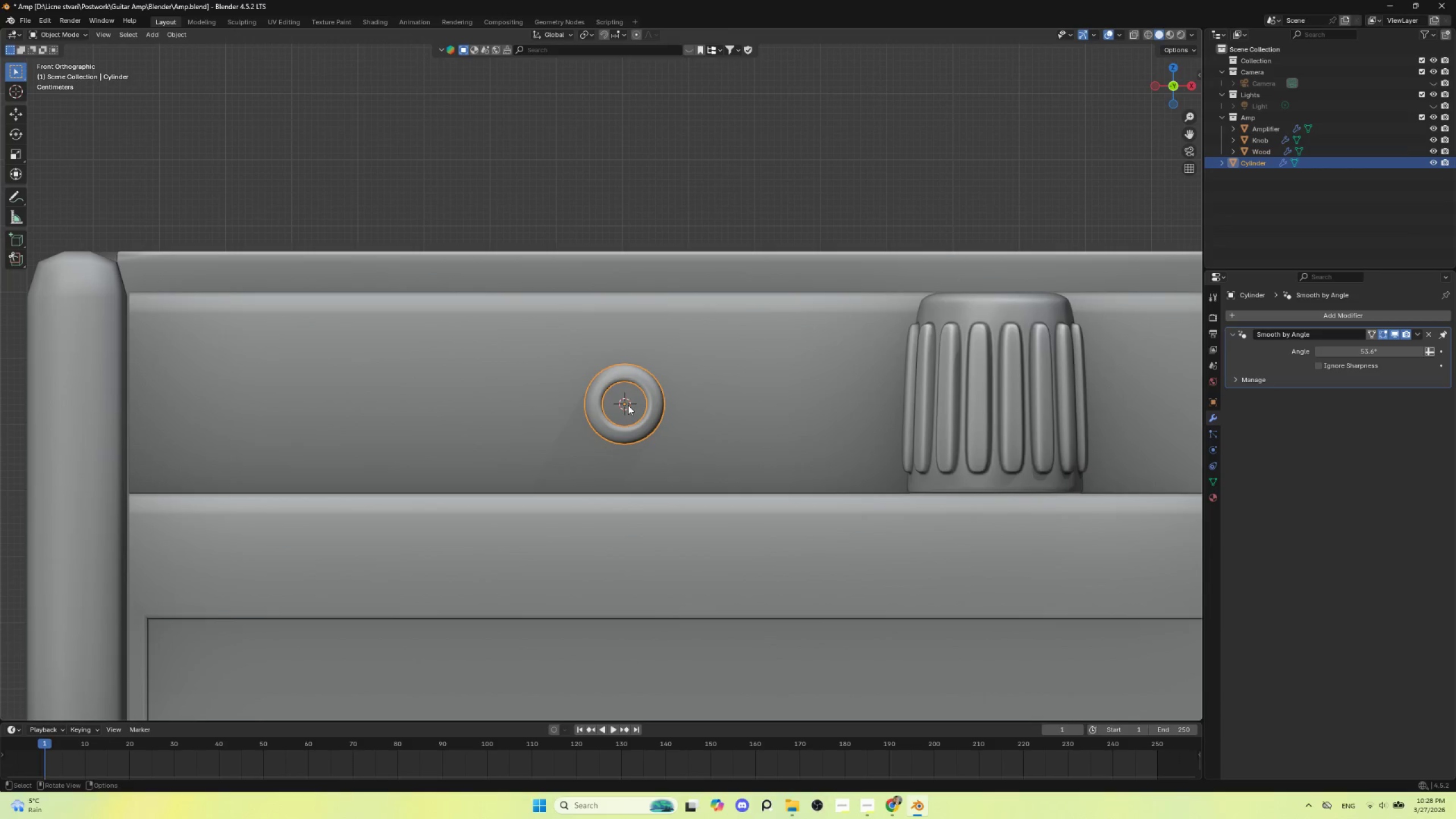 
key(Shift+A)
 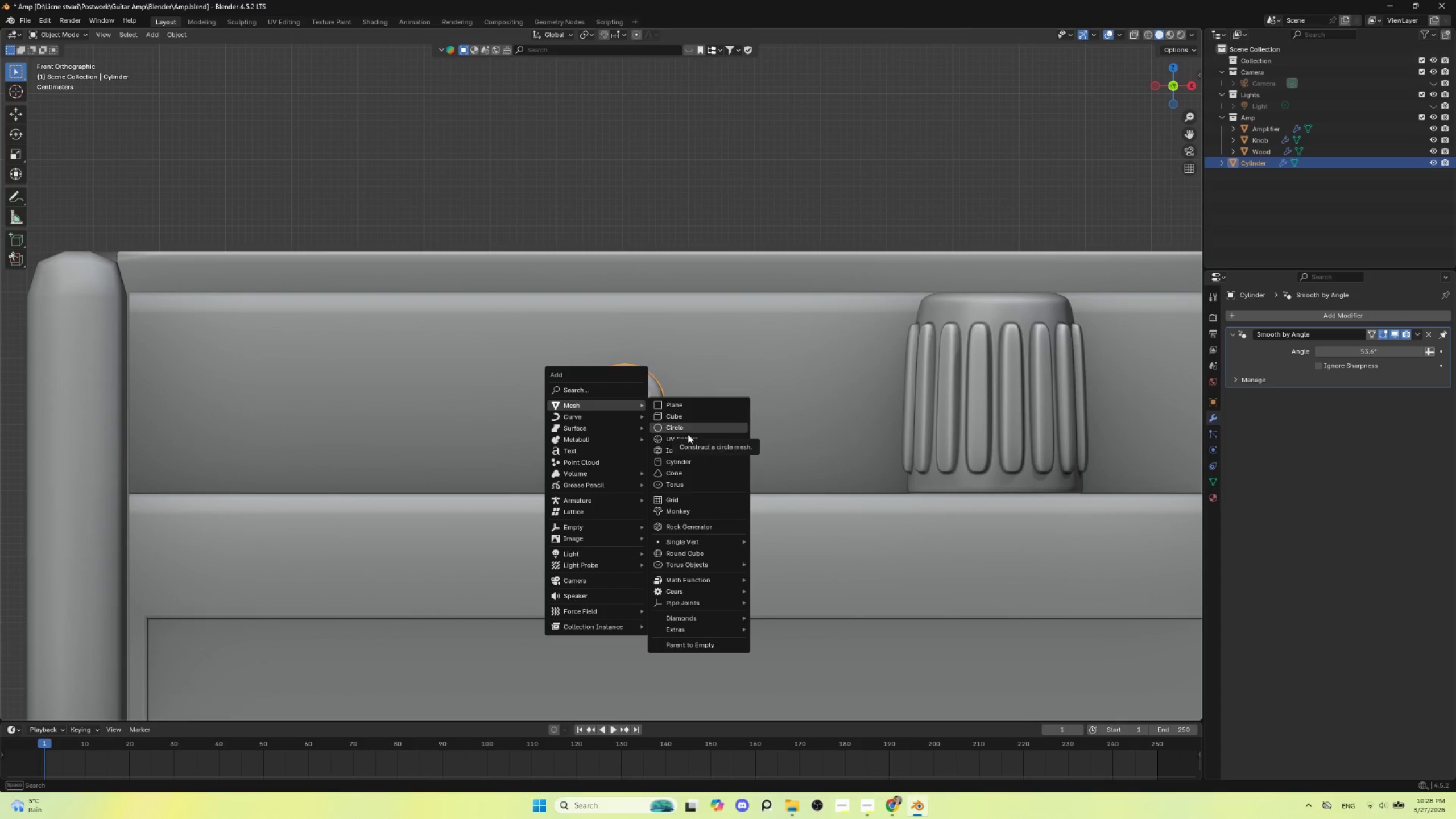 
mouse_move([685, 452])
 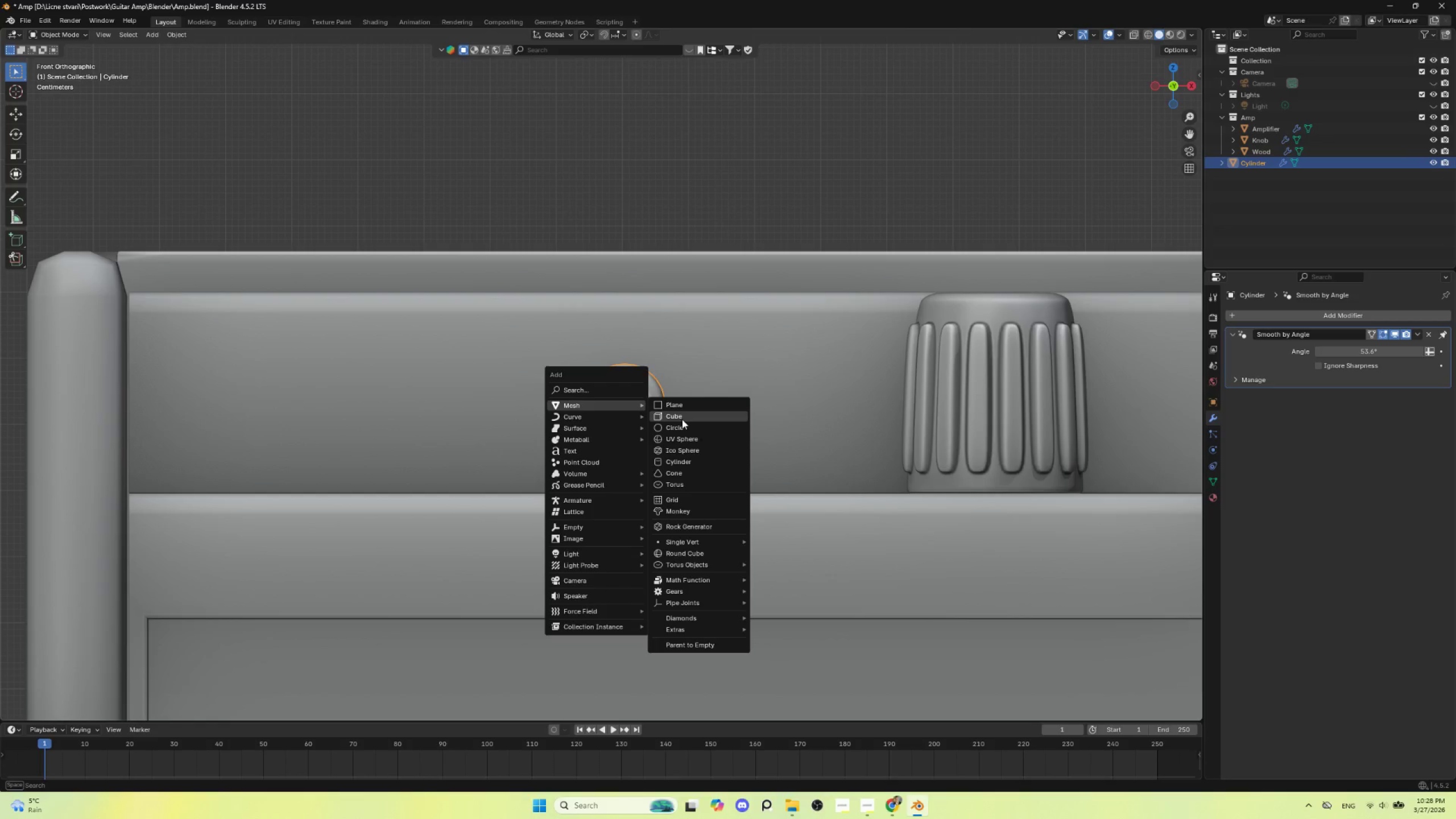 
left_click([682, 419])
 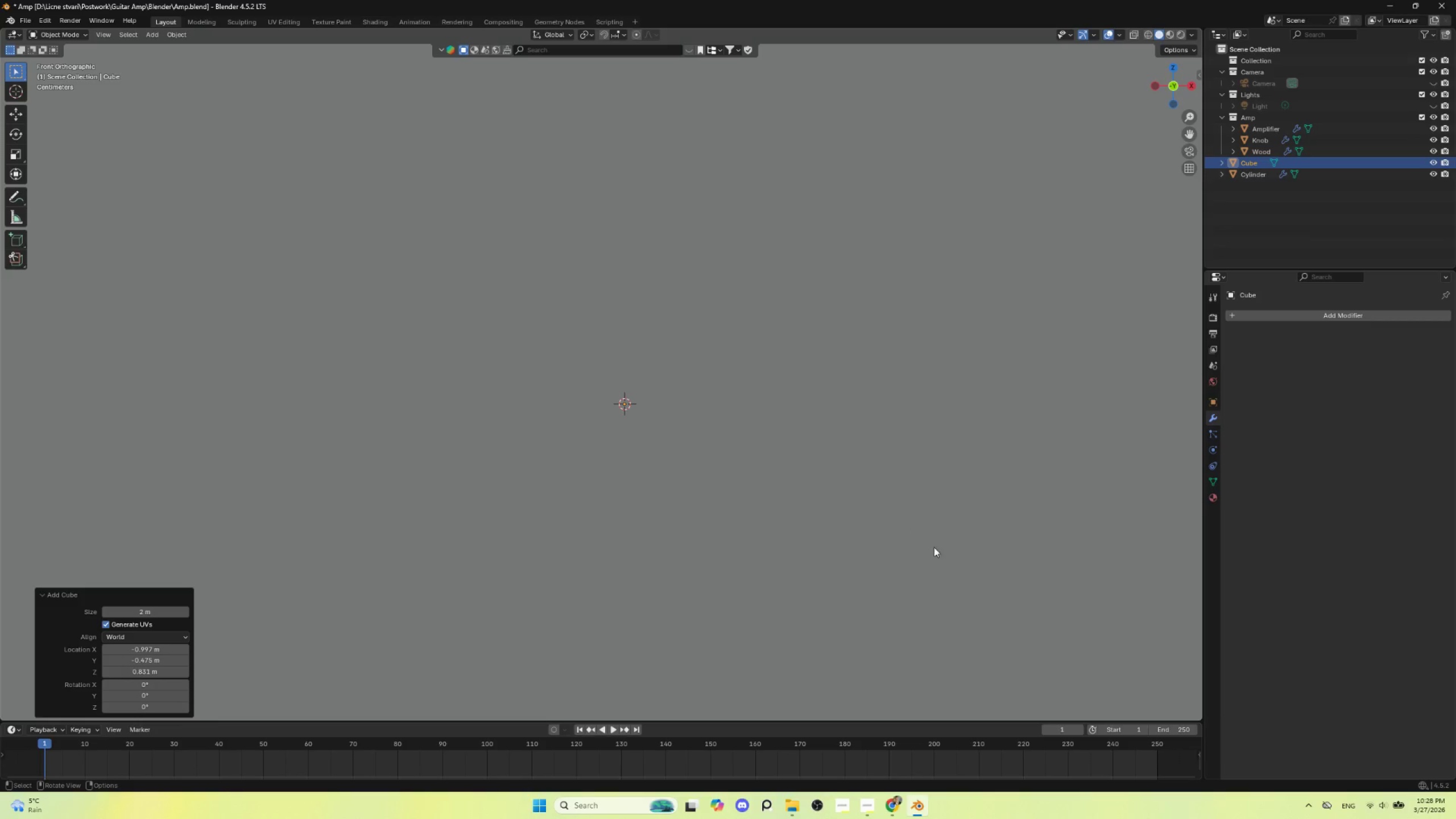 
key(S)
 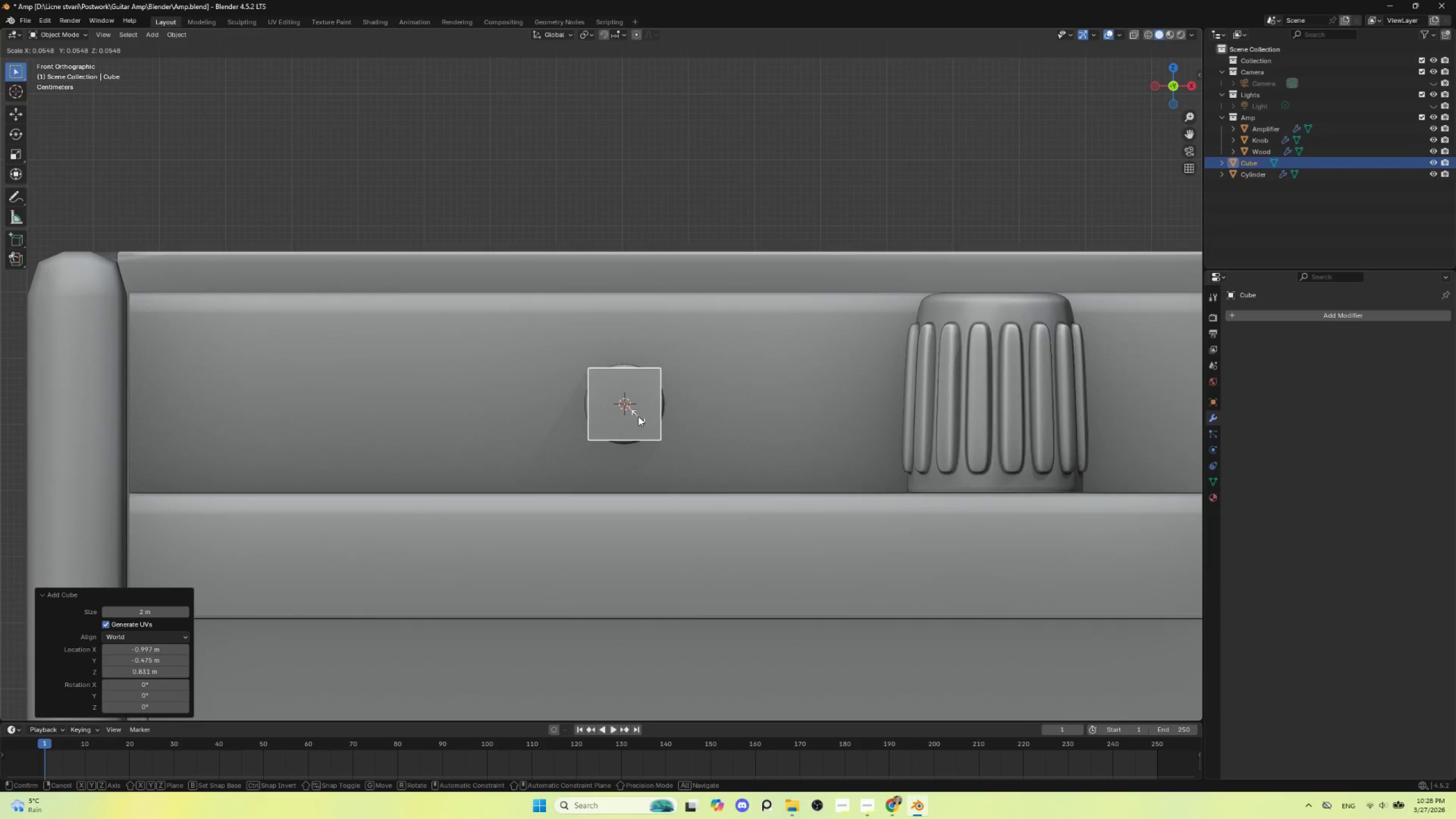 
left_click([638, 414])
 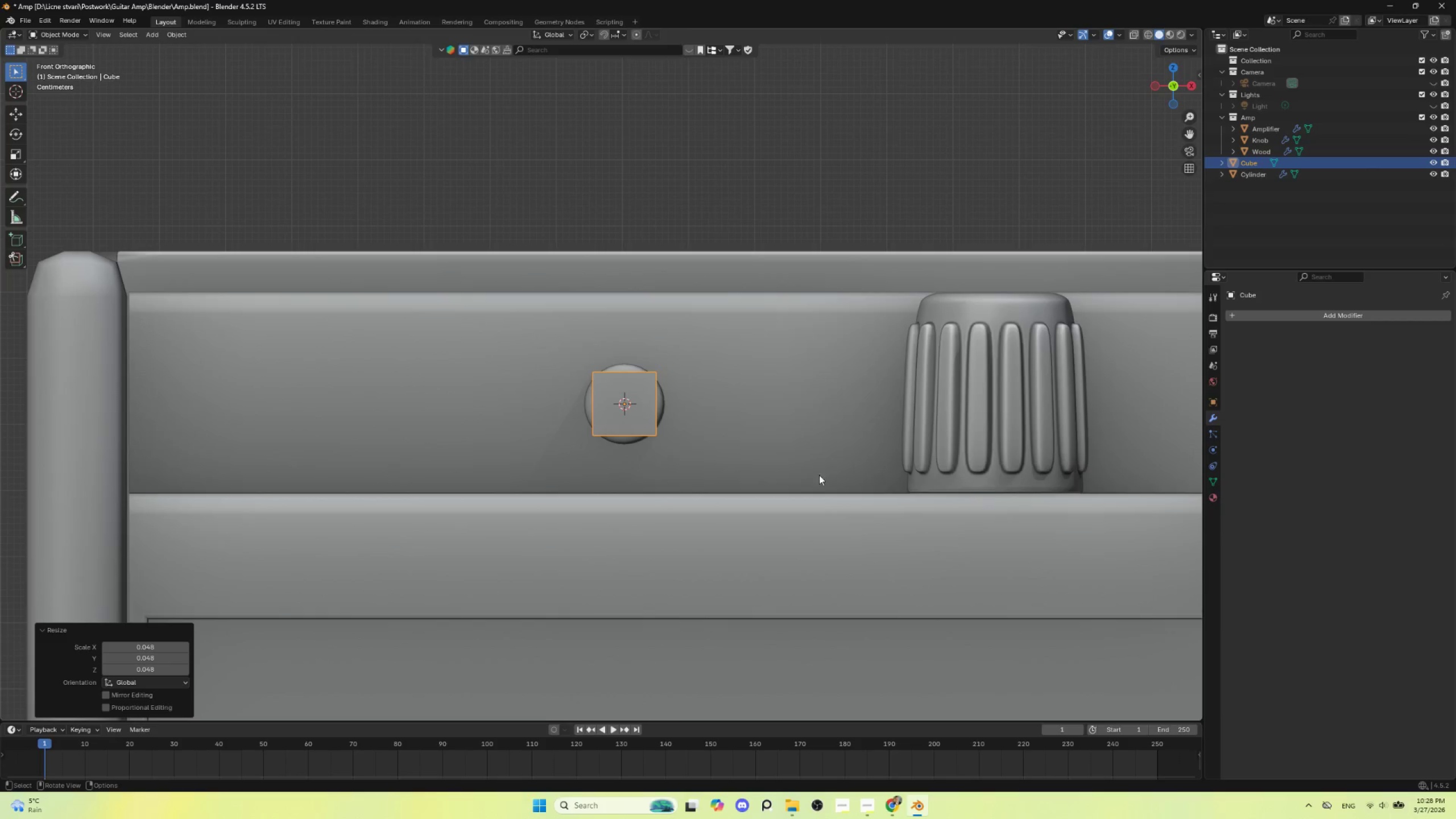 
key(S)
 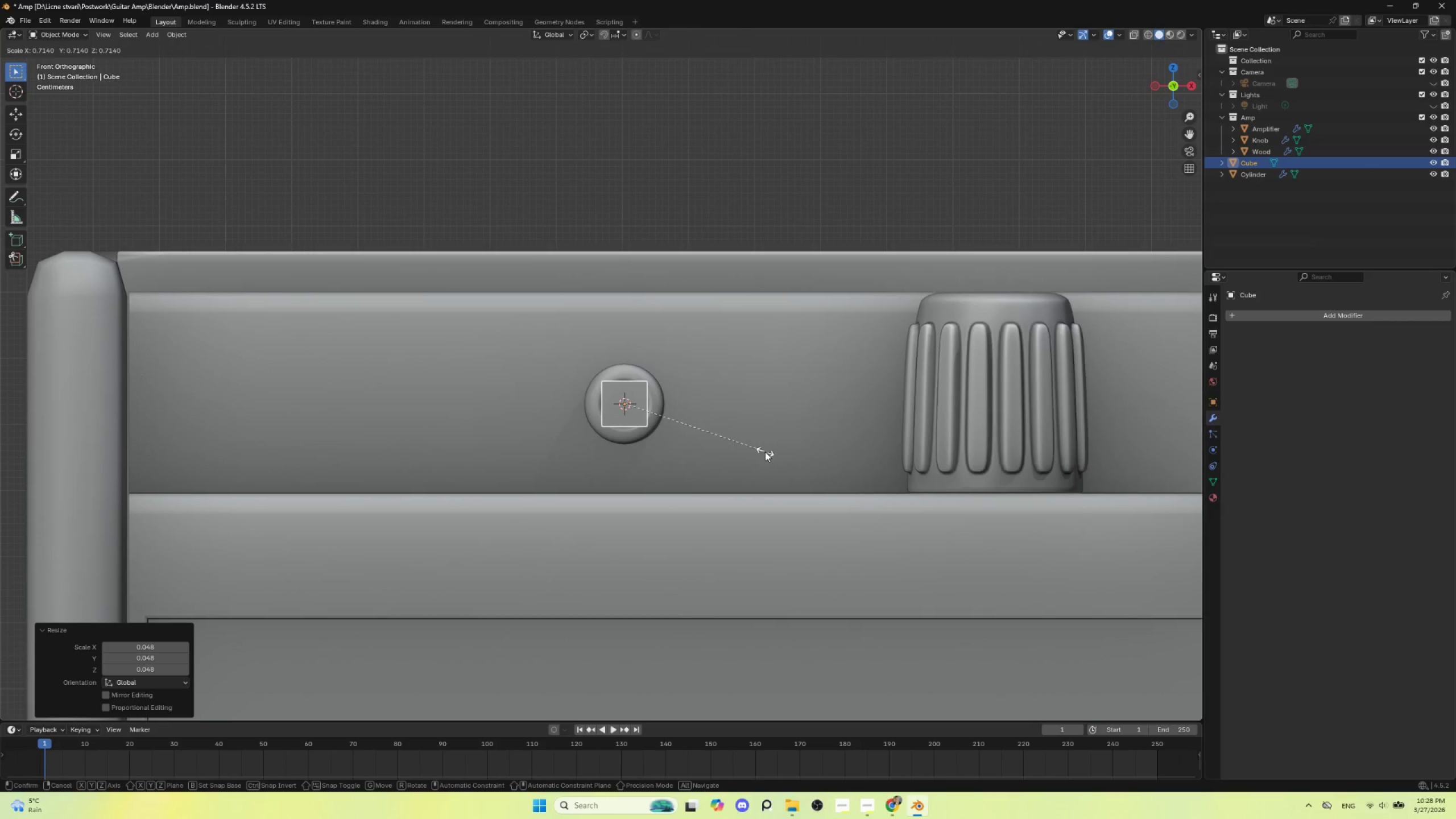 
left_click([765, 452])
 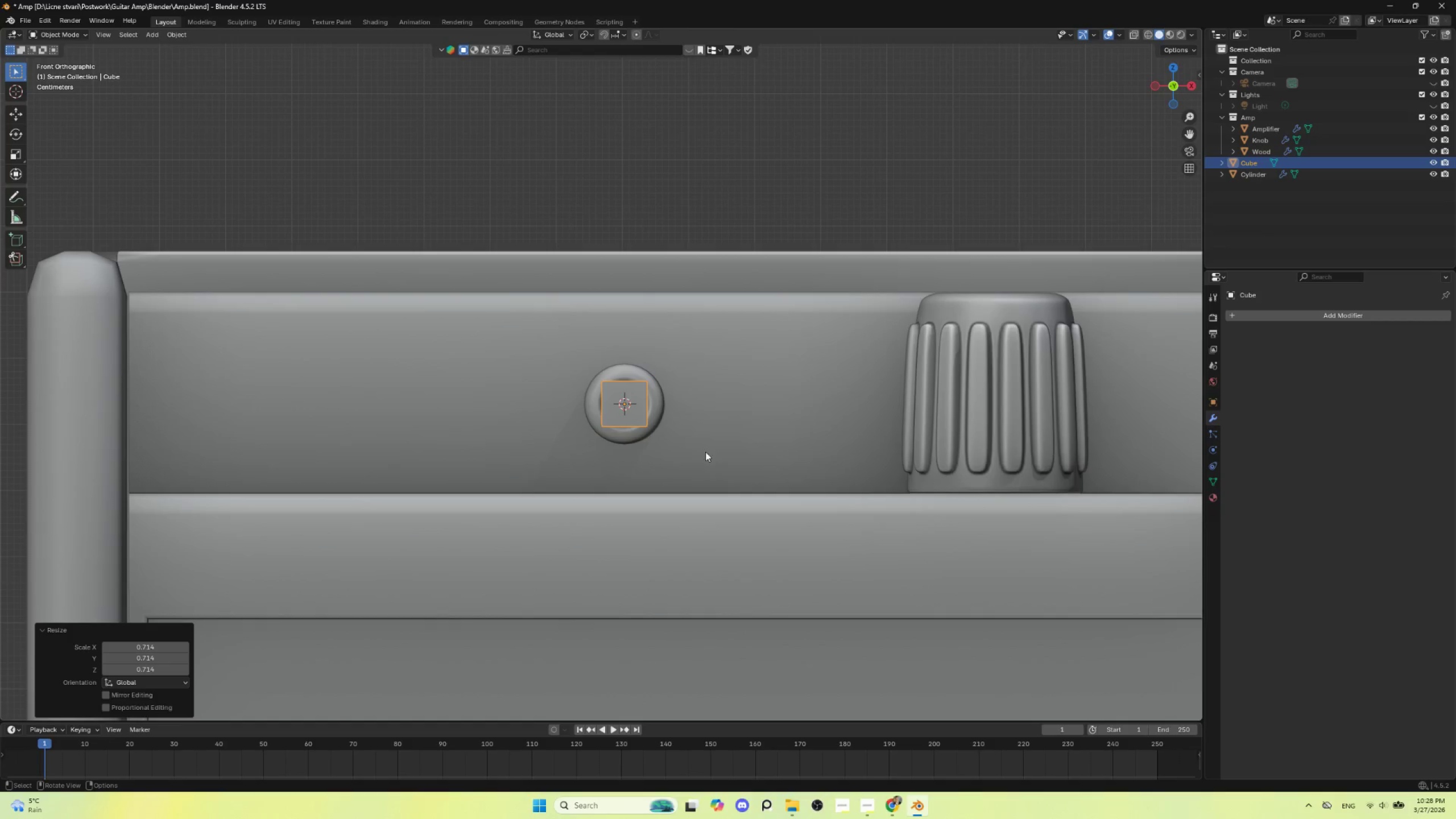 
key(Control+1)
 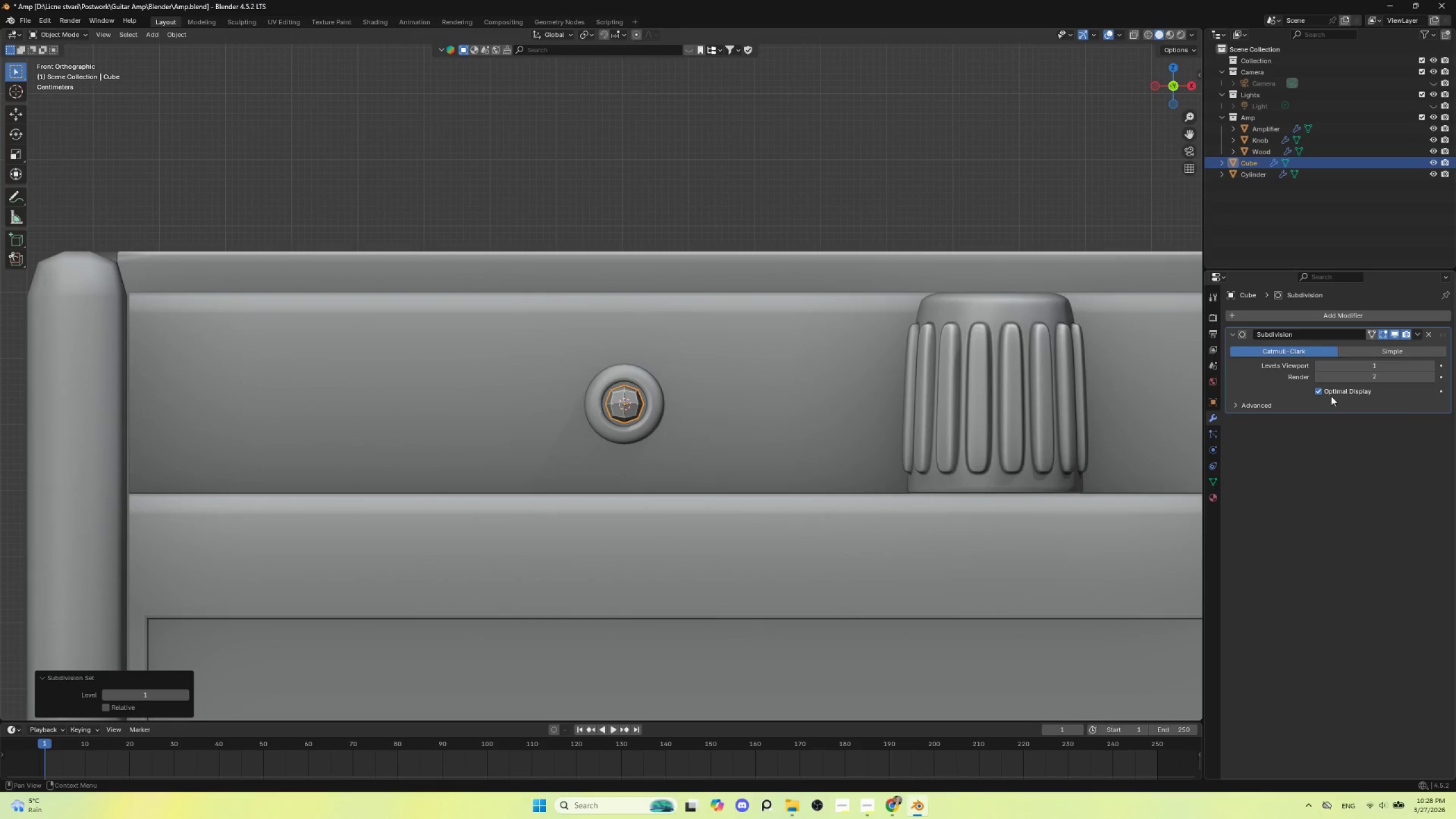 
key(Control+2)
 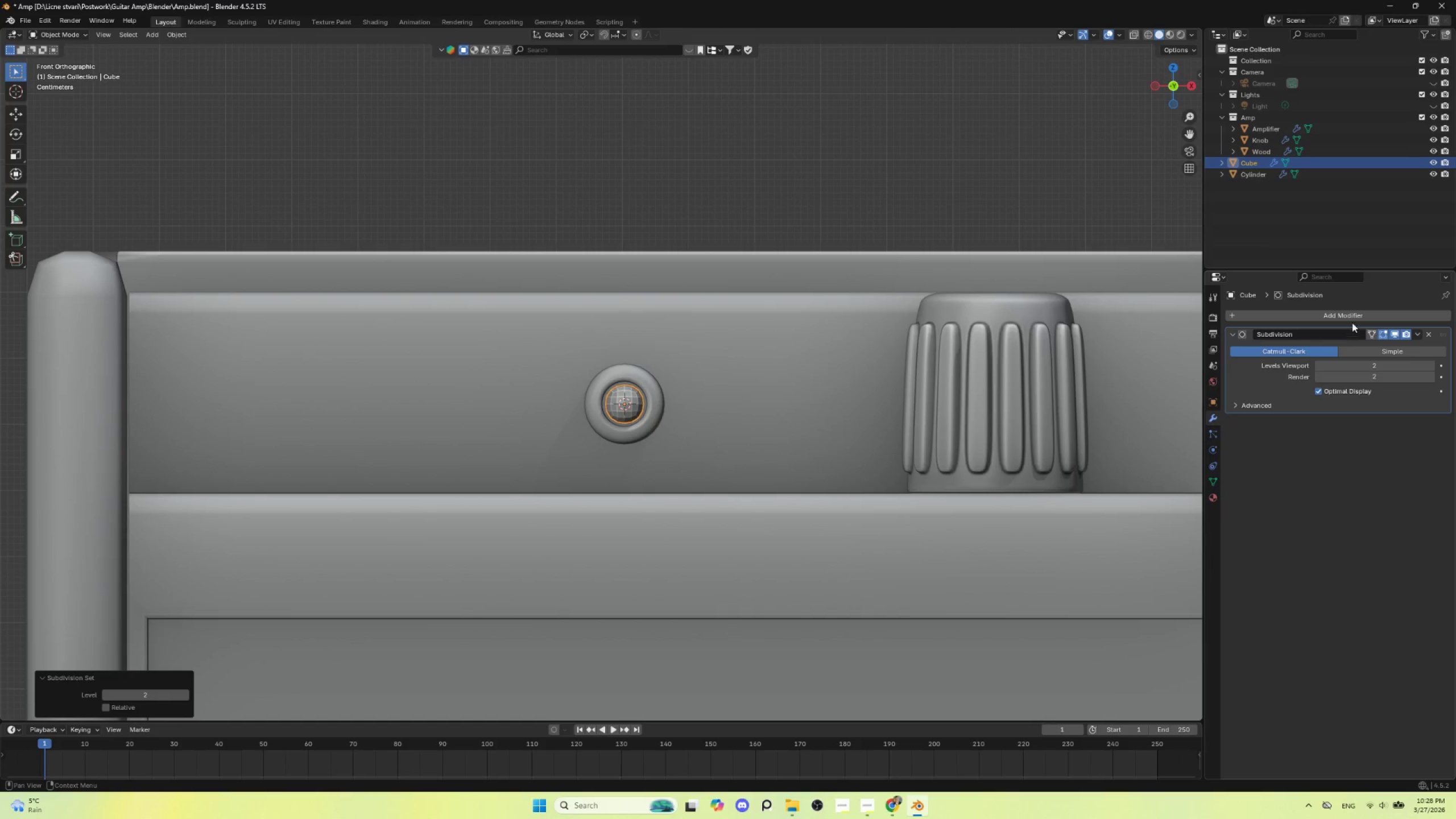 
left_click([1349, 313])
 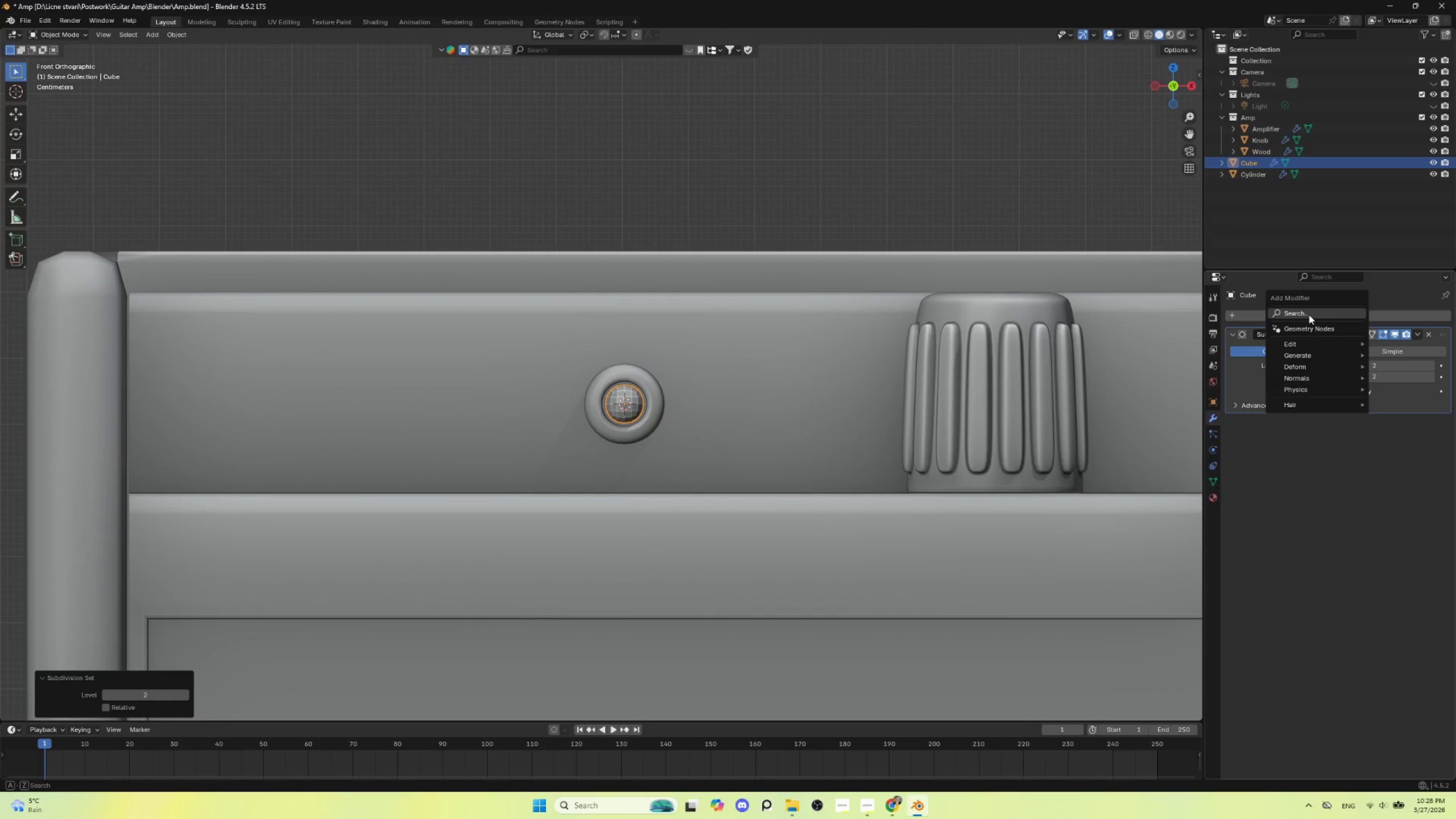 
left_click([1309, 315])
 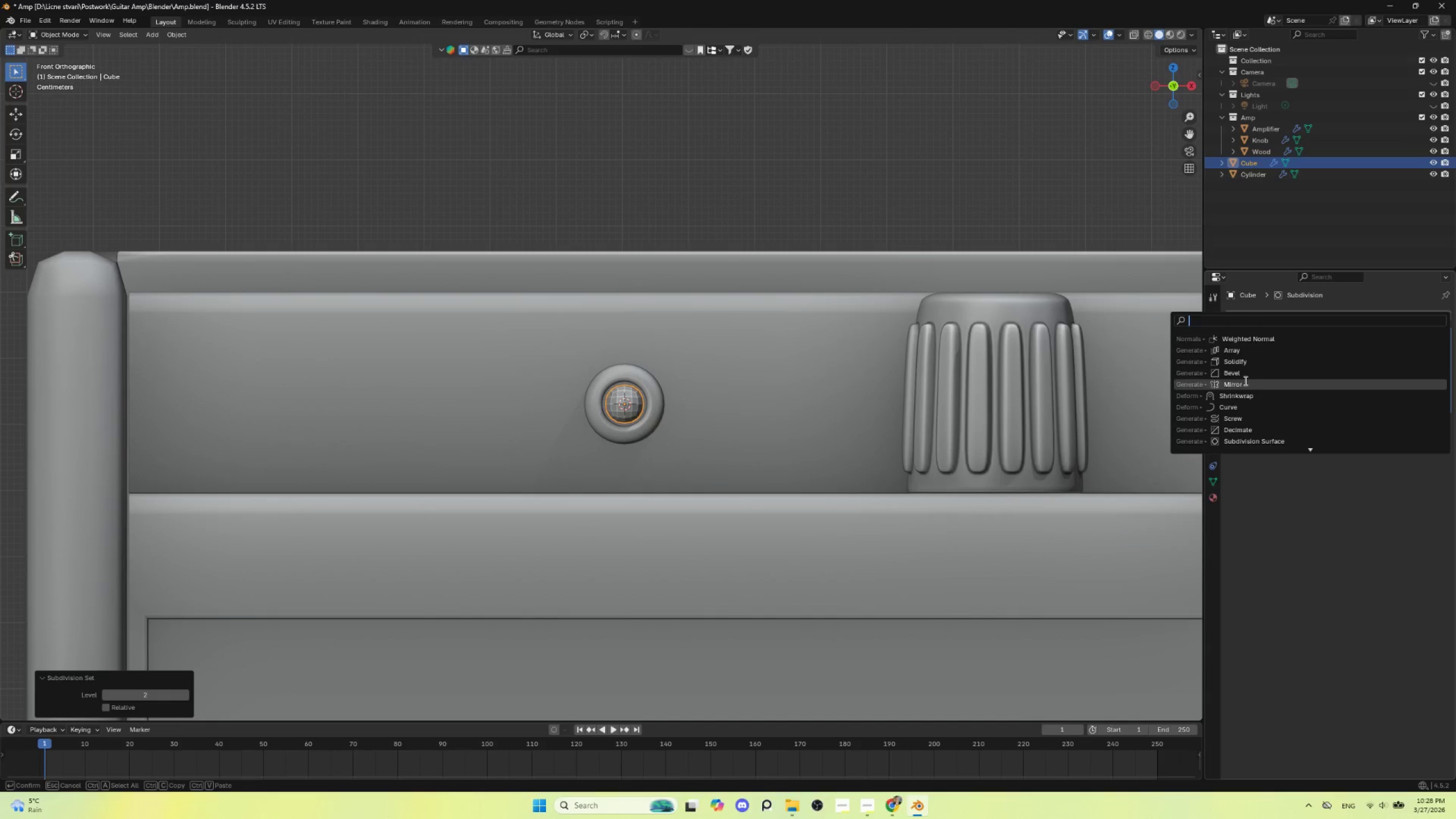 
key(C)
 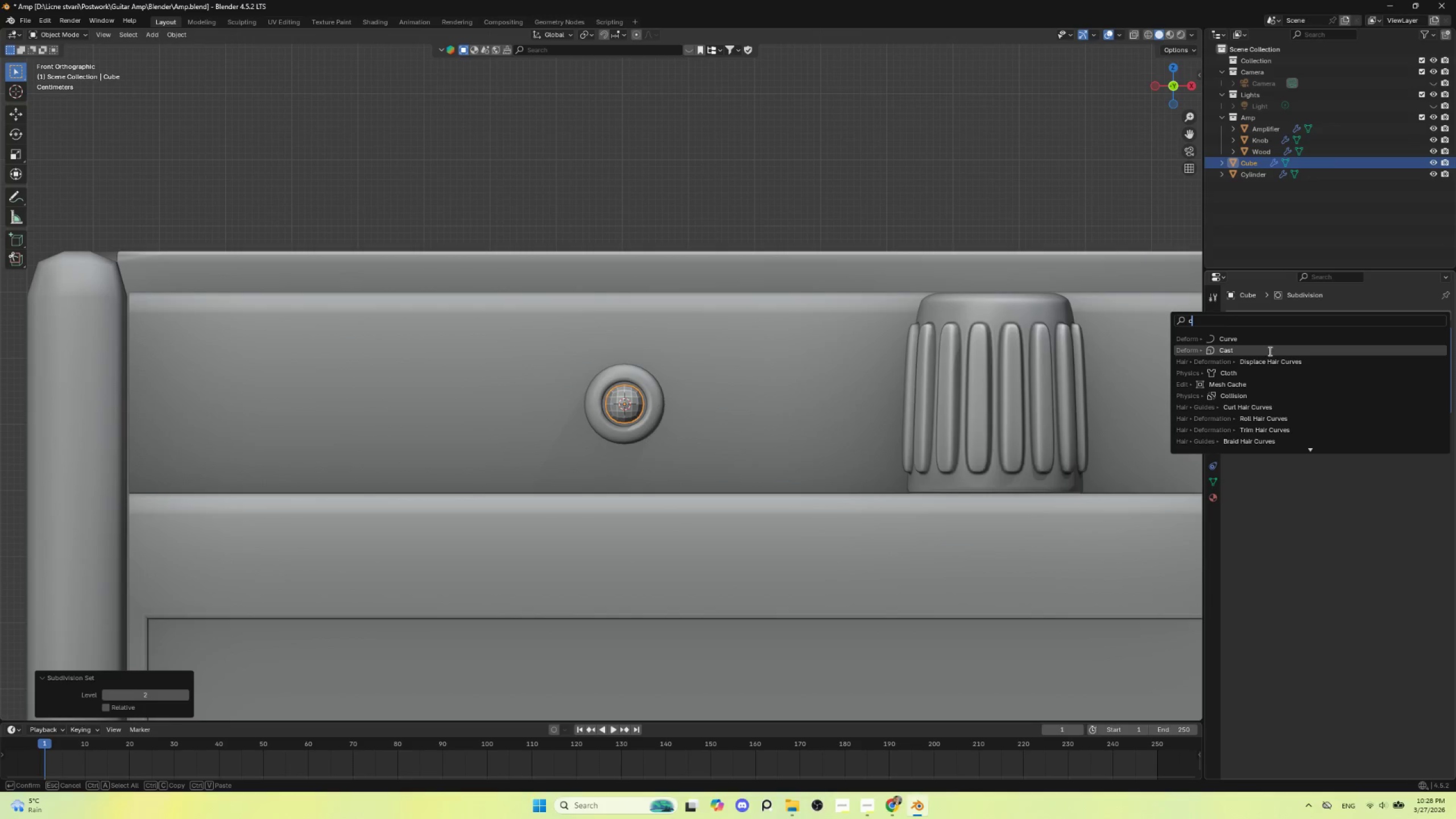 
left_click([1267, 351])
 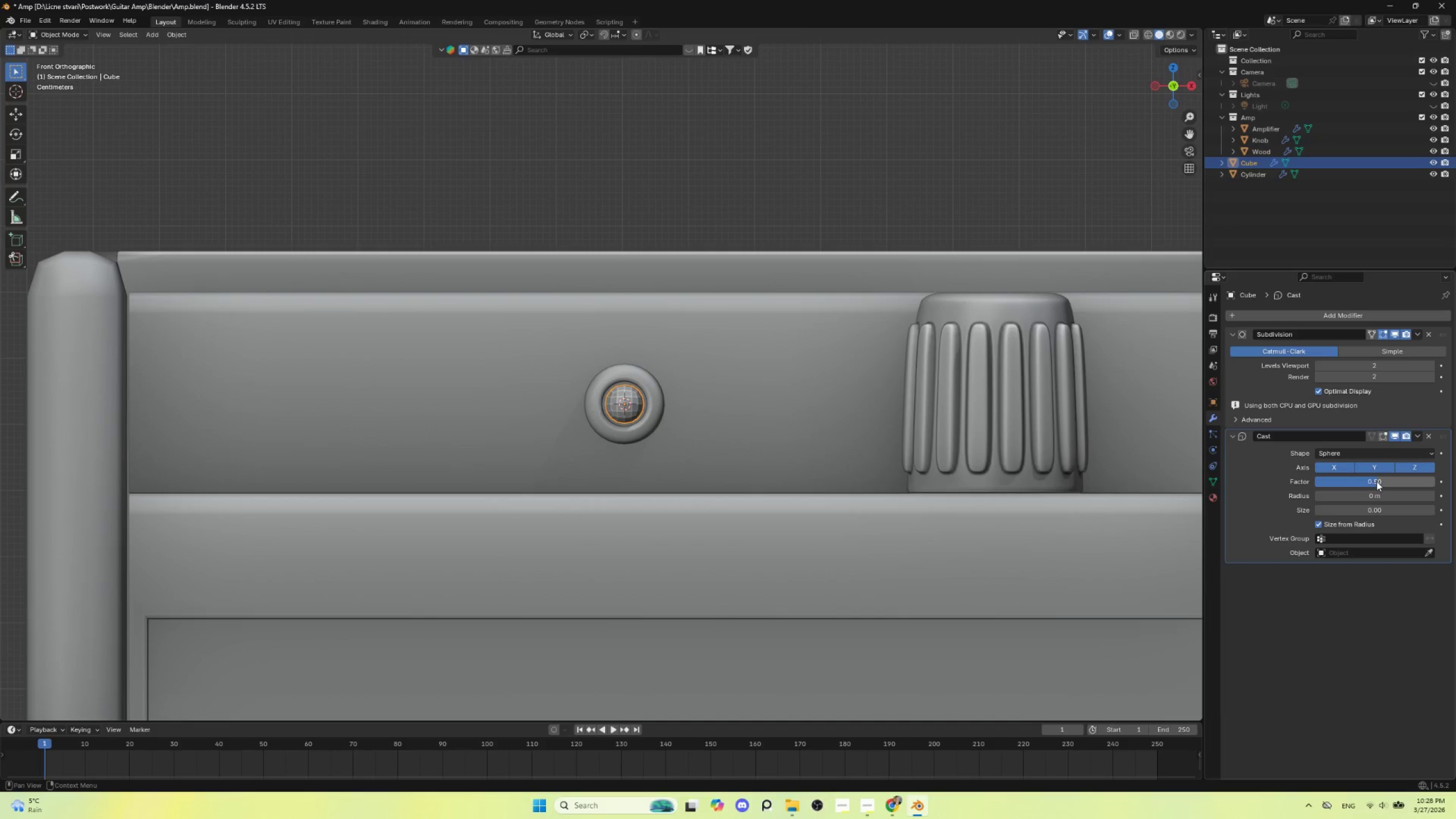 
left_click_drag(start_coordinate=[1371, 479], to_coordinate=[491, 475])
 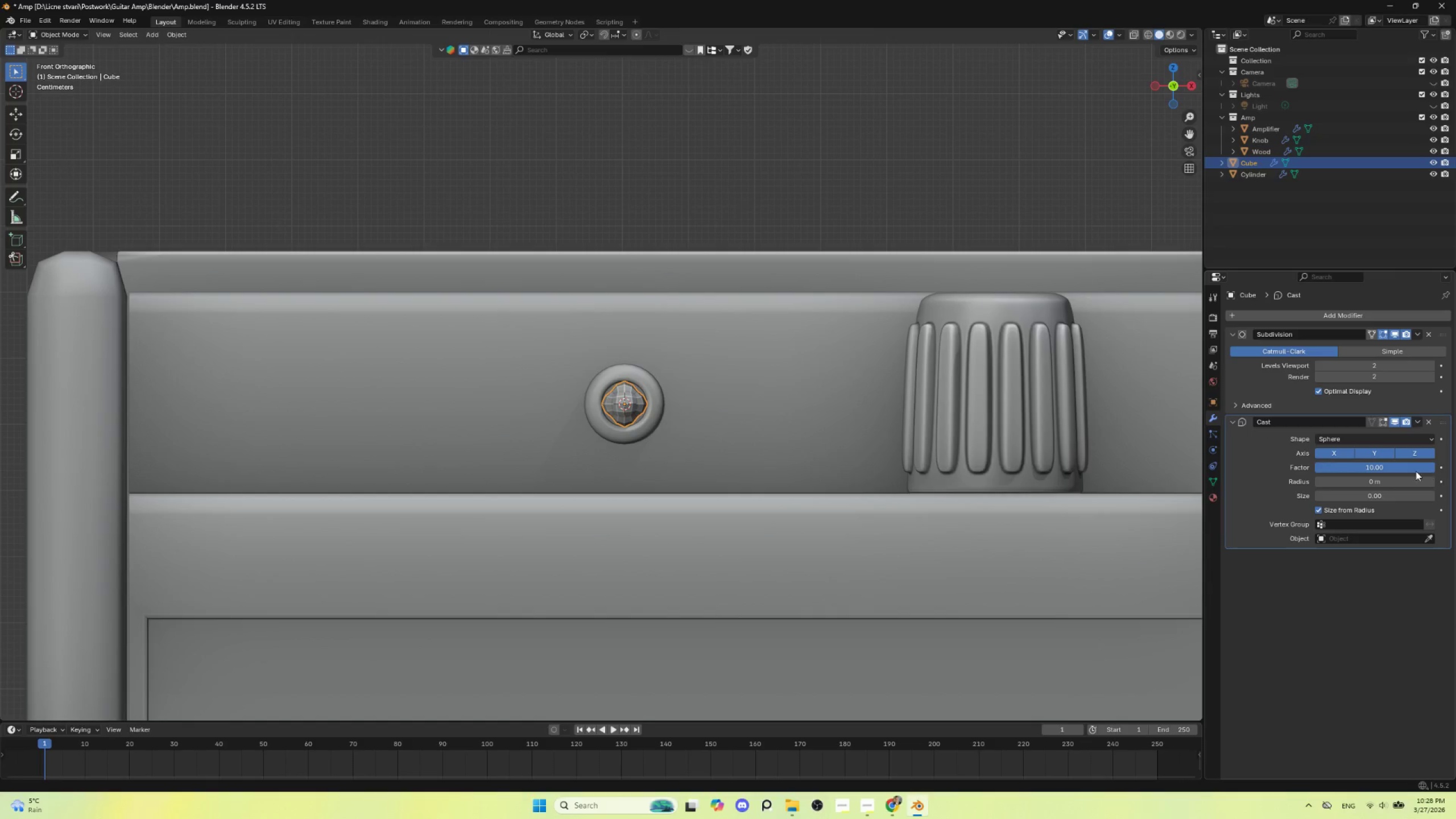 
key(Control+Z)
 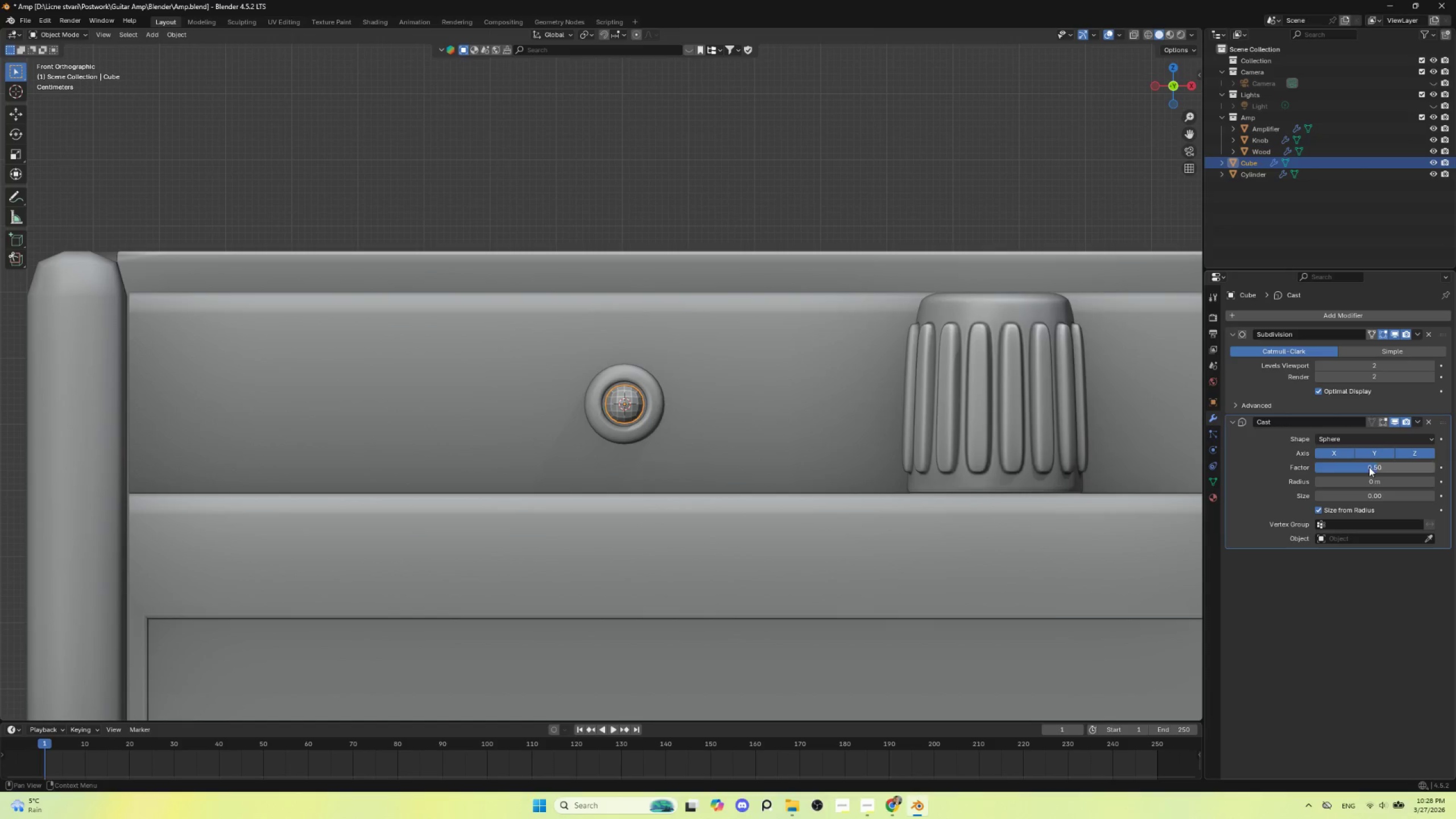 
left_click([1368, 467])
 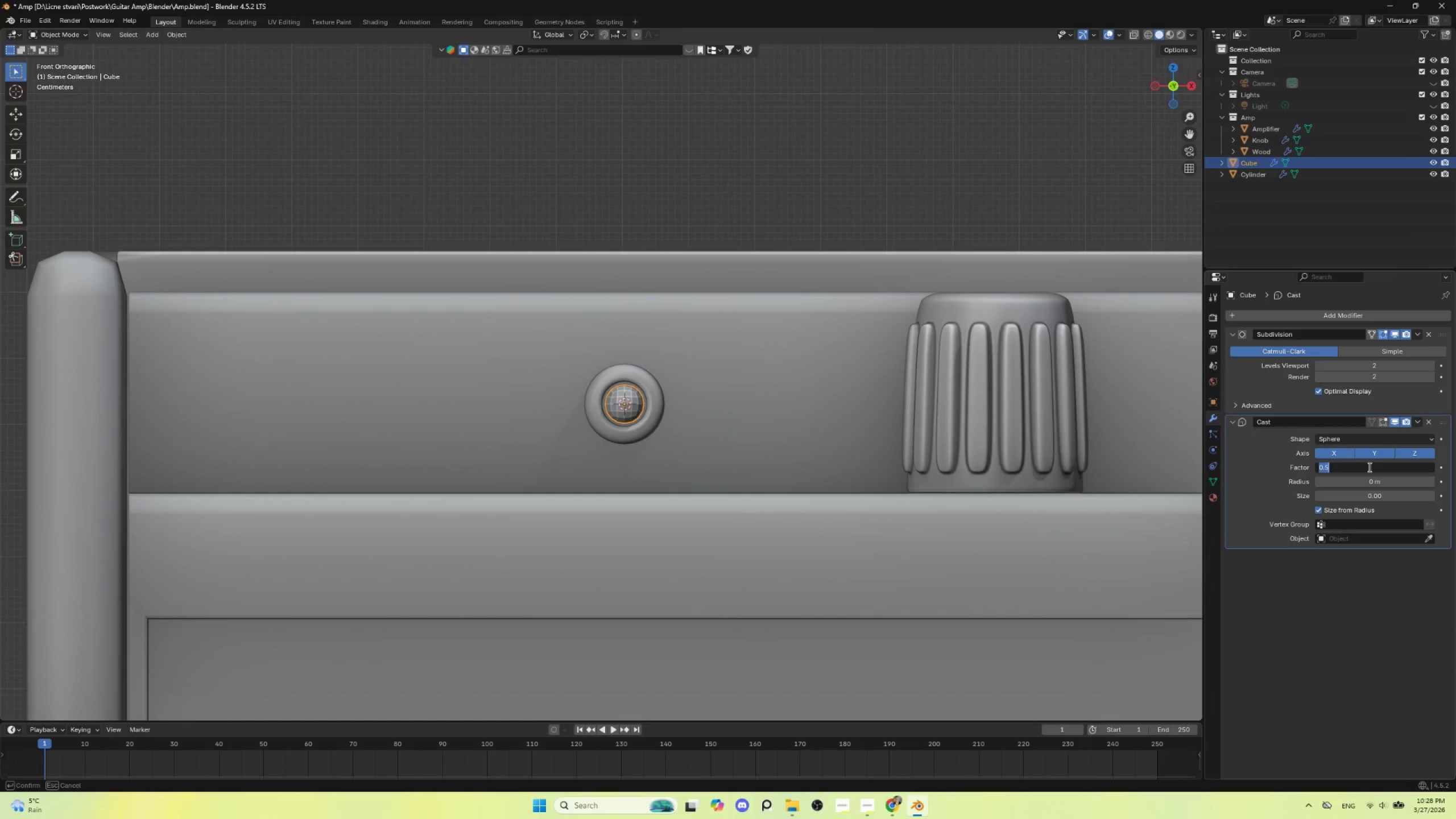 
key(1)
 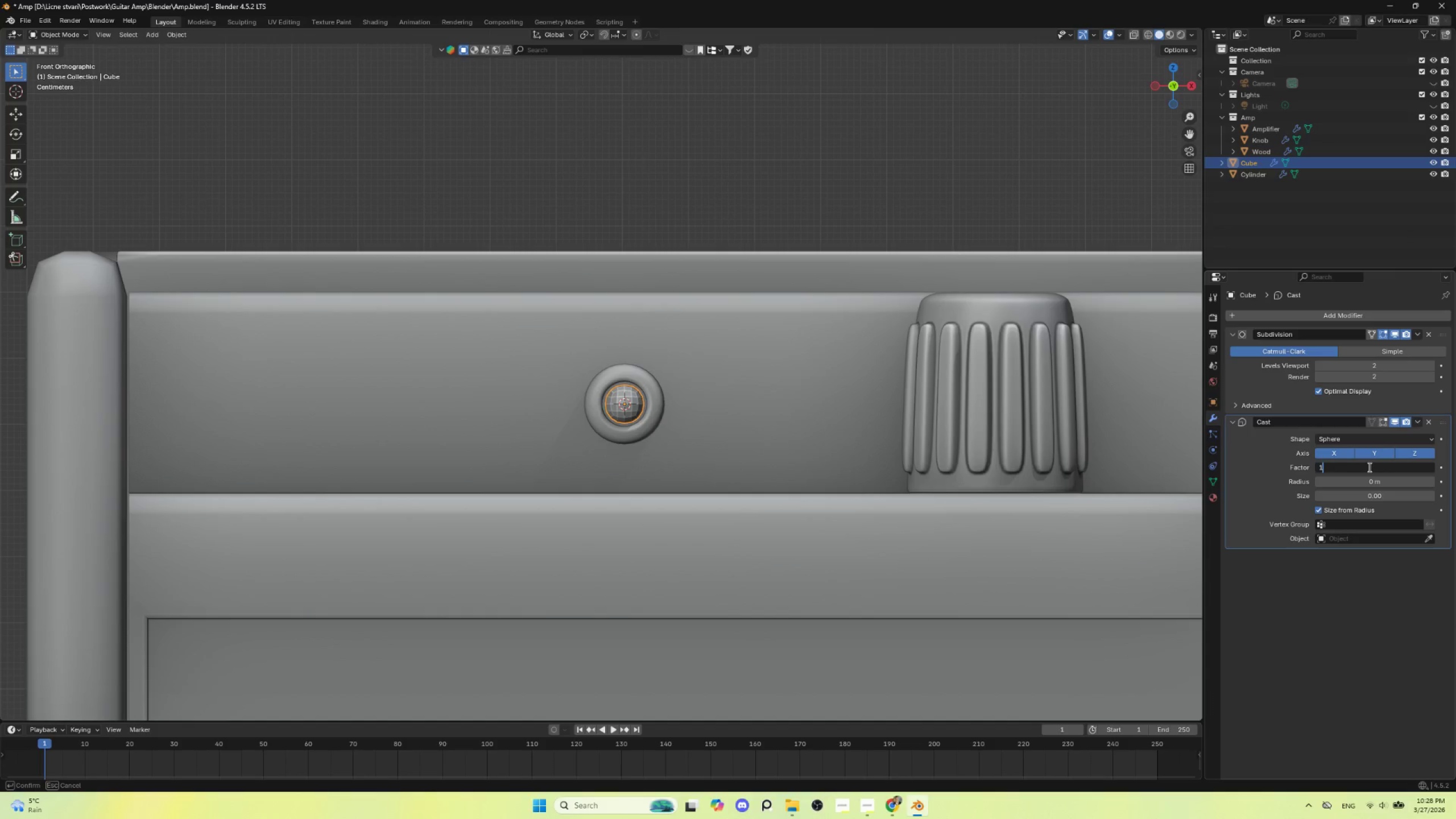 
key(Enter)
 